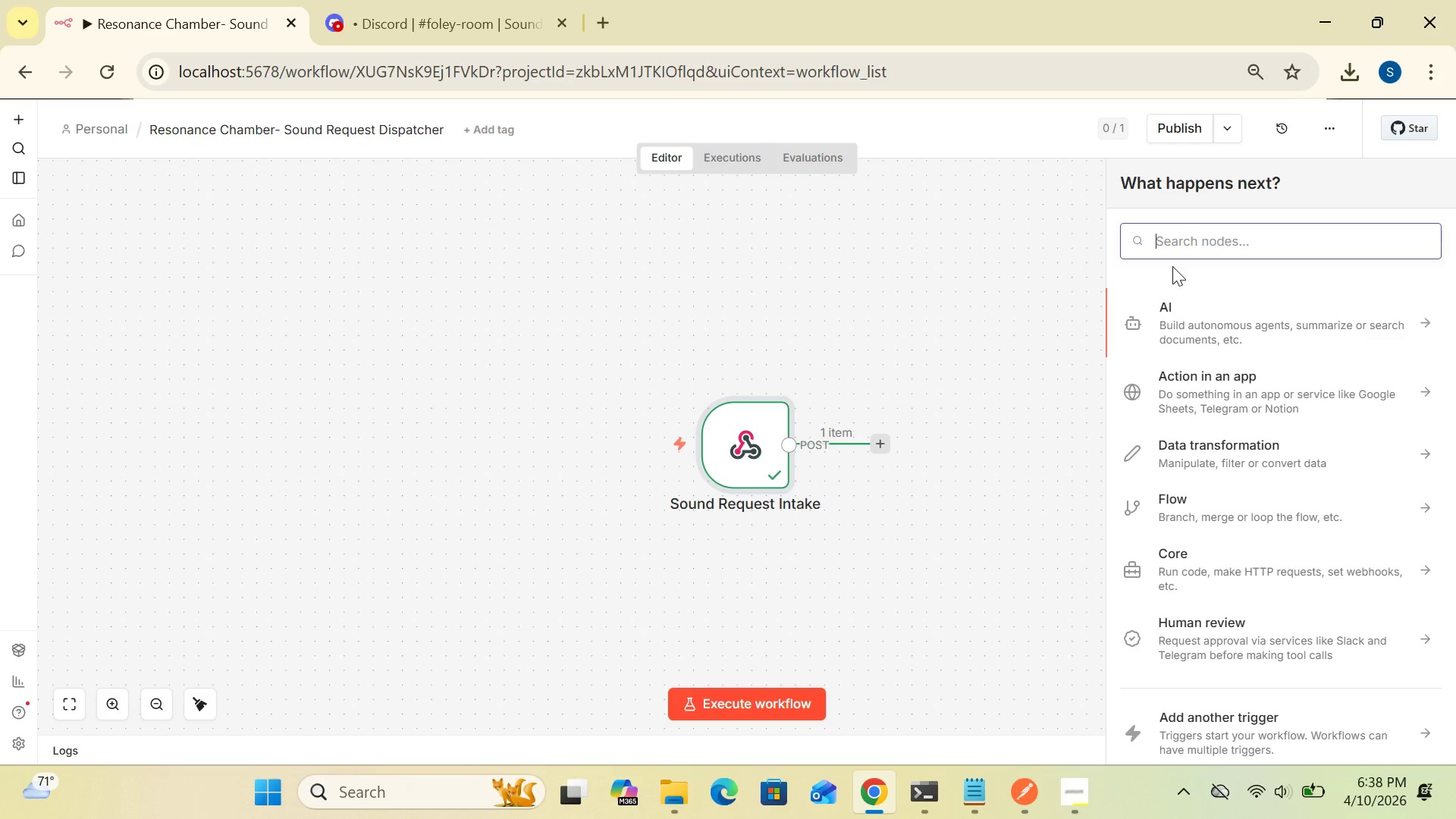 
type(if)
 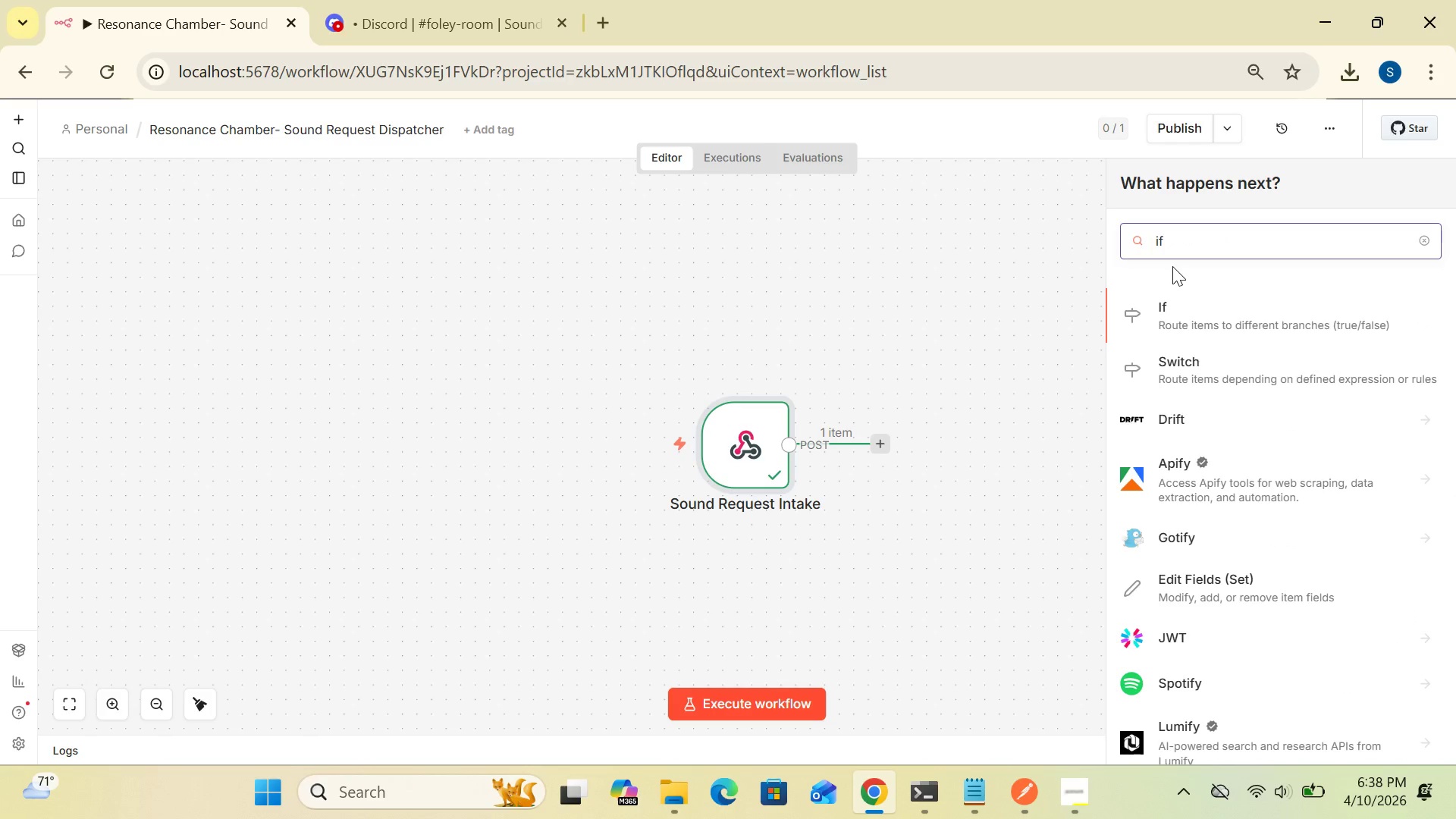 
left_click([1196, 314])
 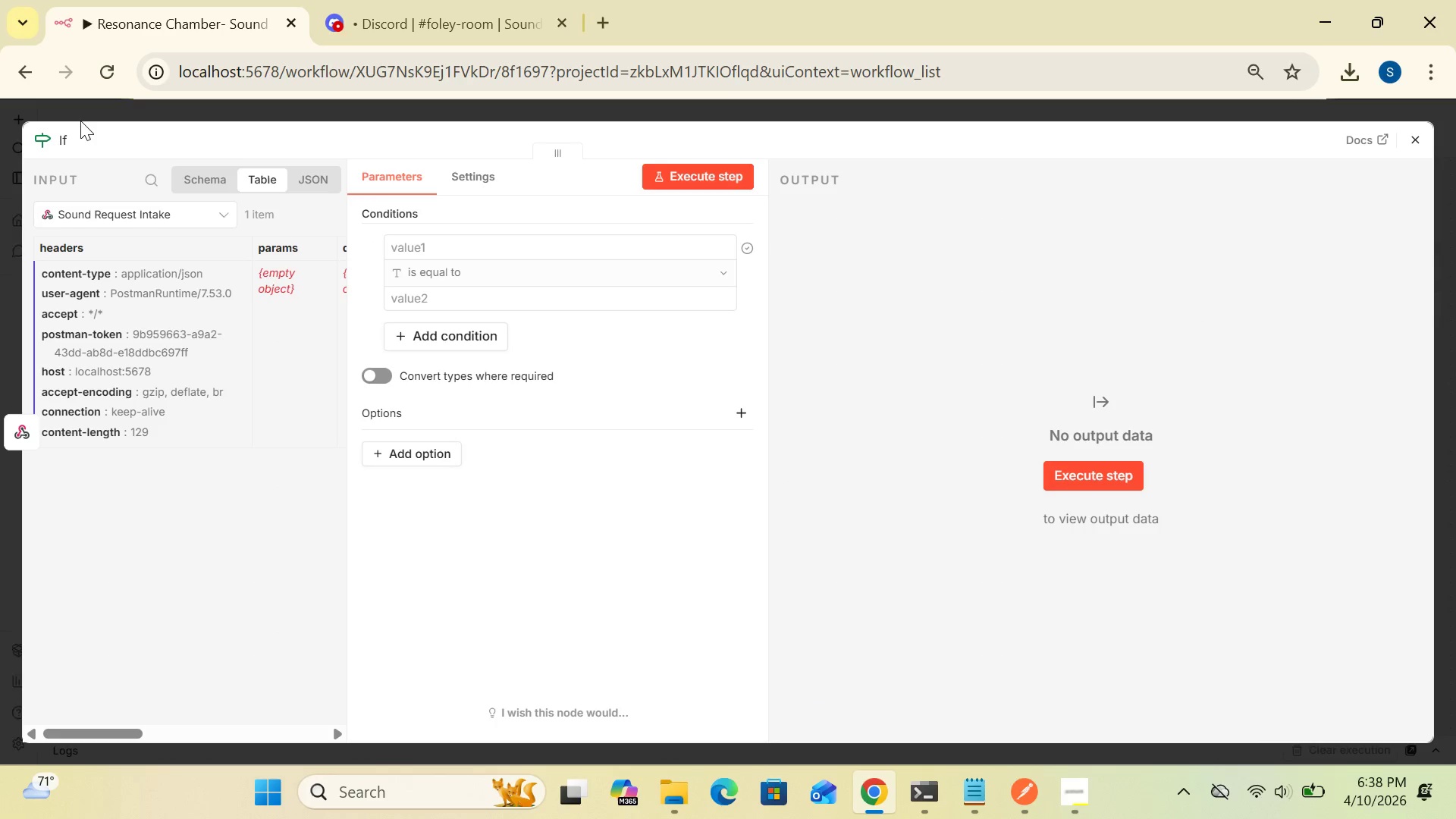 
left_click([65, 138])
 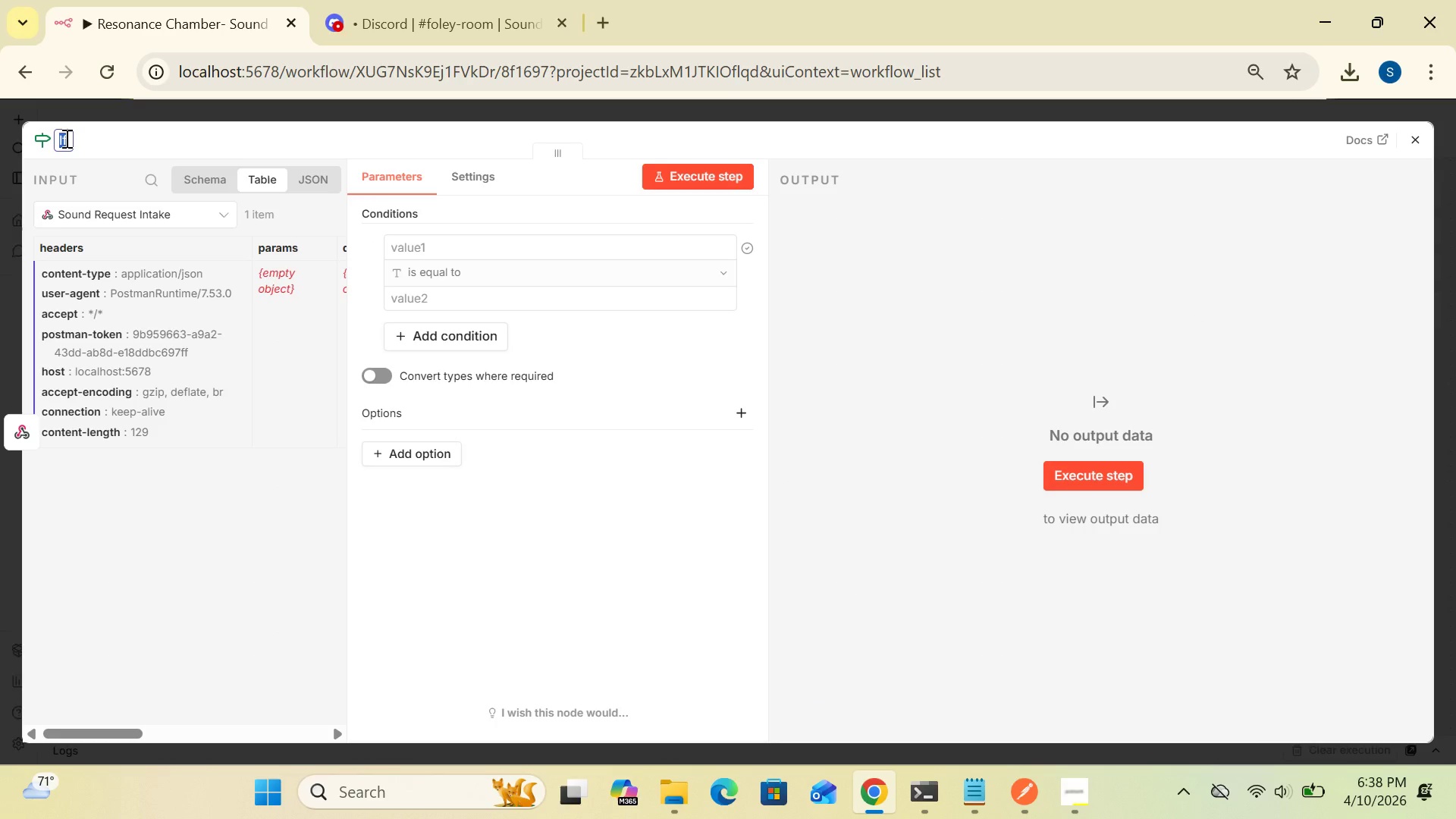 
key(Backspace)
 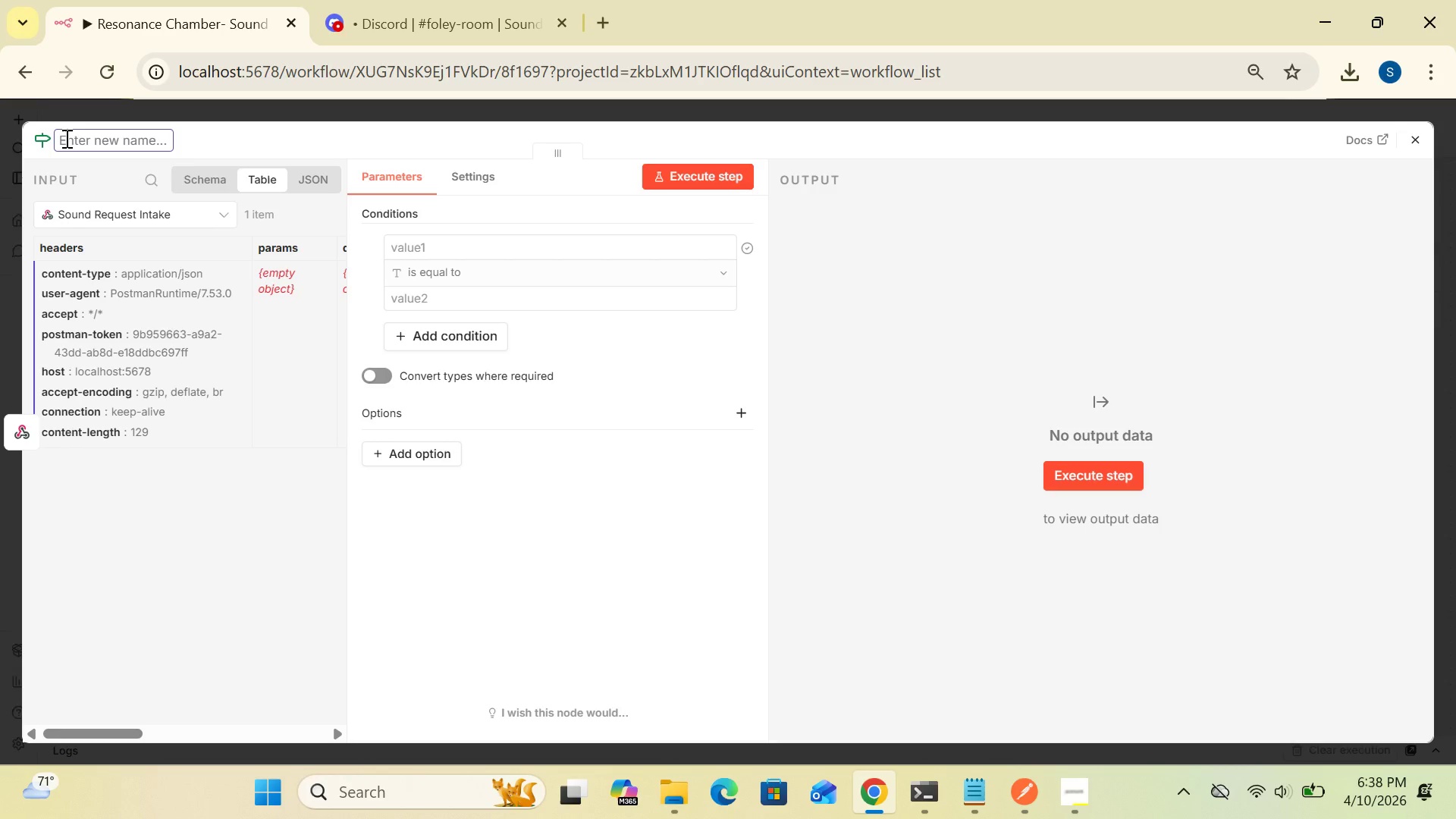 
wait(5.19)
 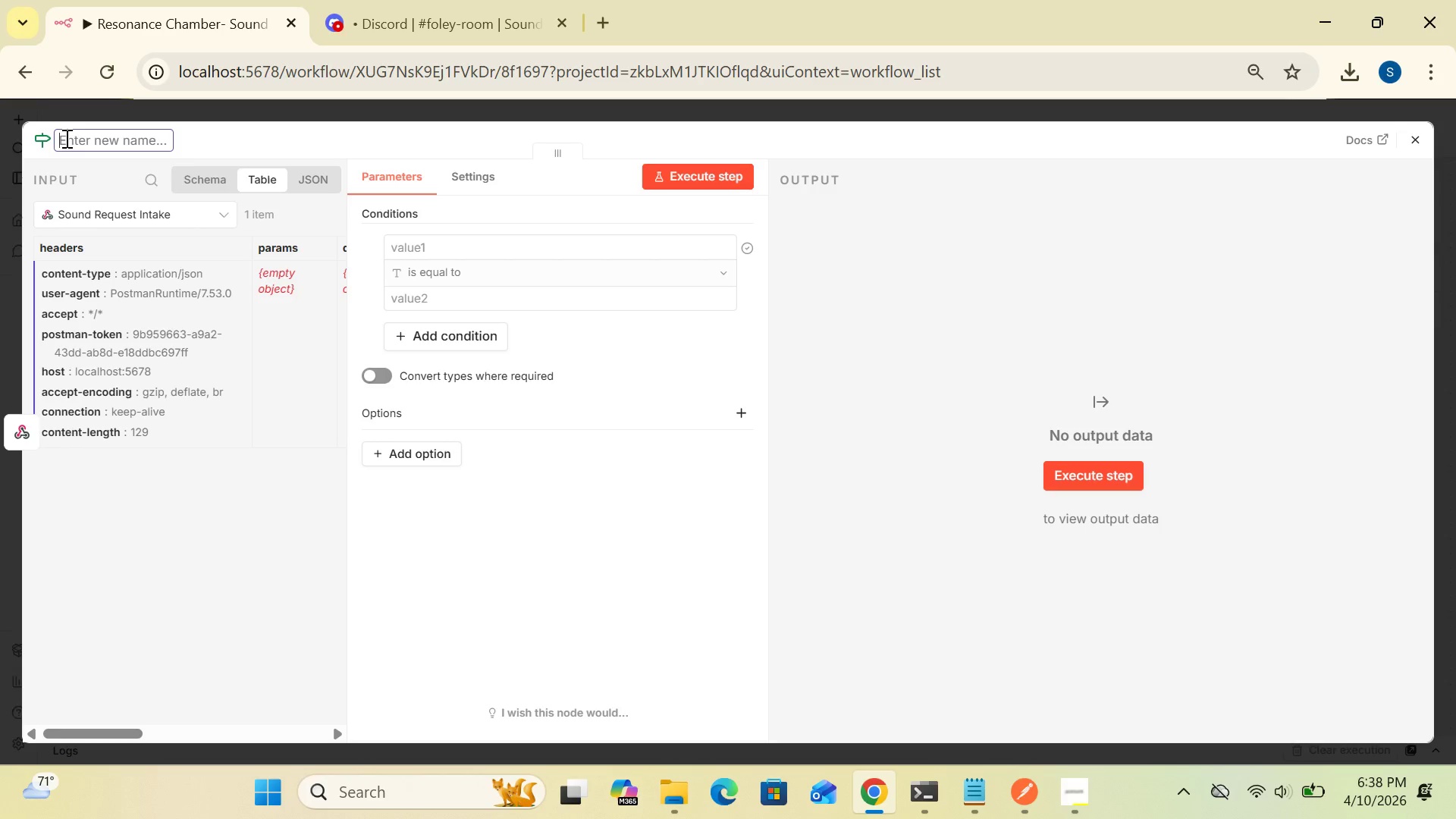 
type(Validate)
 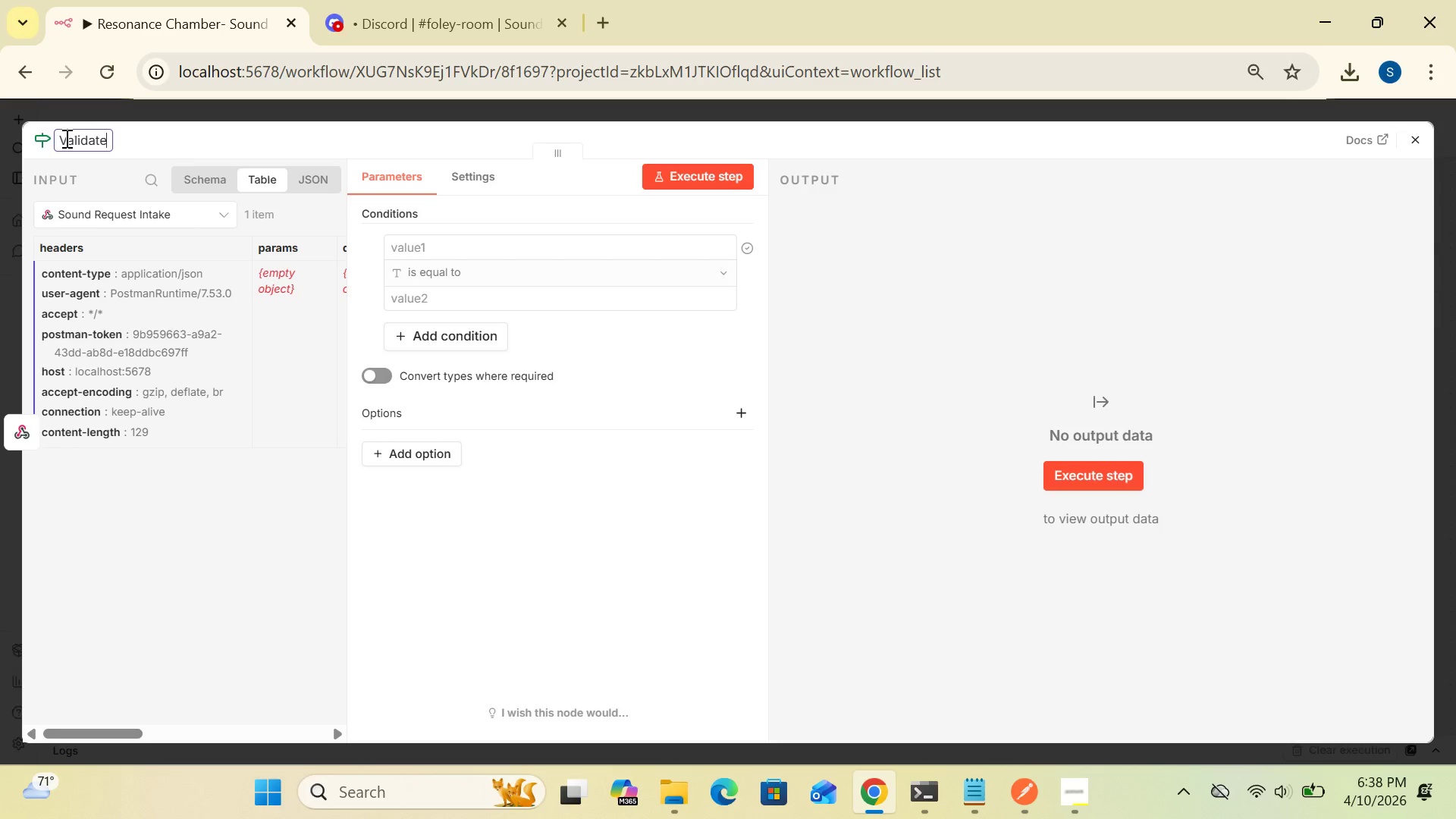 
wait(5.5)
 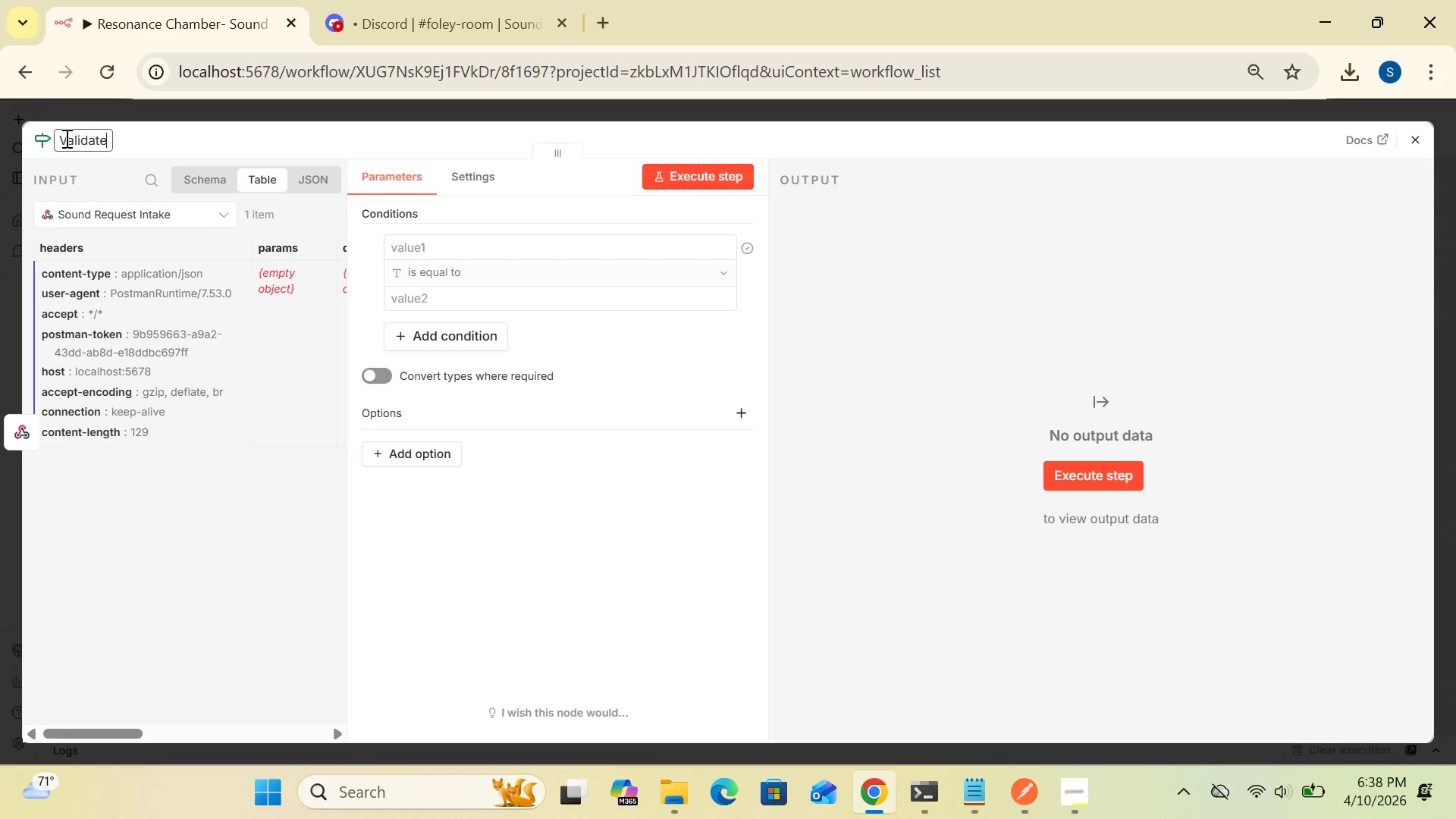 
type( Required)
 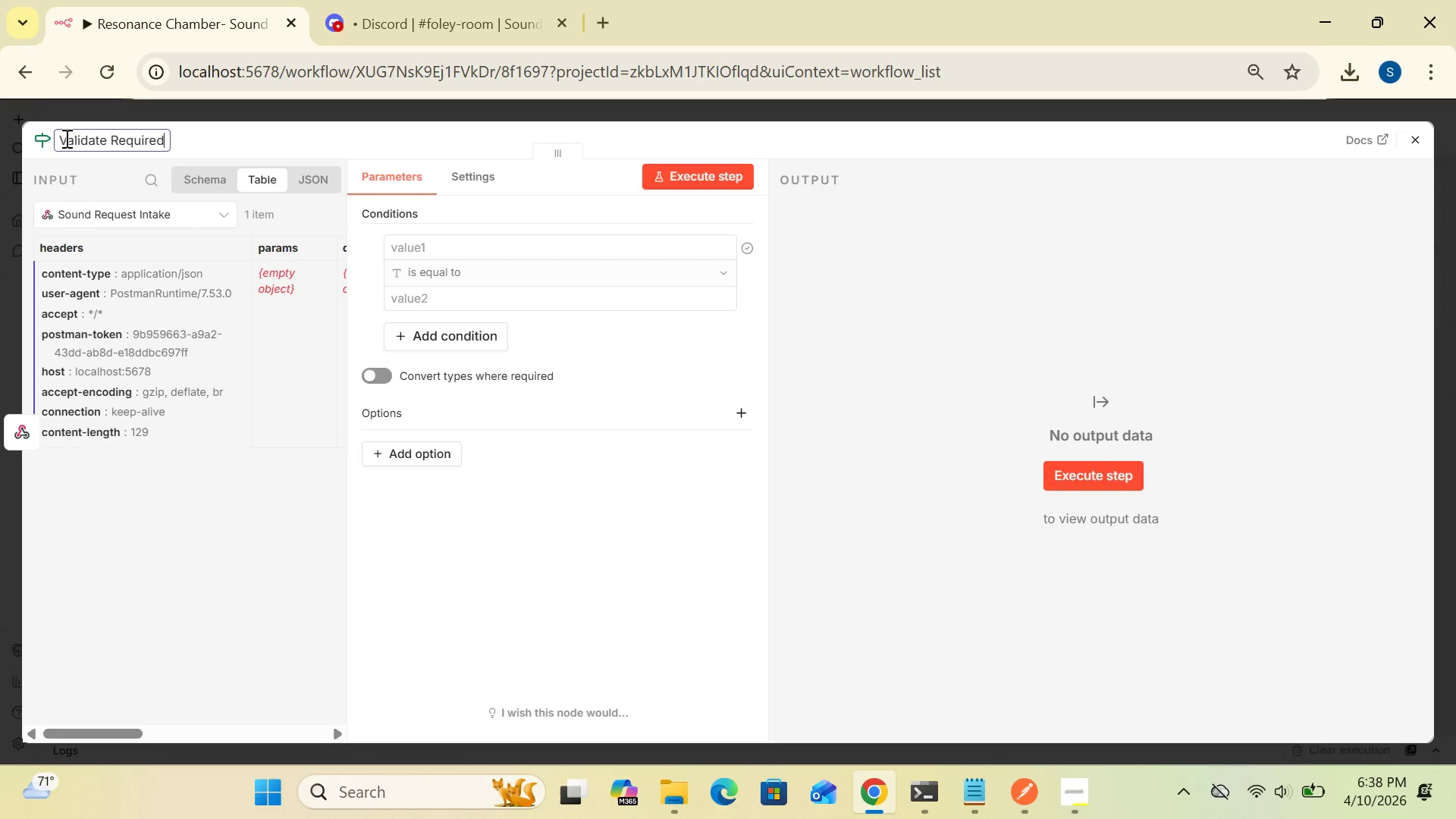 
type( Fields)
 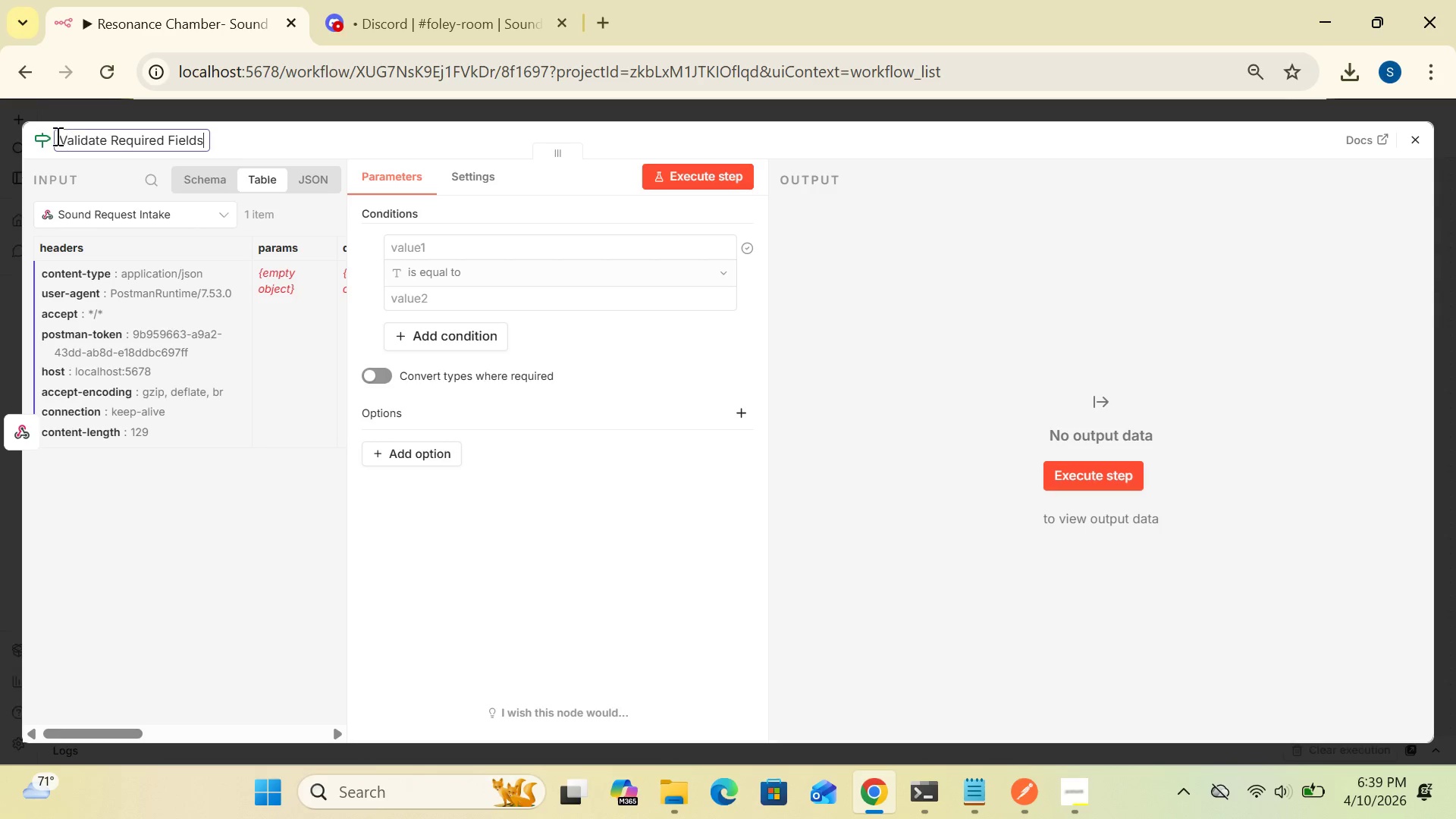 
mouse_move([170, 168])
 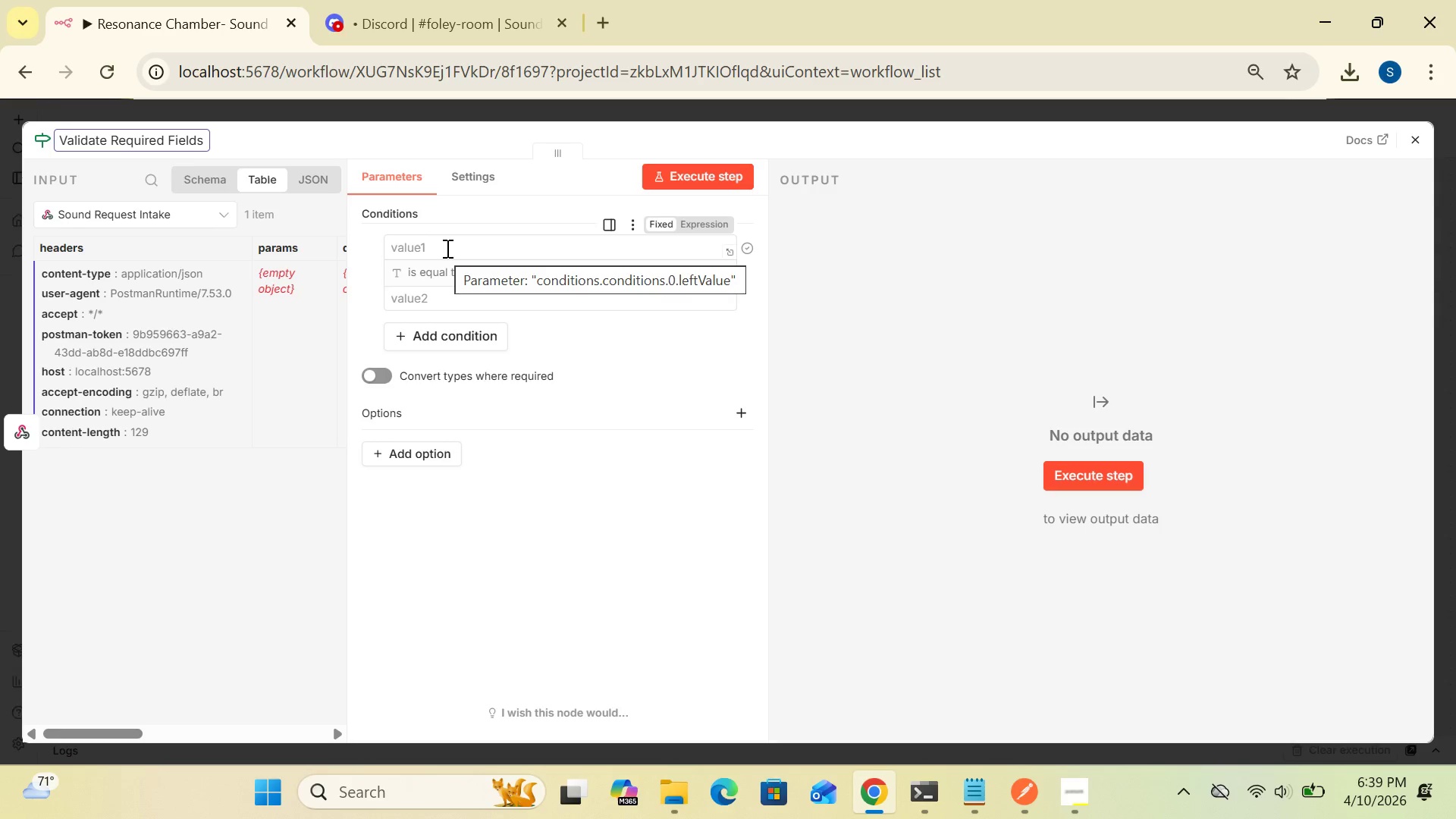 
wait(17.18)
 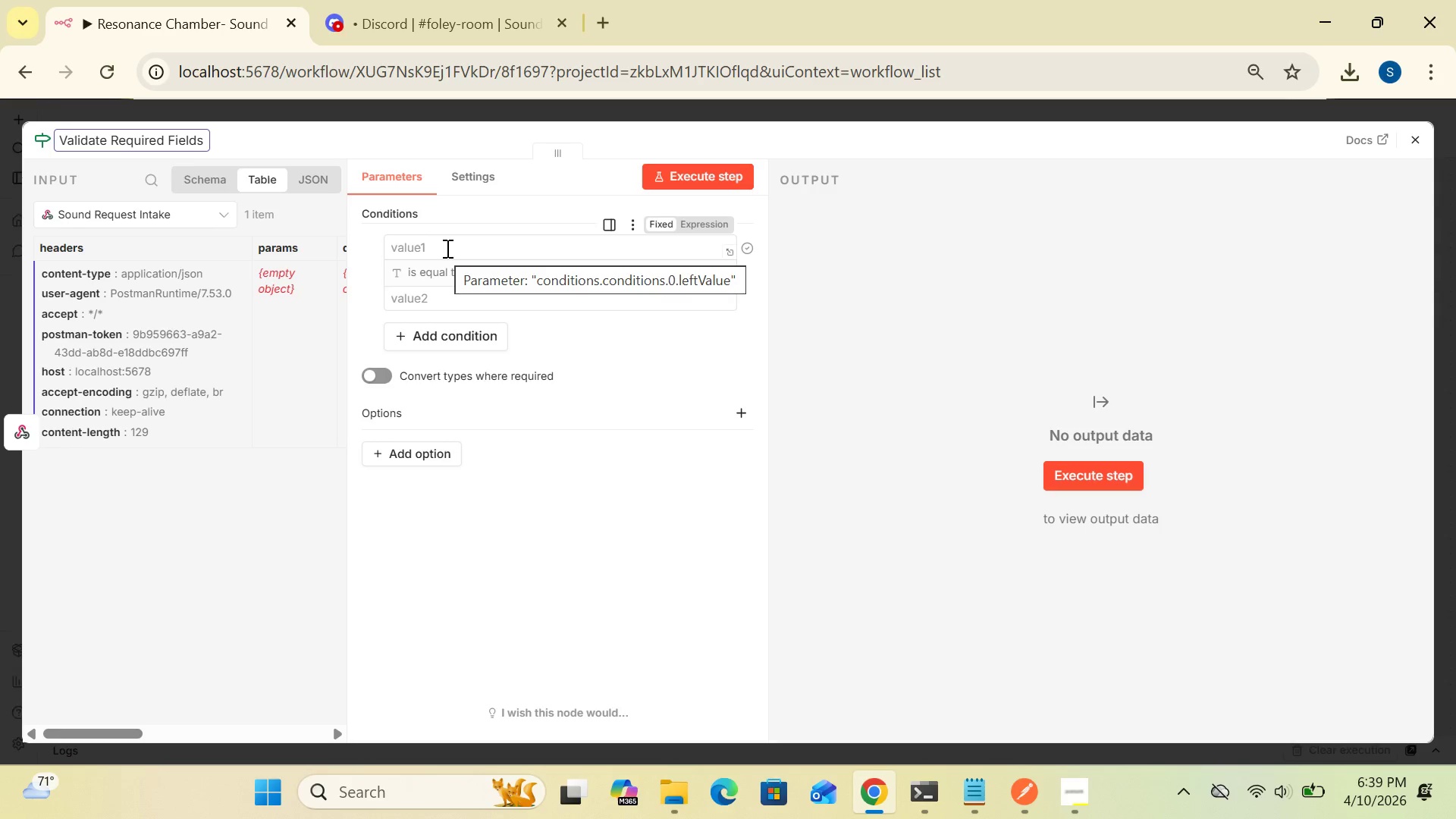 
left_click([452, 268])
 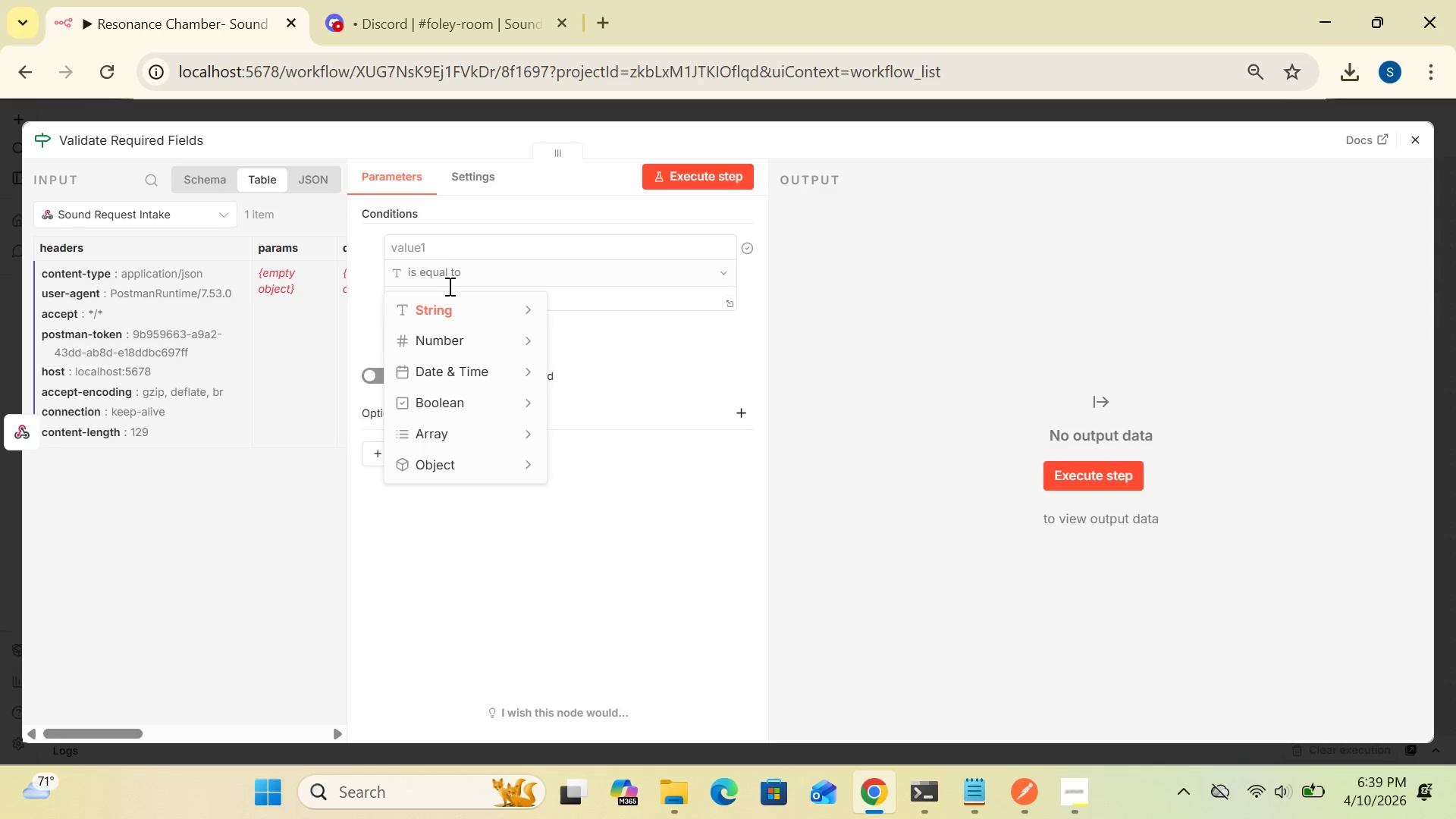 
mouse_move([460, 311])
 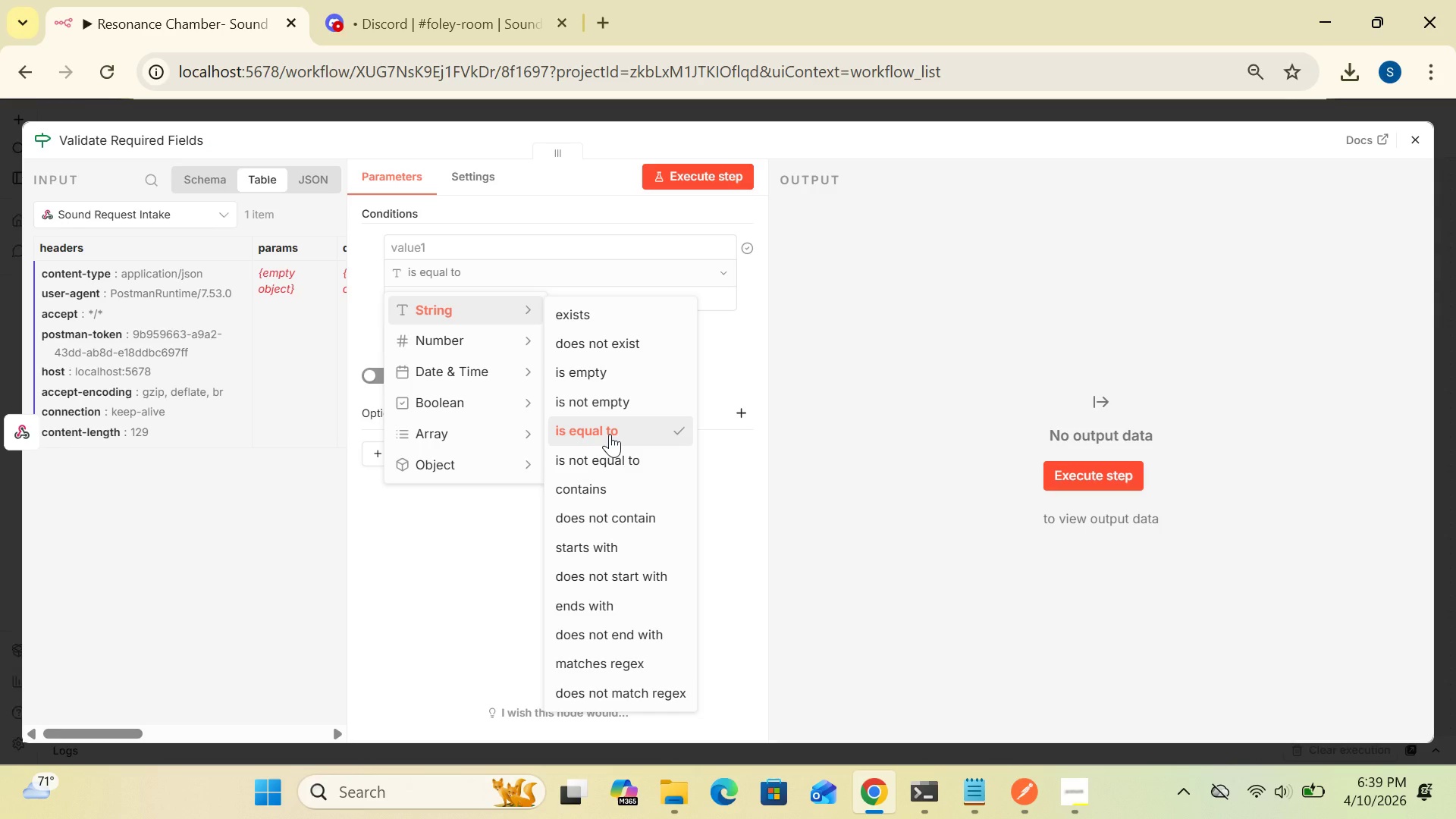 
left_click([610, 434])
 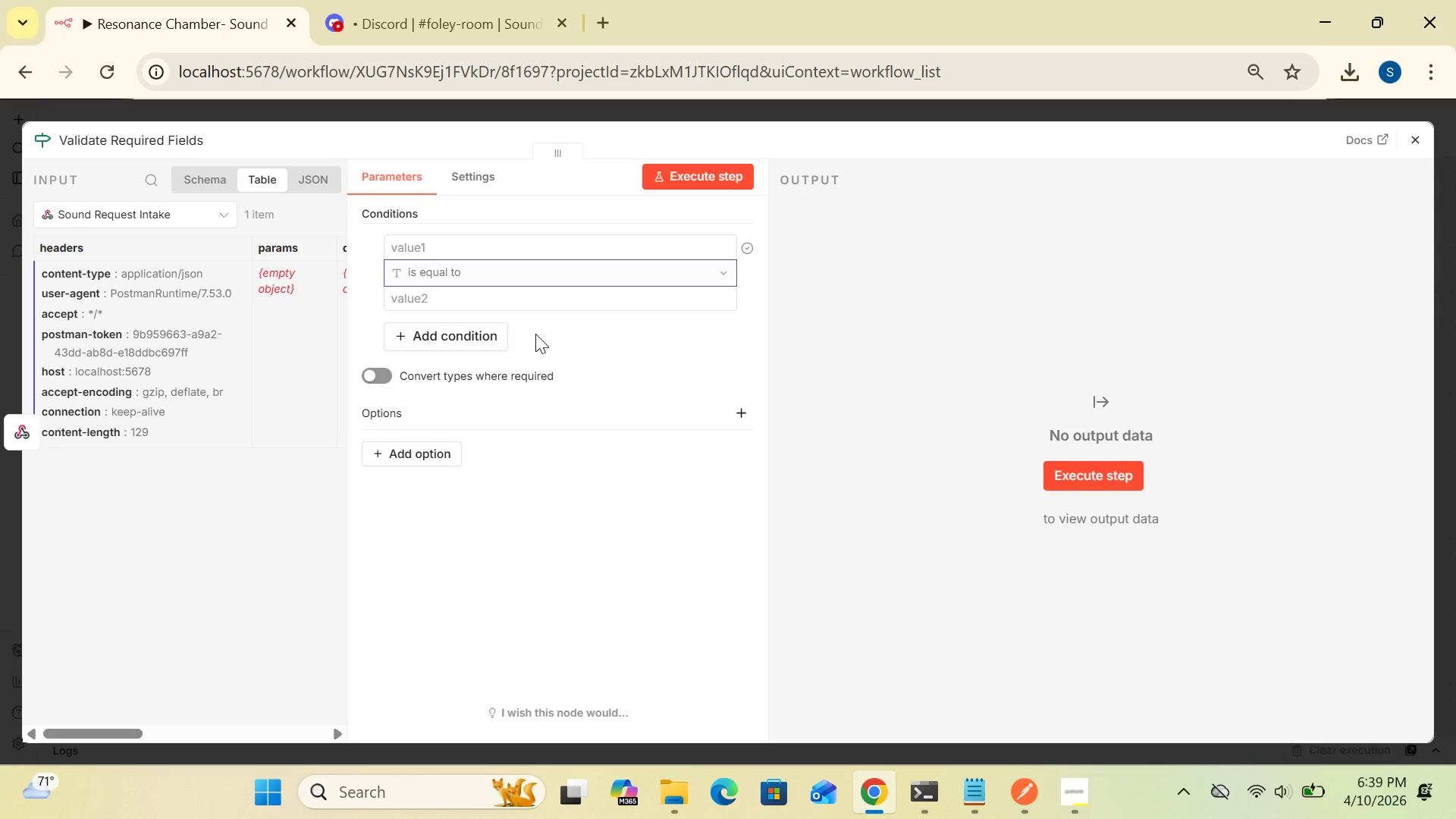 
wait(9.05)
 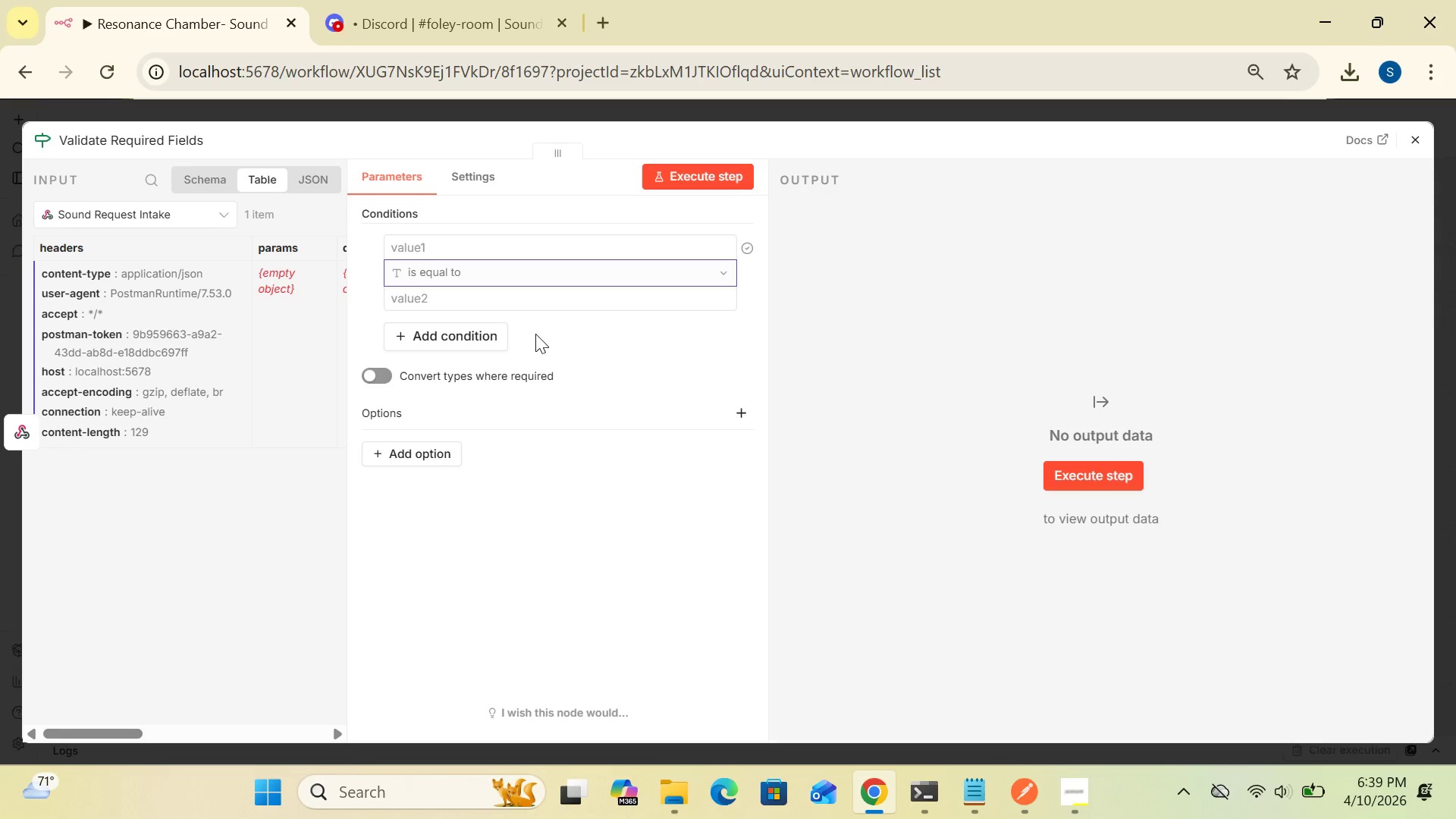 
left_click([486, 249])
 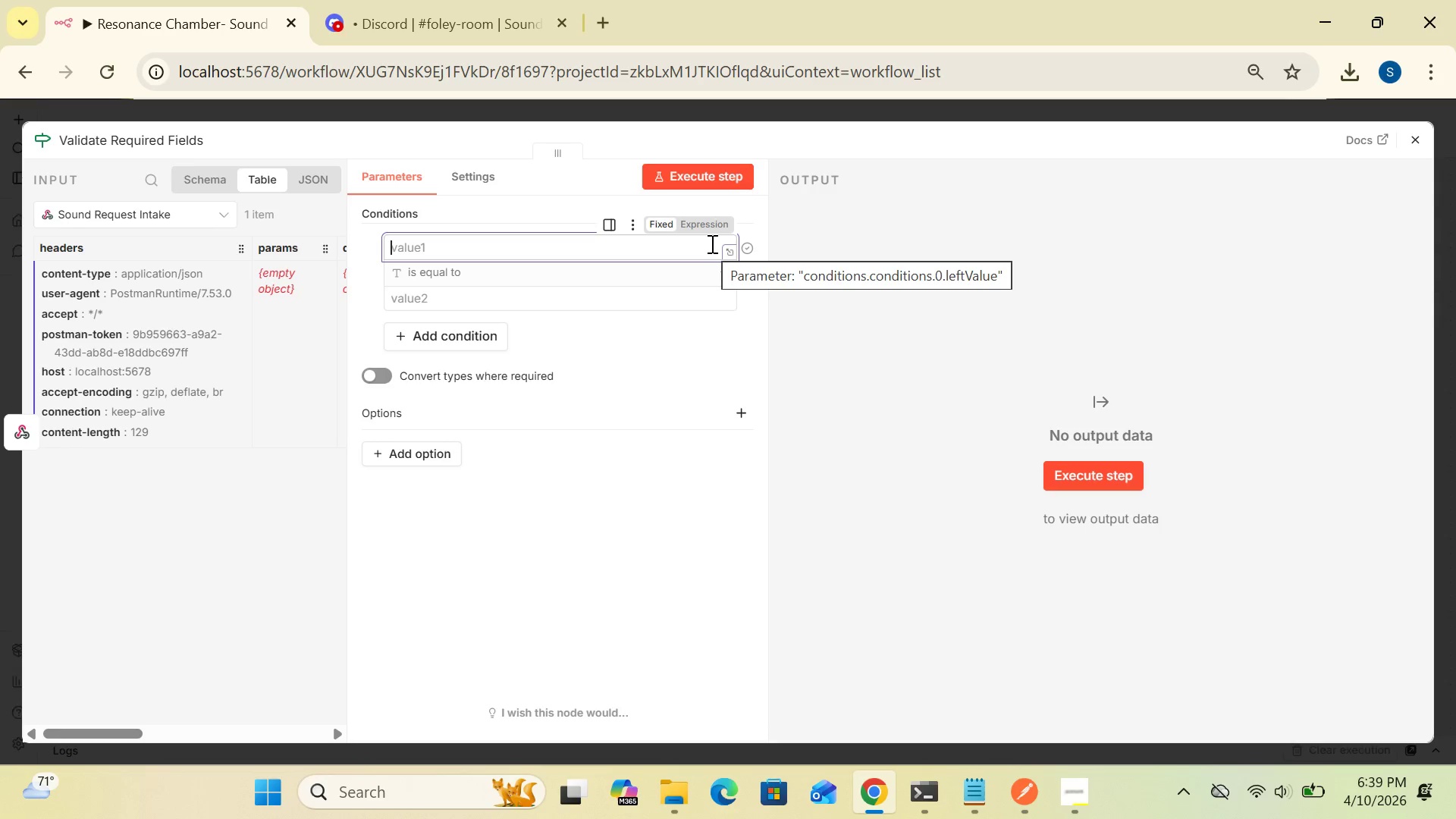 
wait(9.39)
 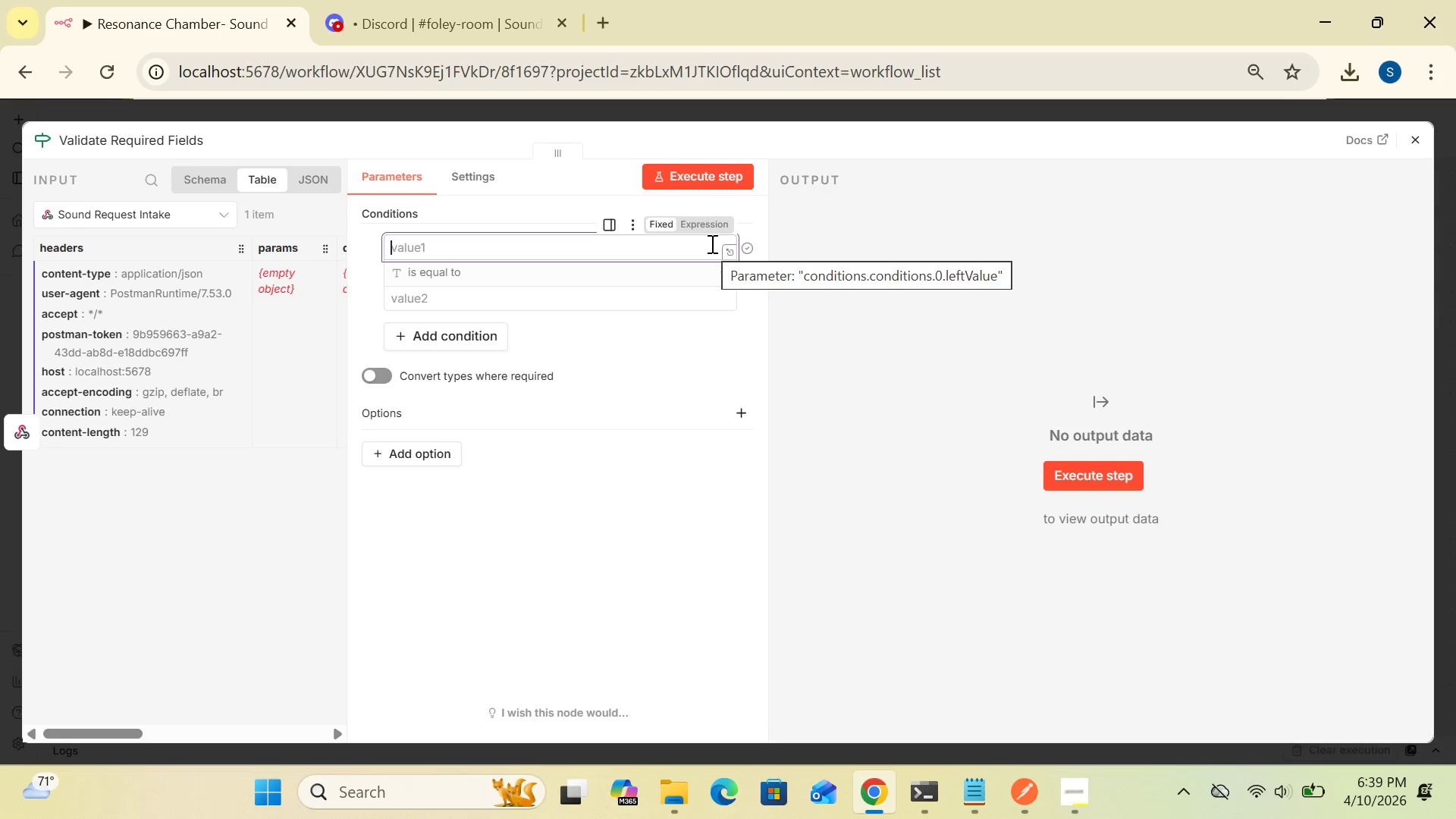 
left_click([711, 224])
 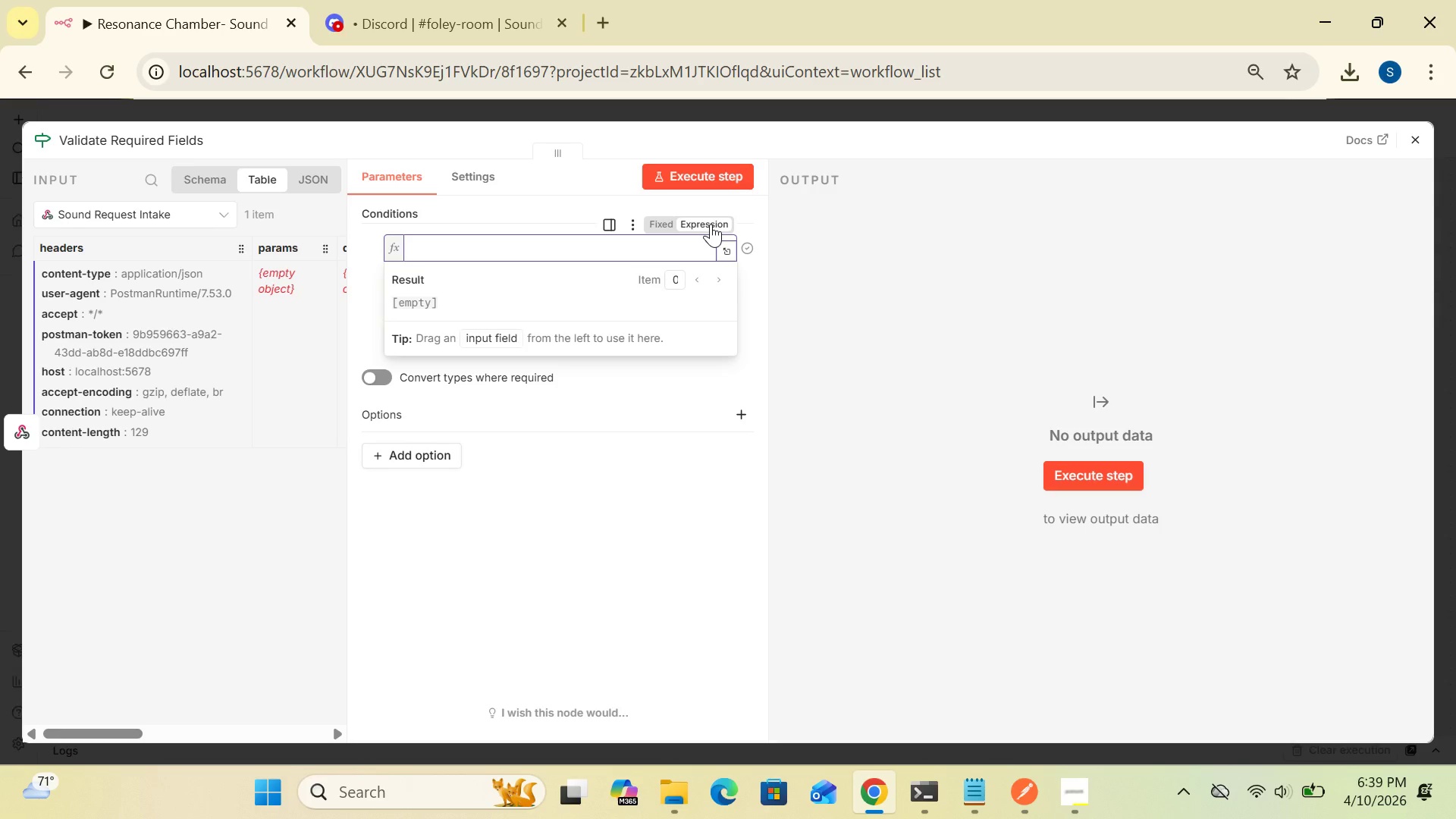 
key(Shift+BracketLeft)
 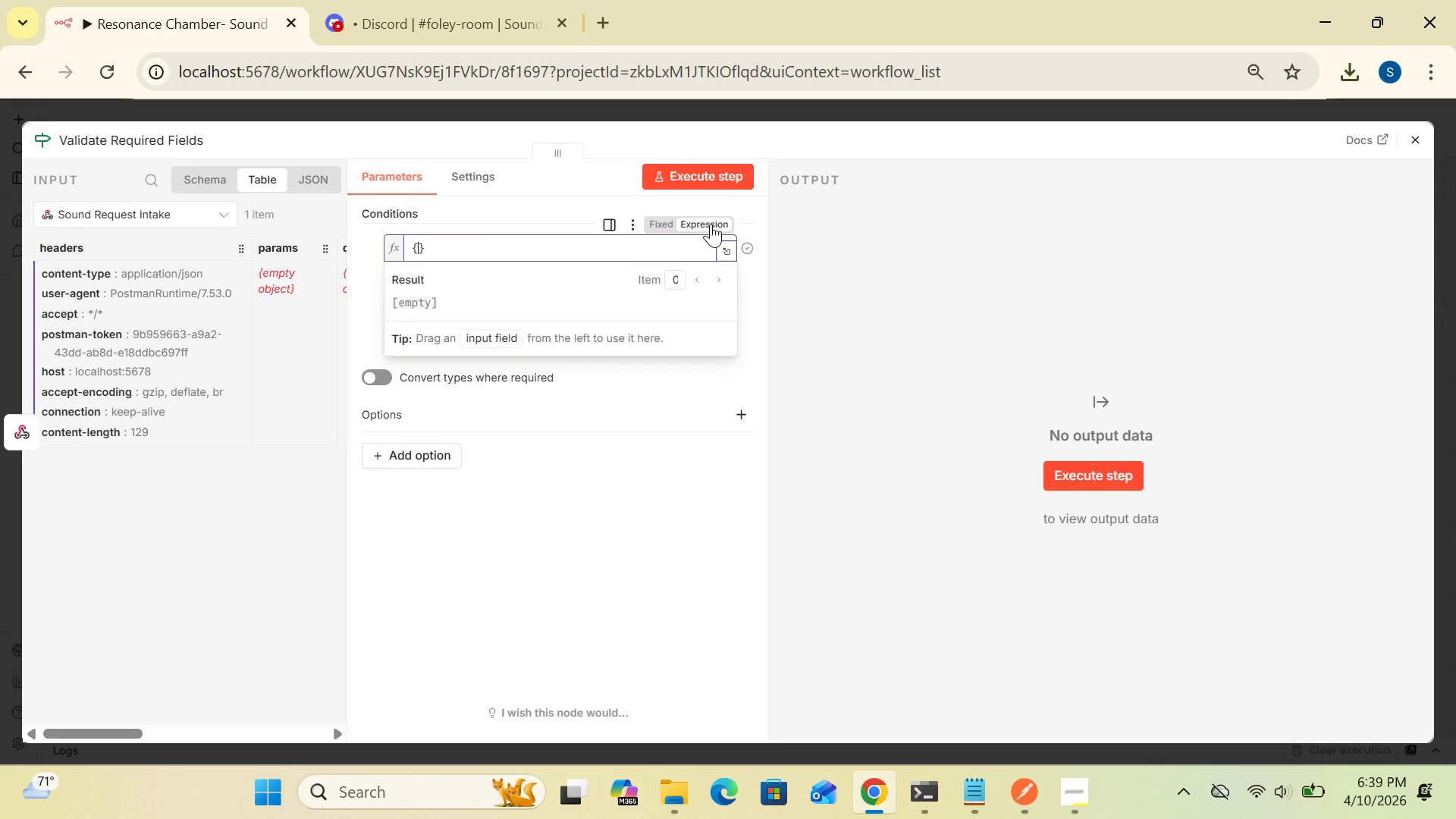 
key(Shift+BracketLeft)
 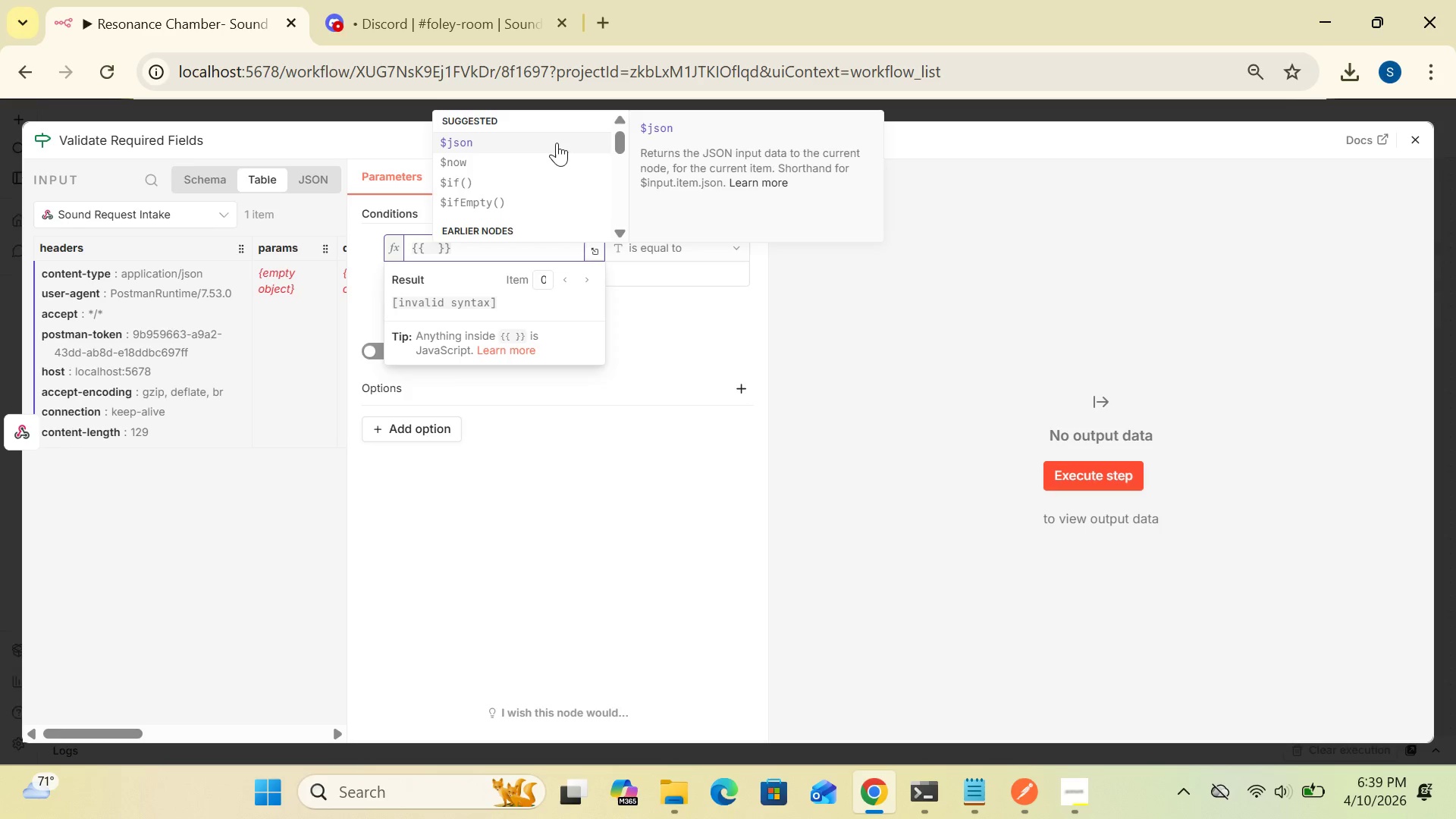 
left_click([553, 132])
 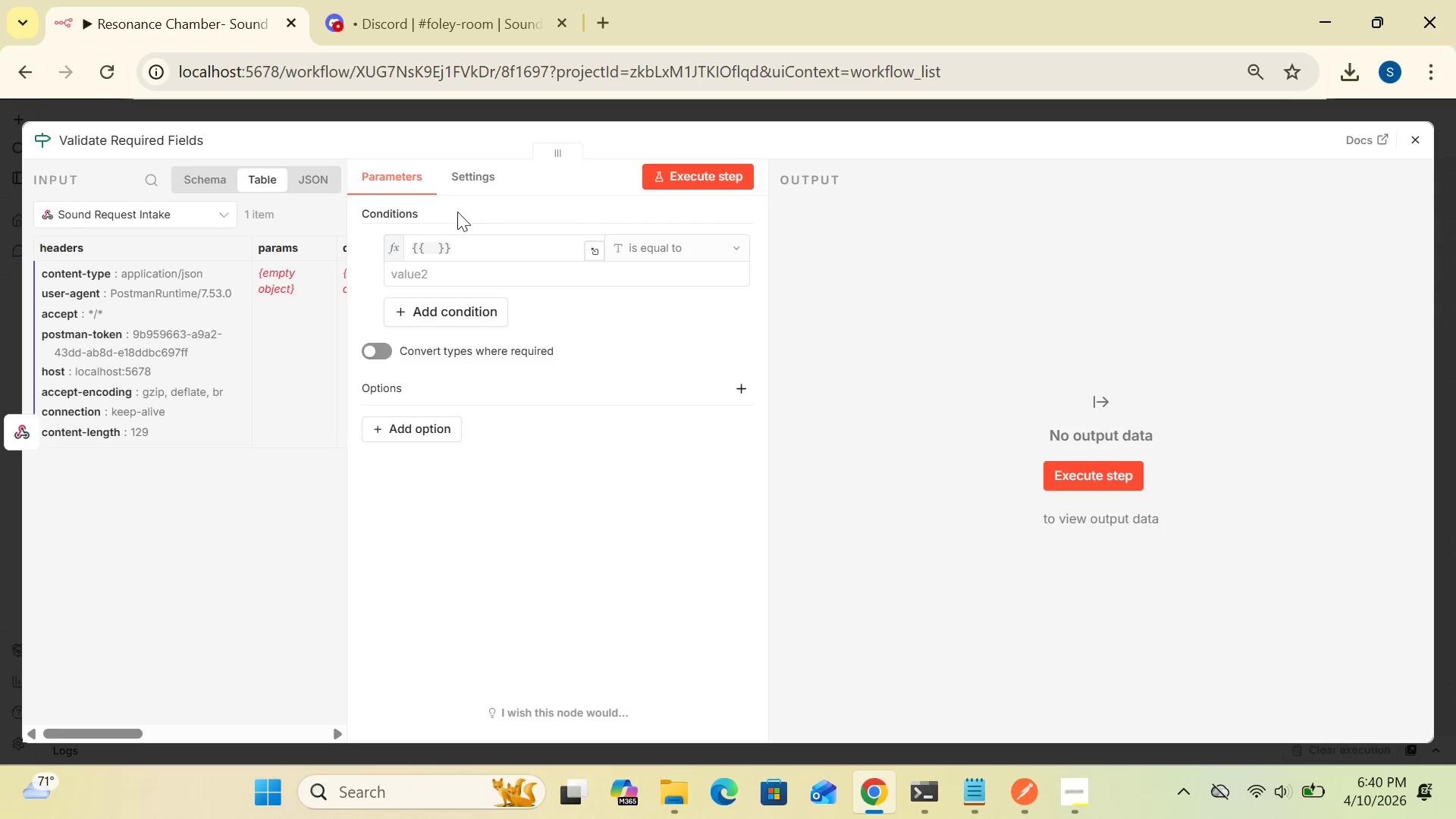 
left_click([430, 246])
 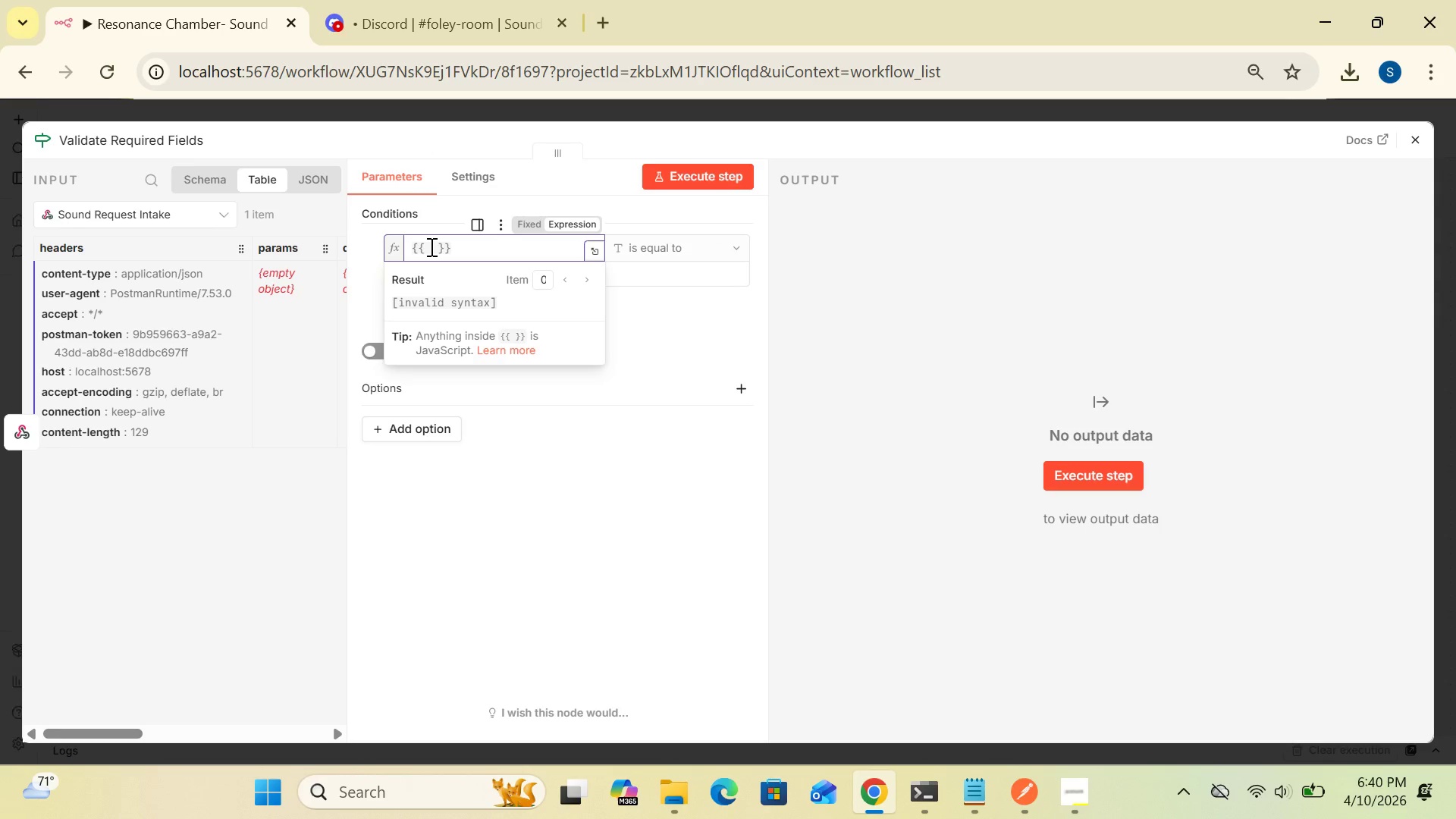 
key(Shift+4)
 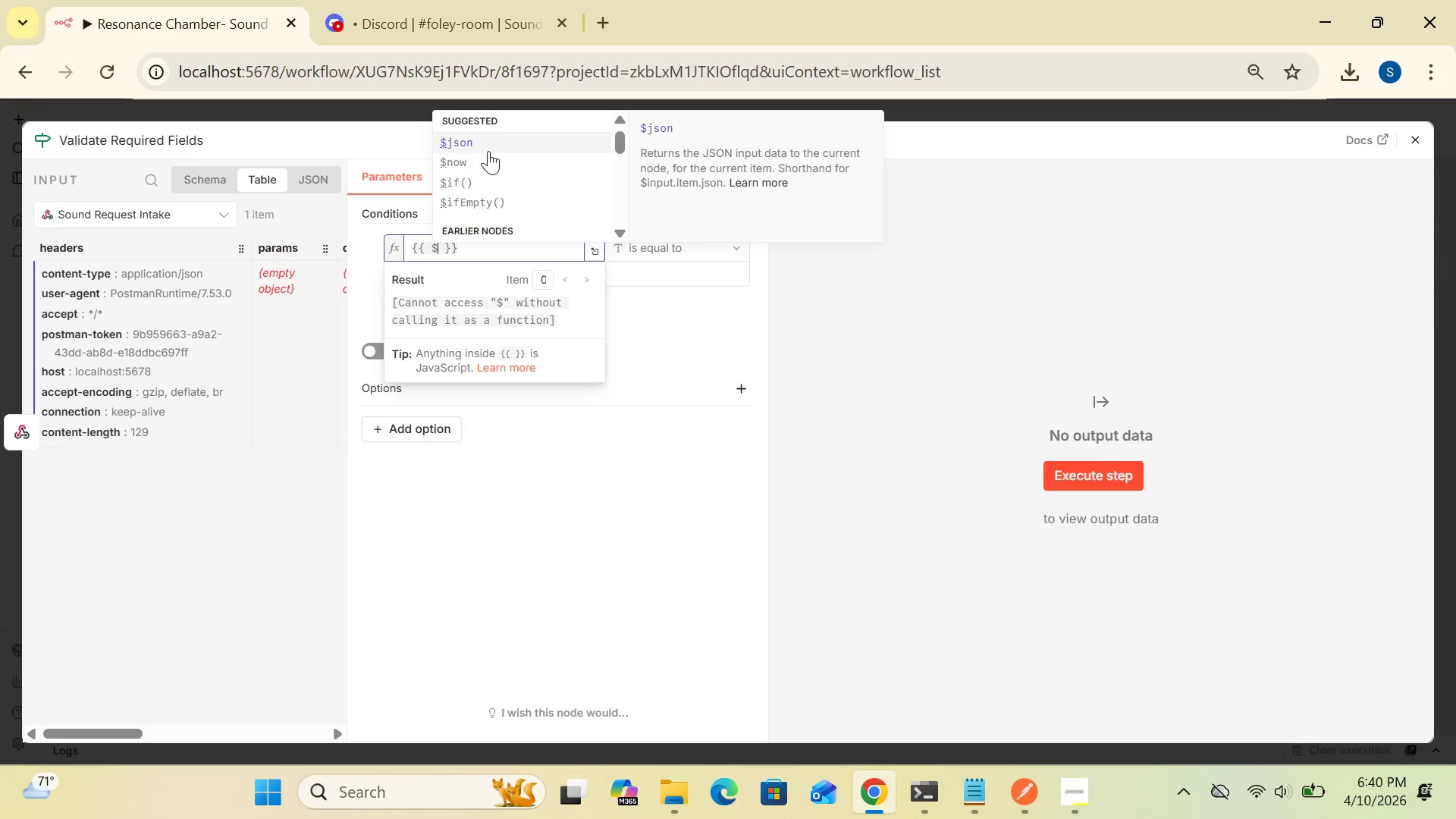 
left_click([488, 138])
 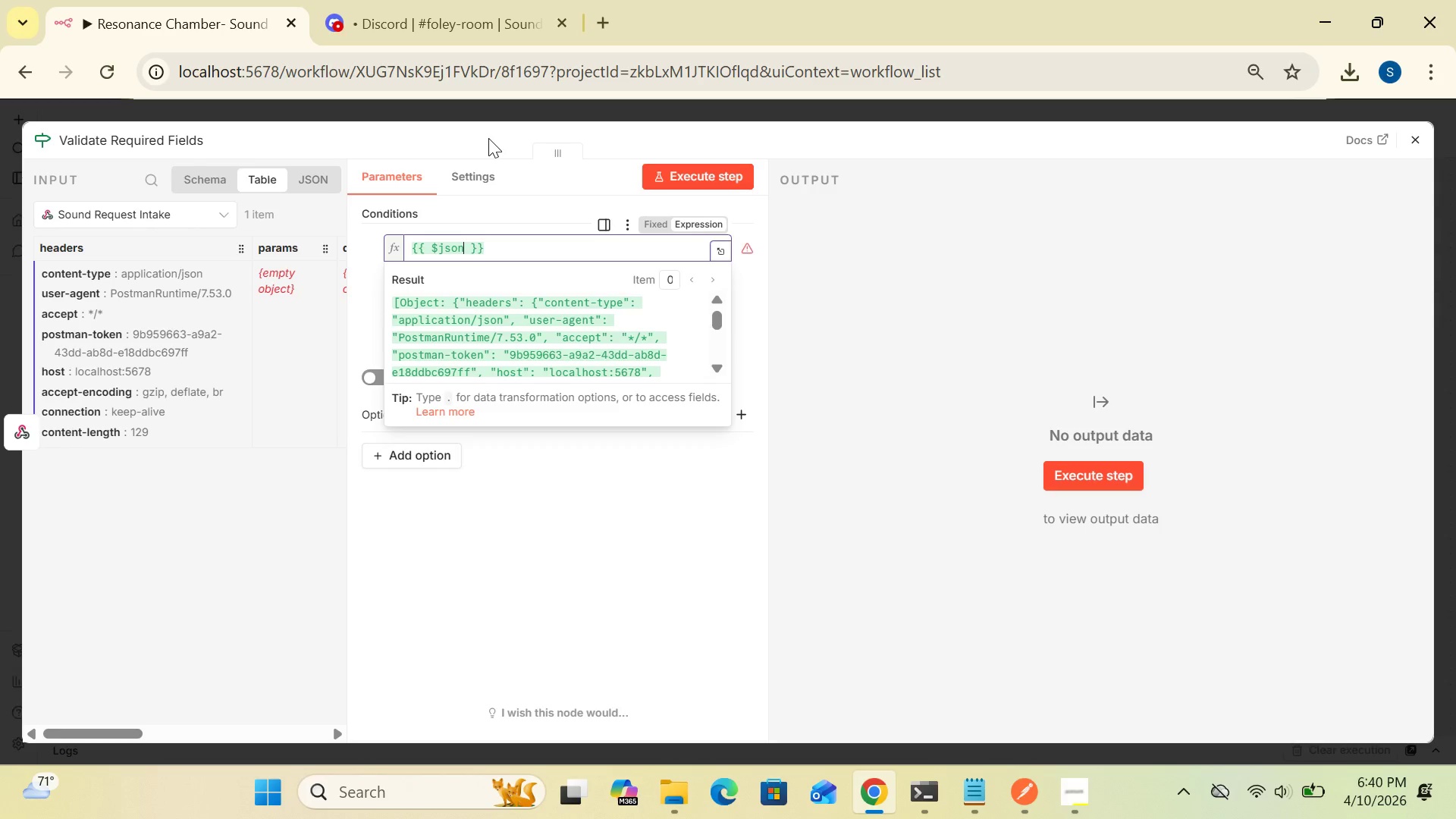 
left_click([488, 138])
 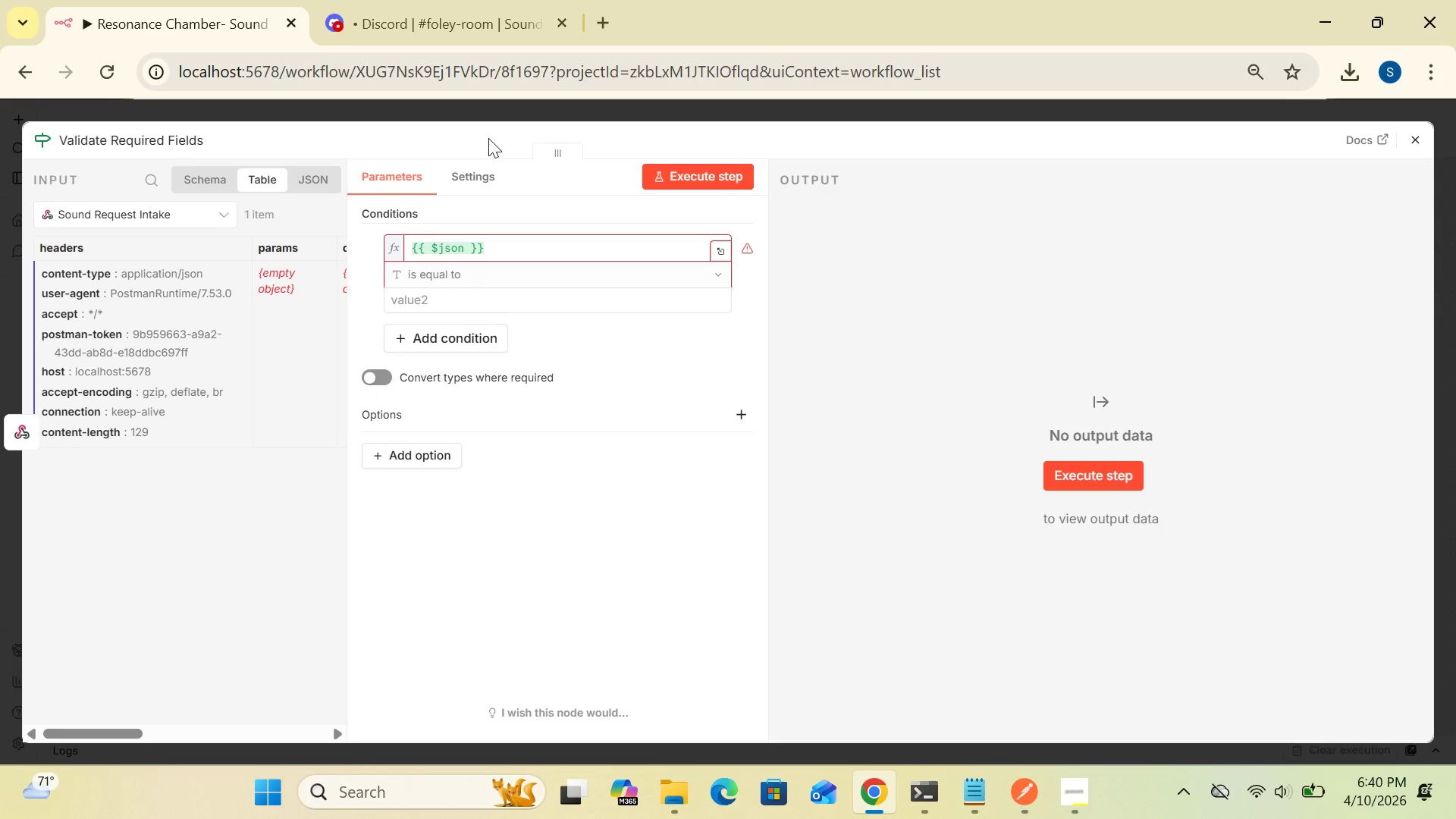 
left_click([488, 138])
 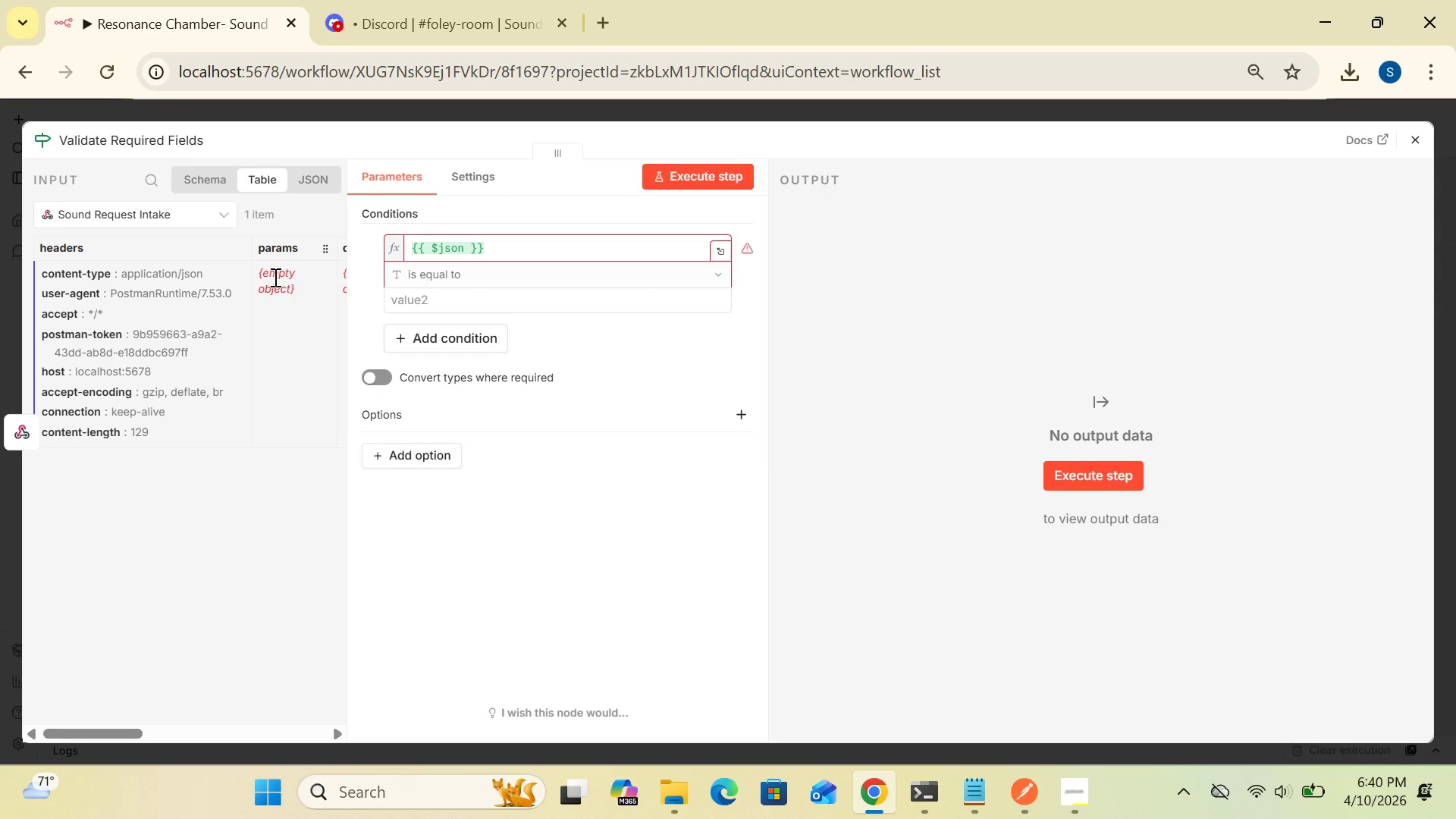 
wait(13.39)
 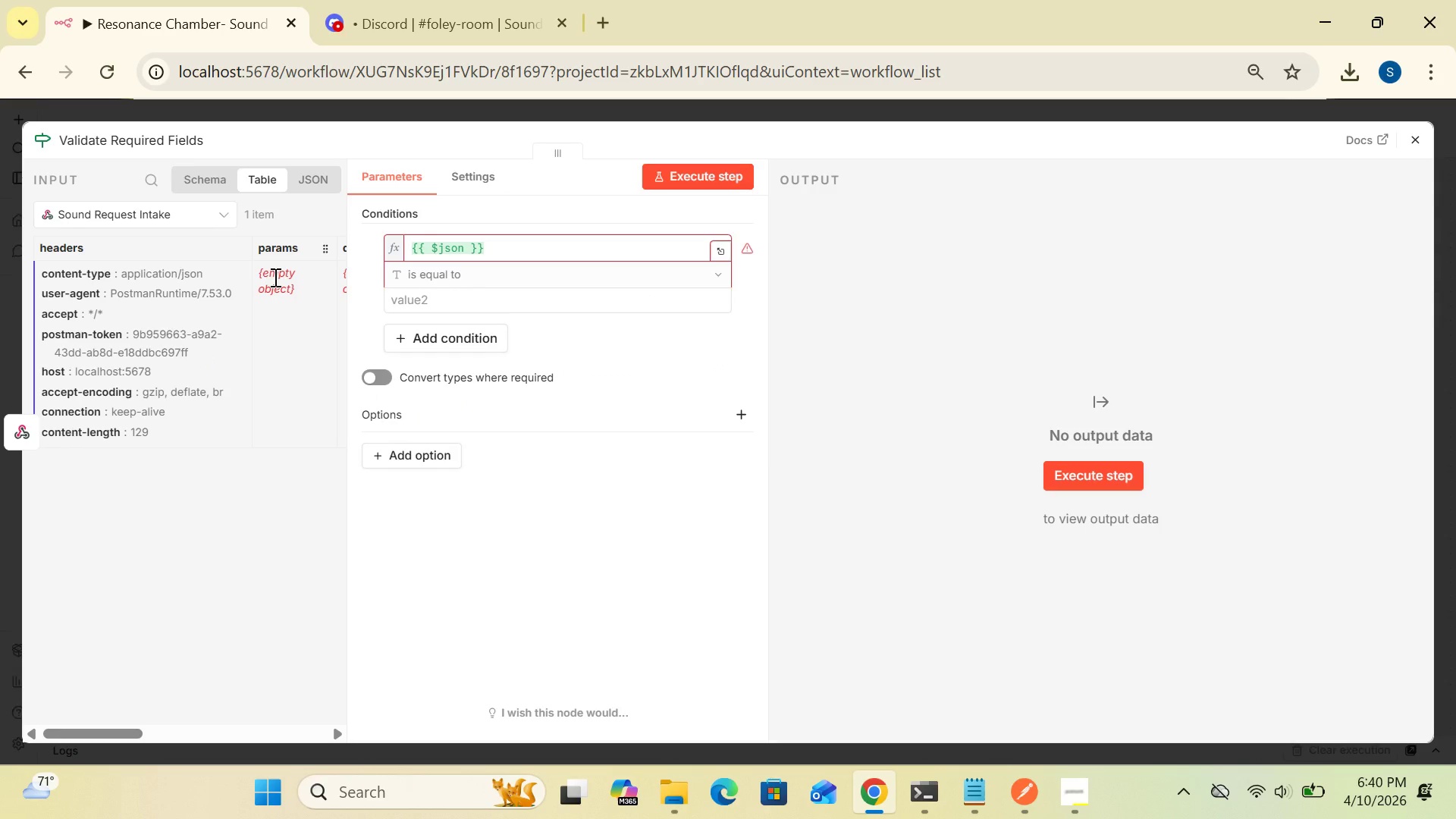 
left_click([464, 245])
 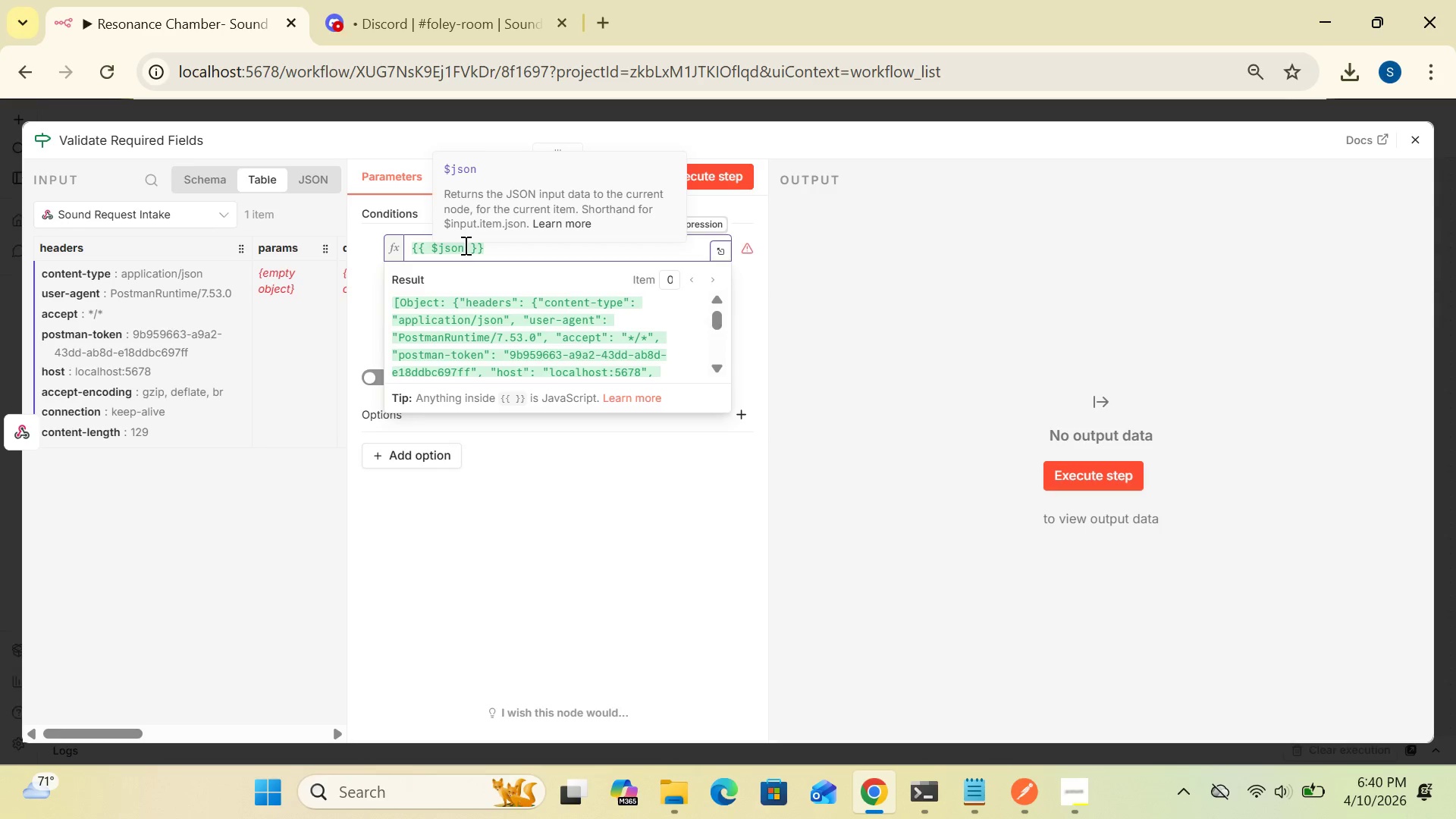 
type(.body)
 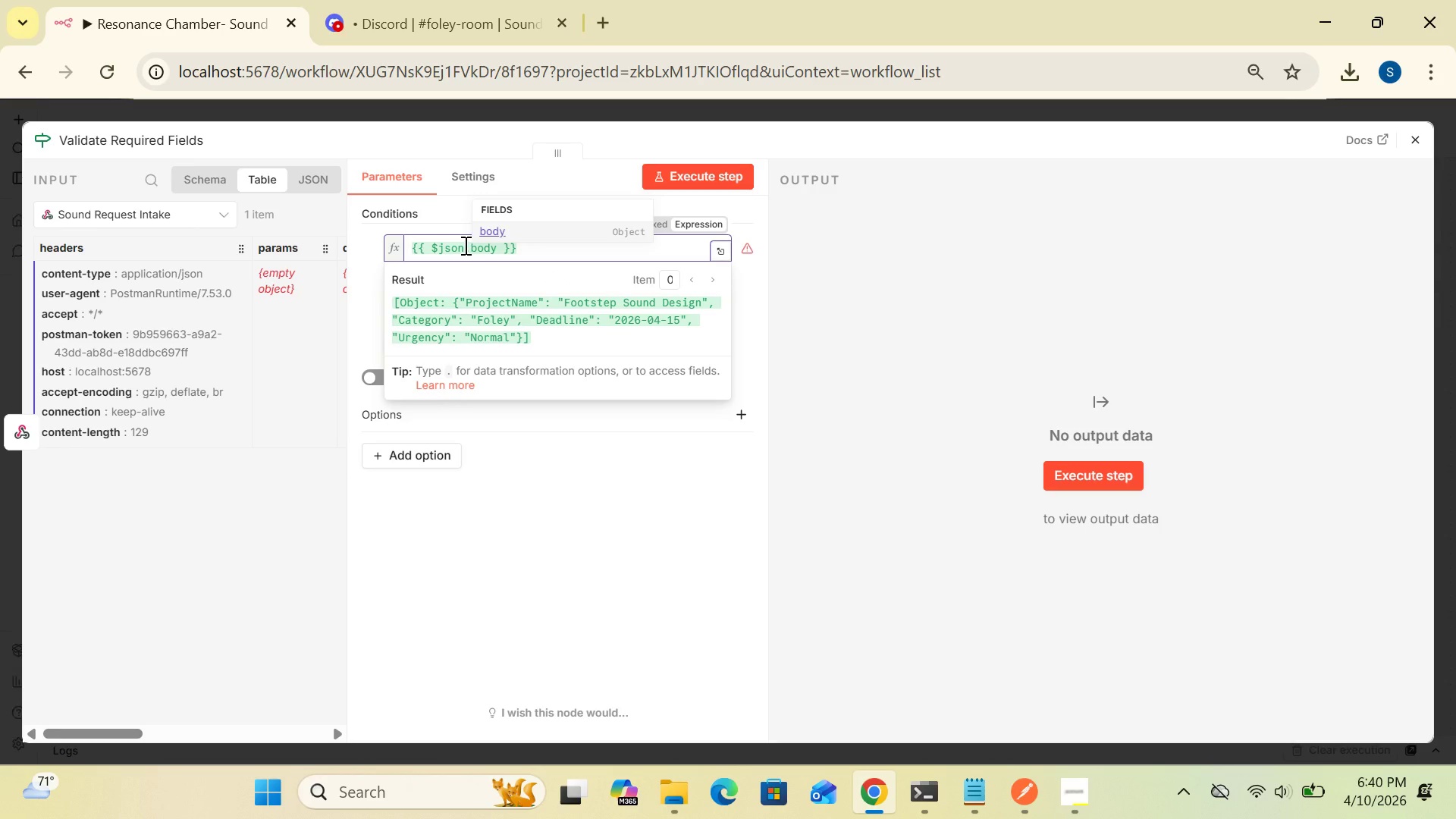 
wait(5.25)
 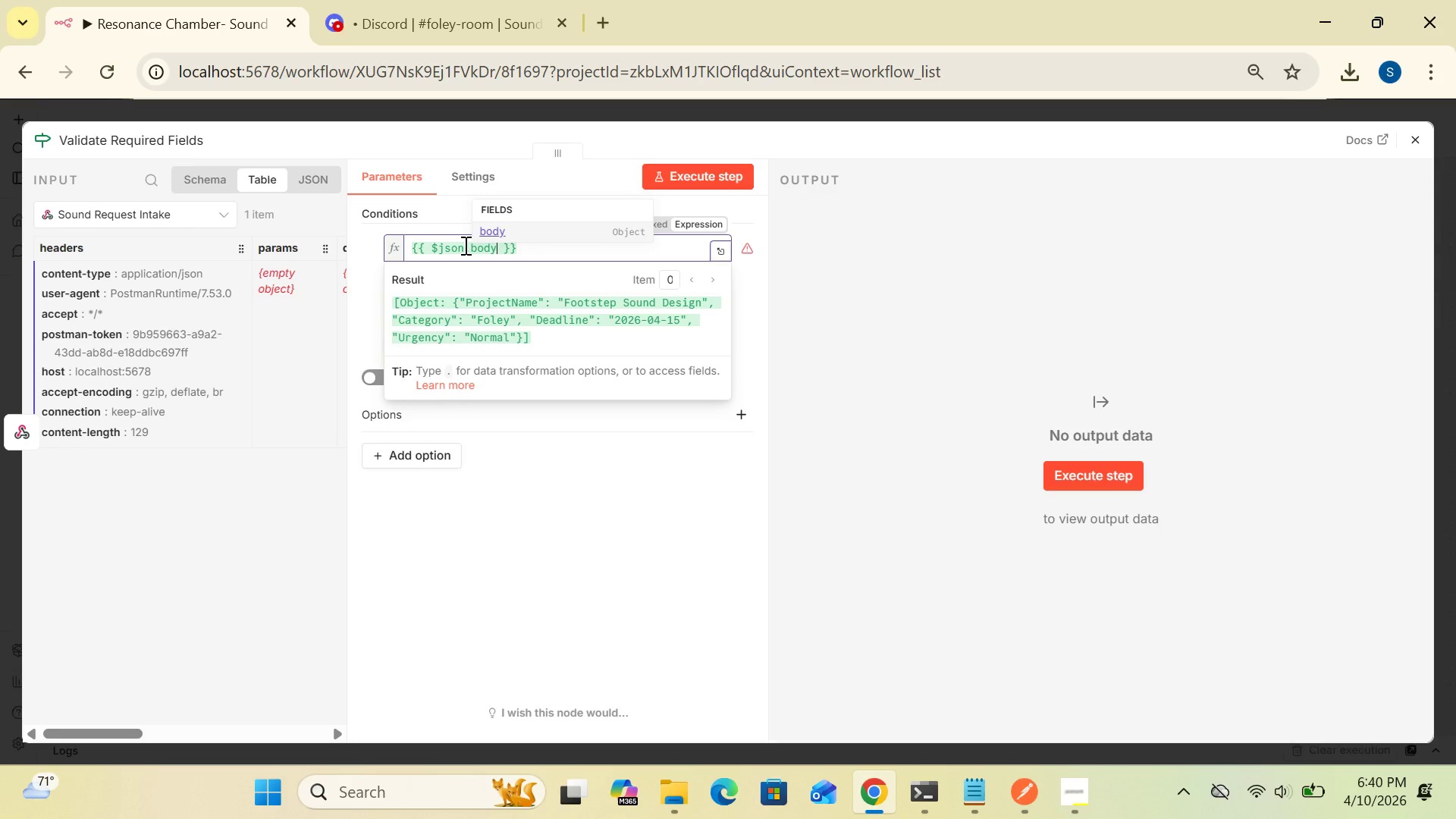 
type(.Category)
 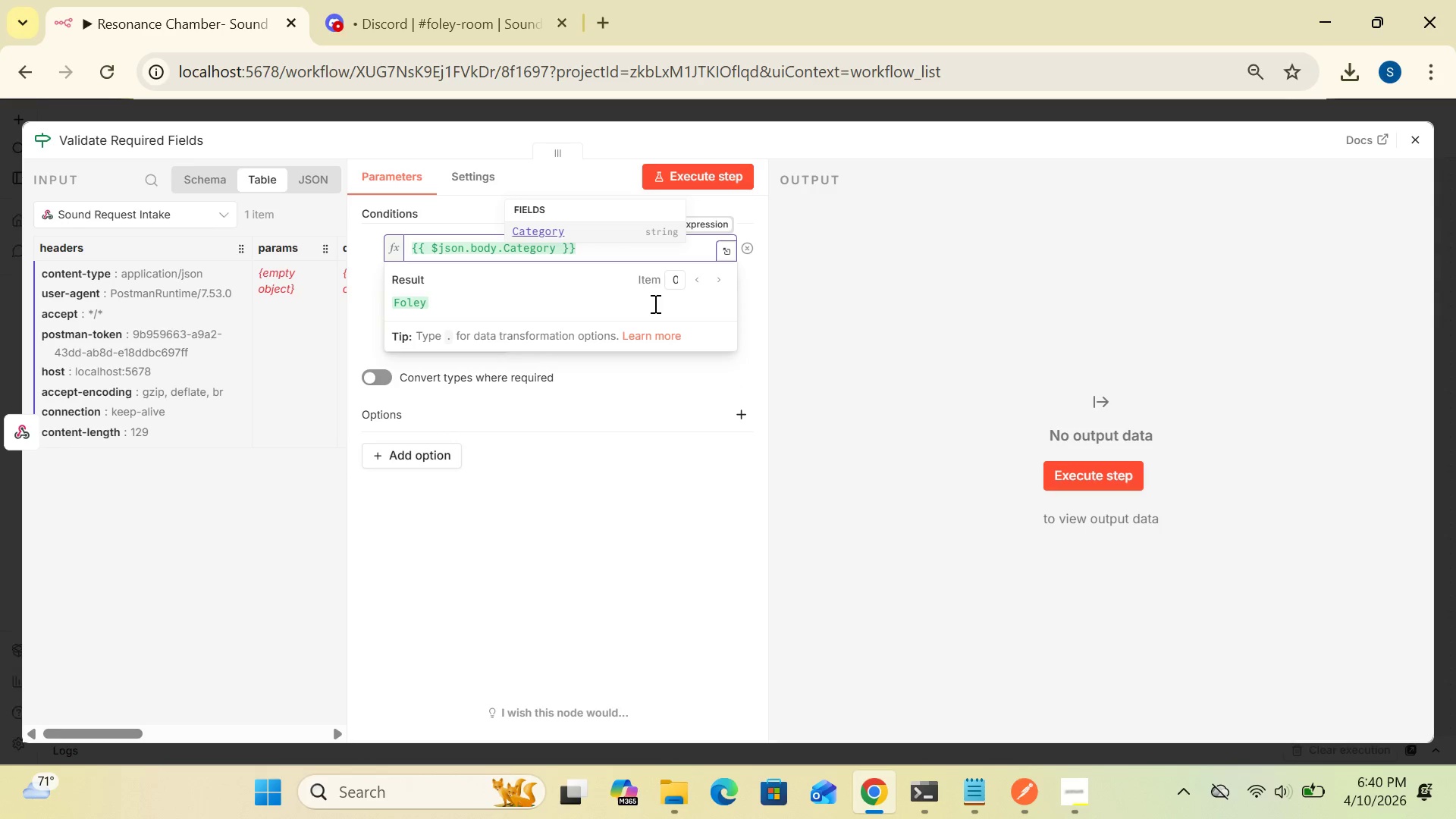 
left_click([759, 290])
 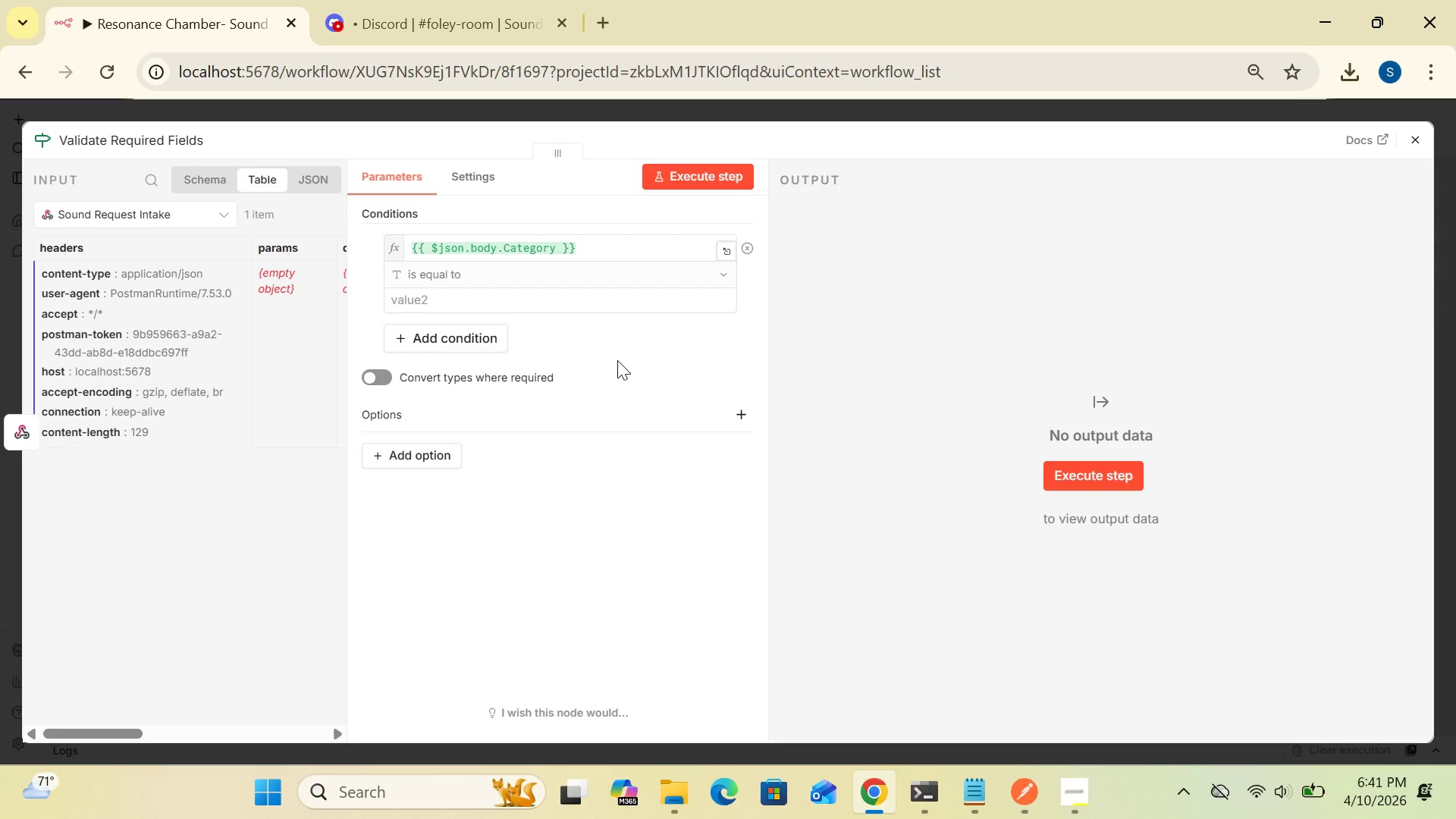 
wait(22.88)
 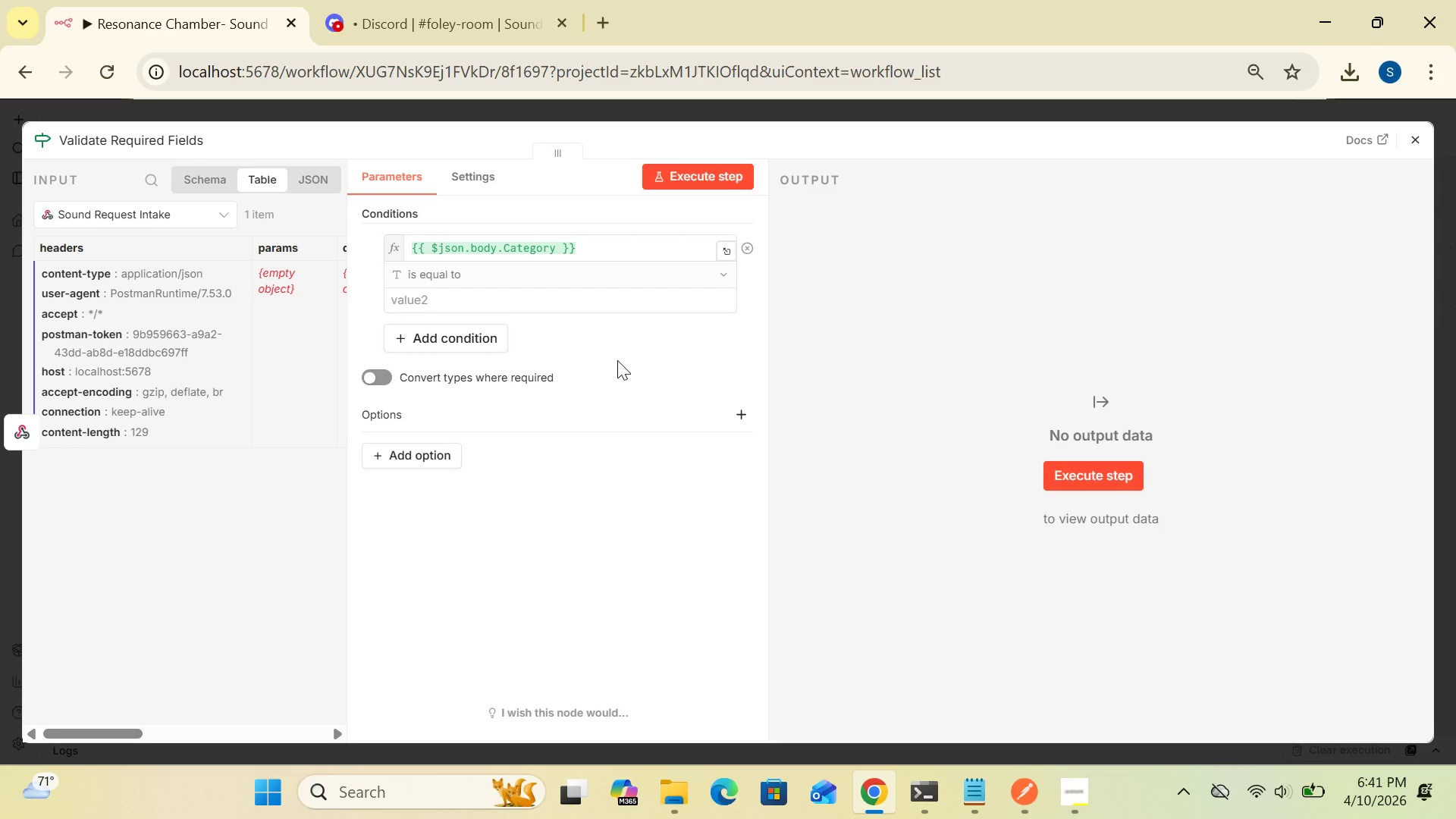 
left_click([519, 302])
 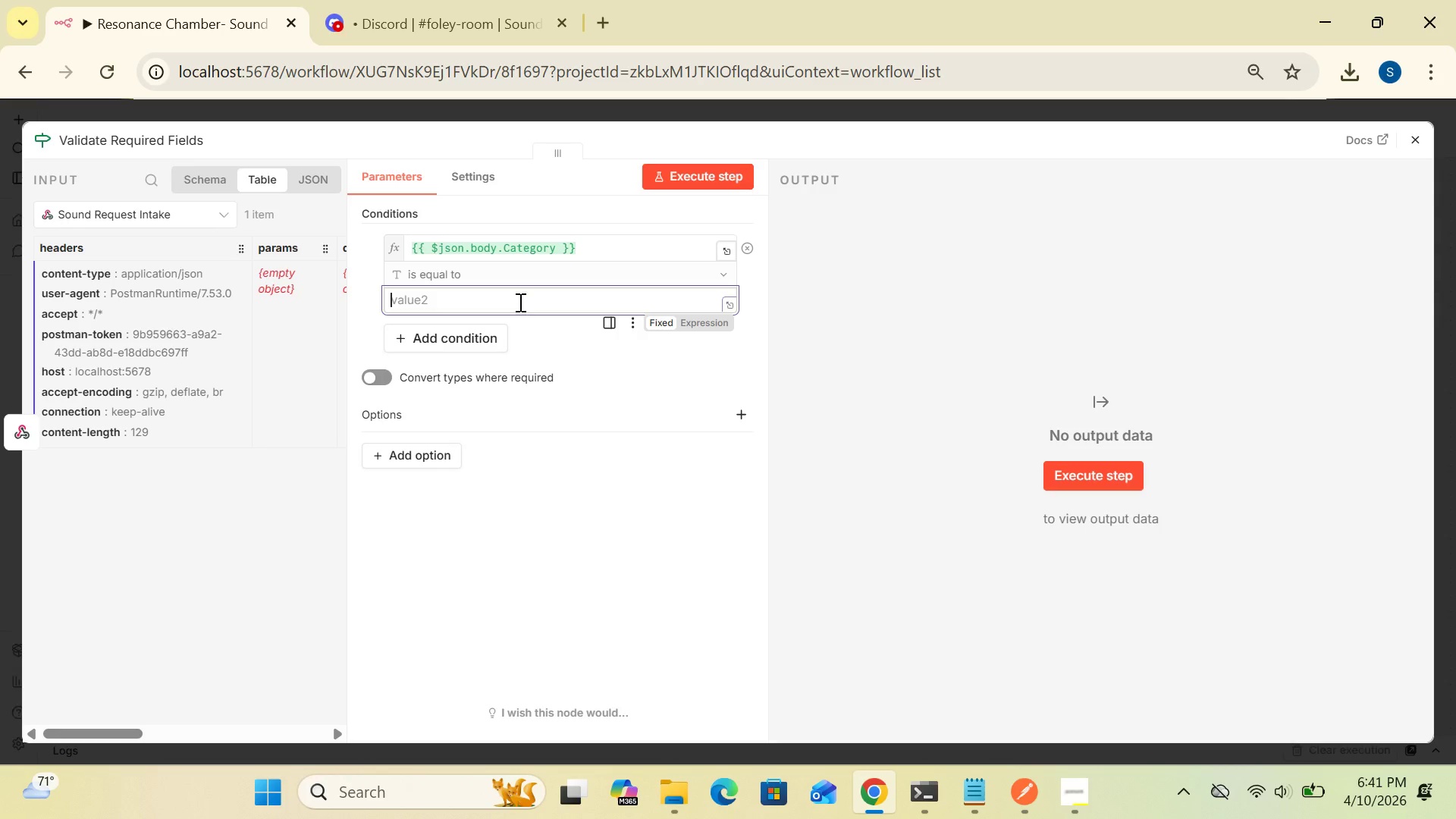 
wait(9.55)
 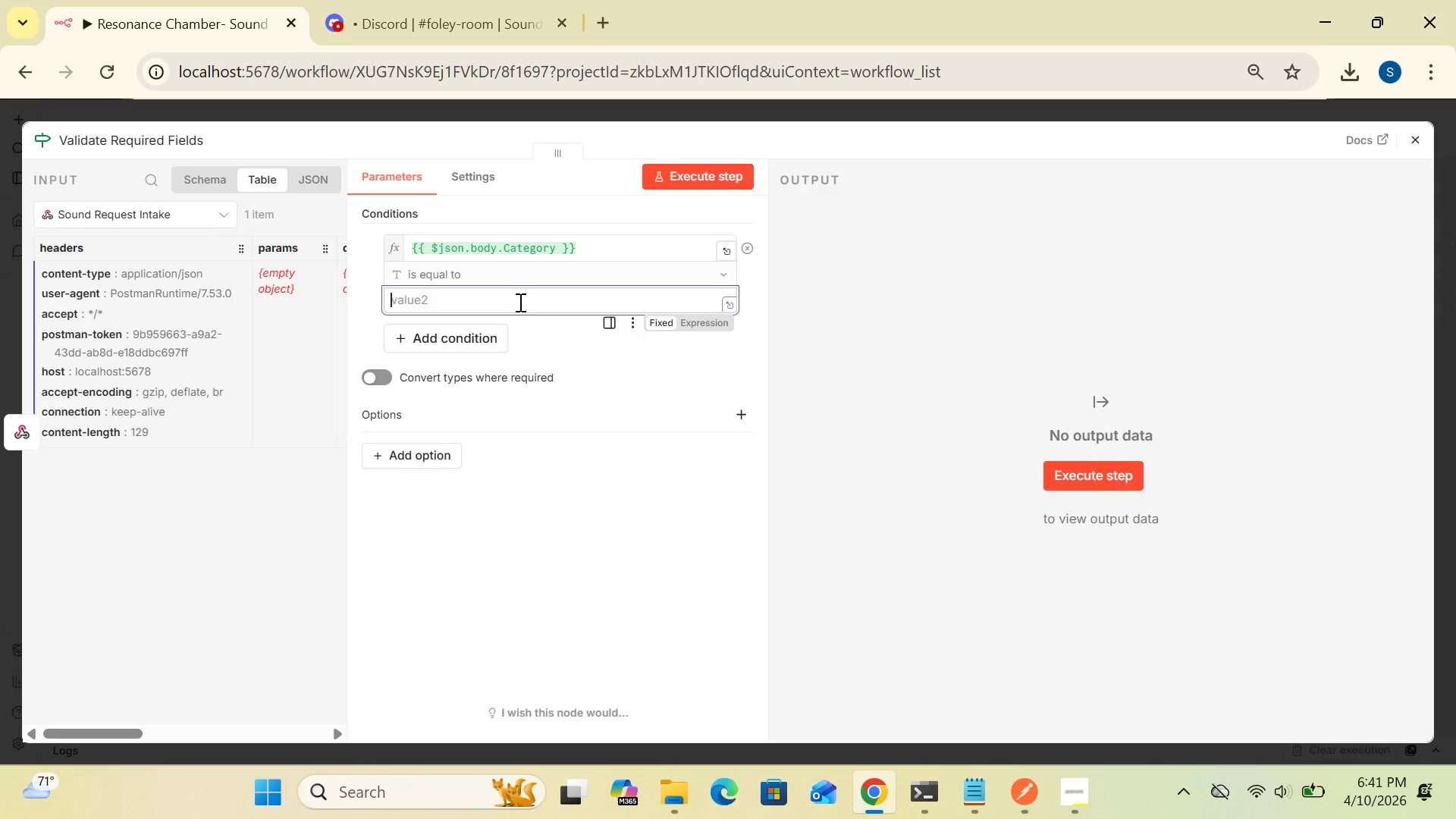 
left_click([726, 246])
 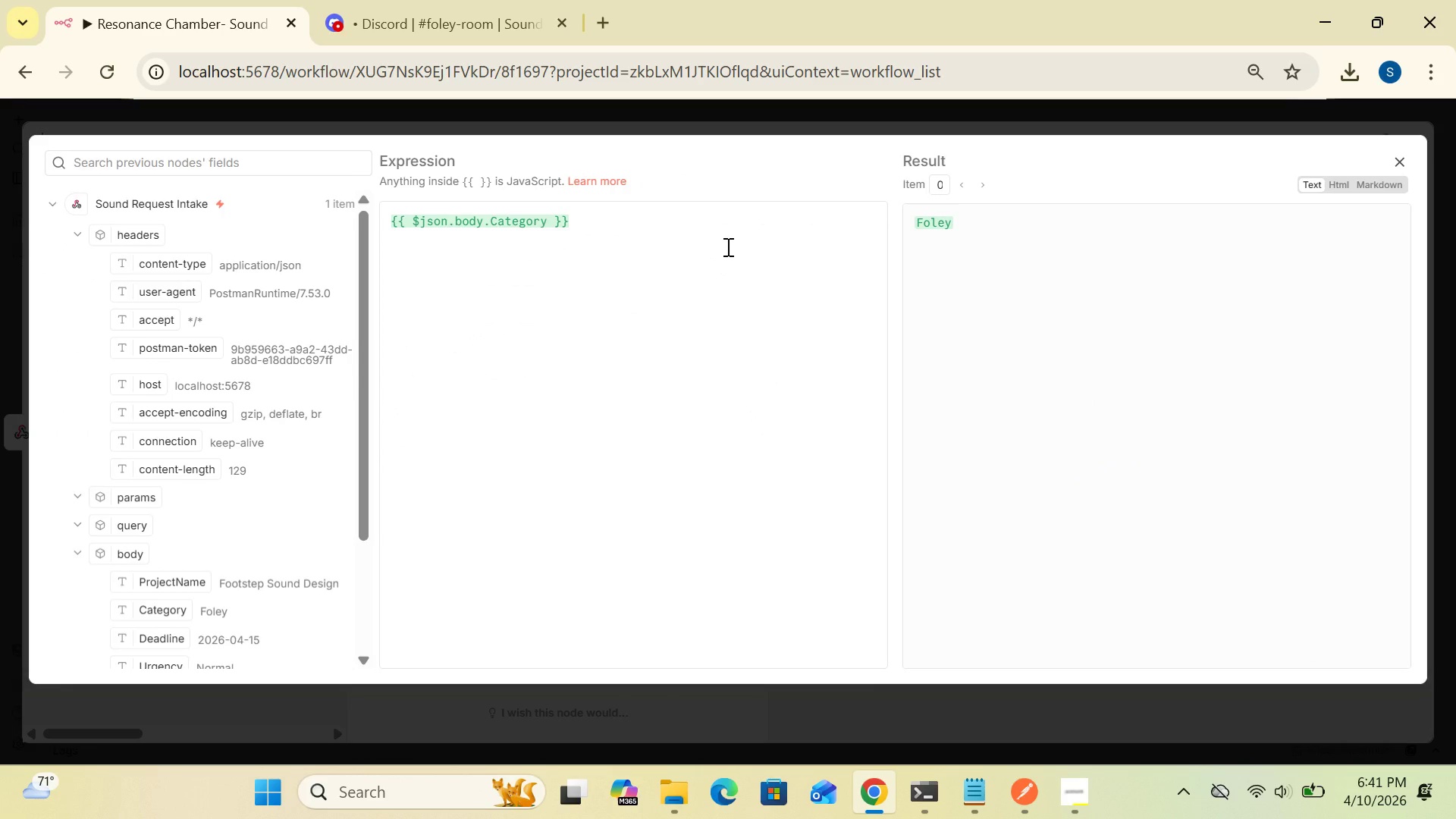 
wait(16.98)
 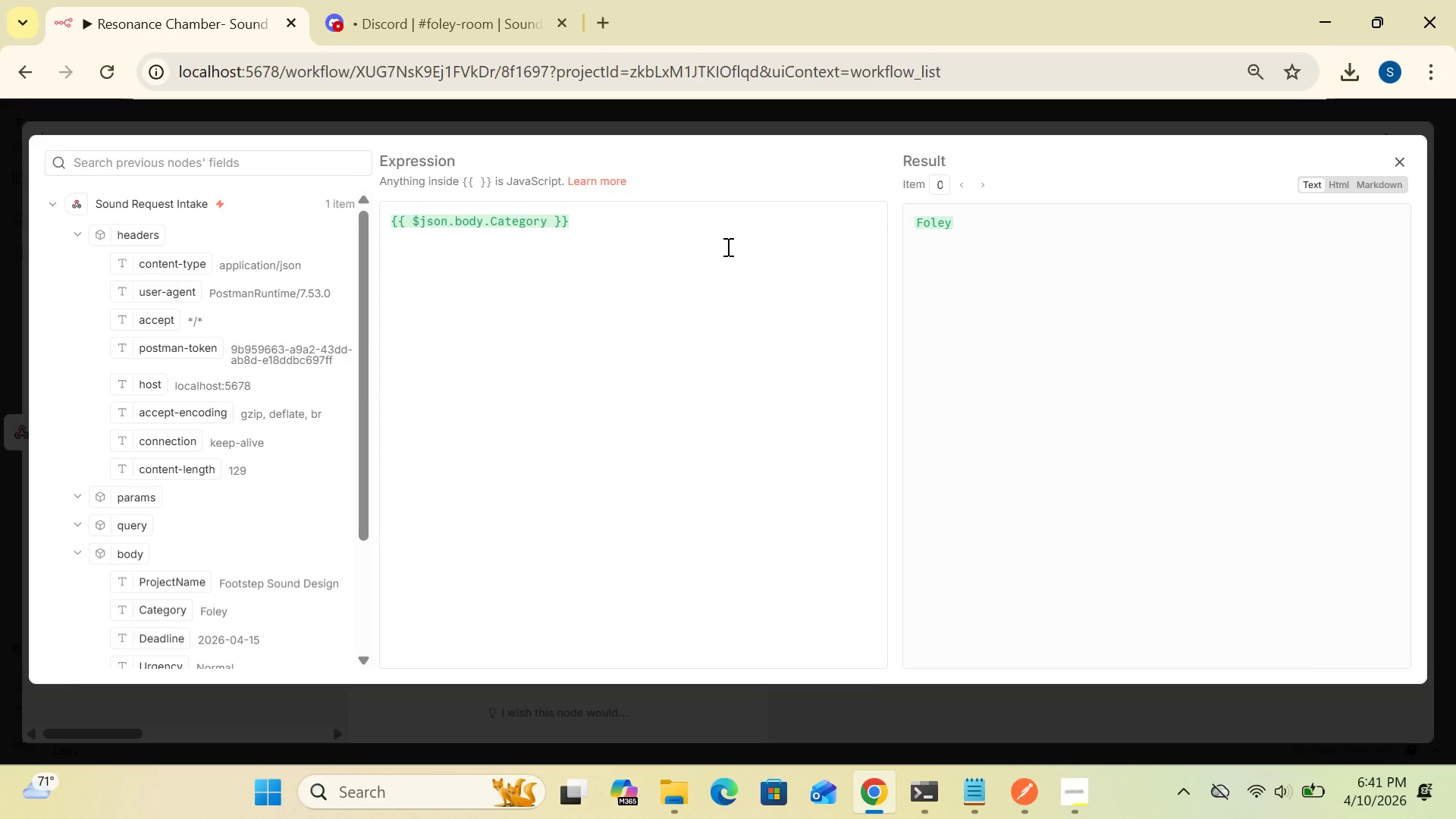 
left_click([1401, 160])
 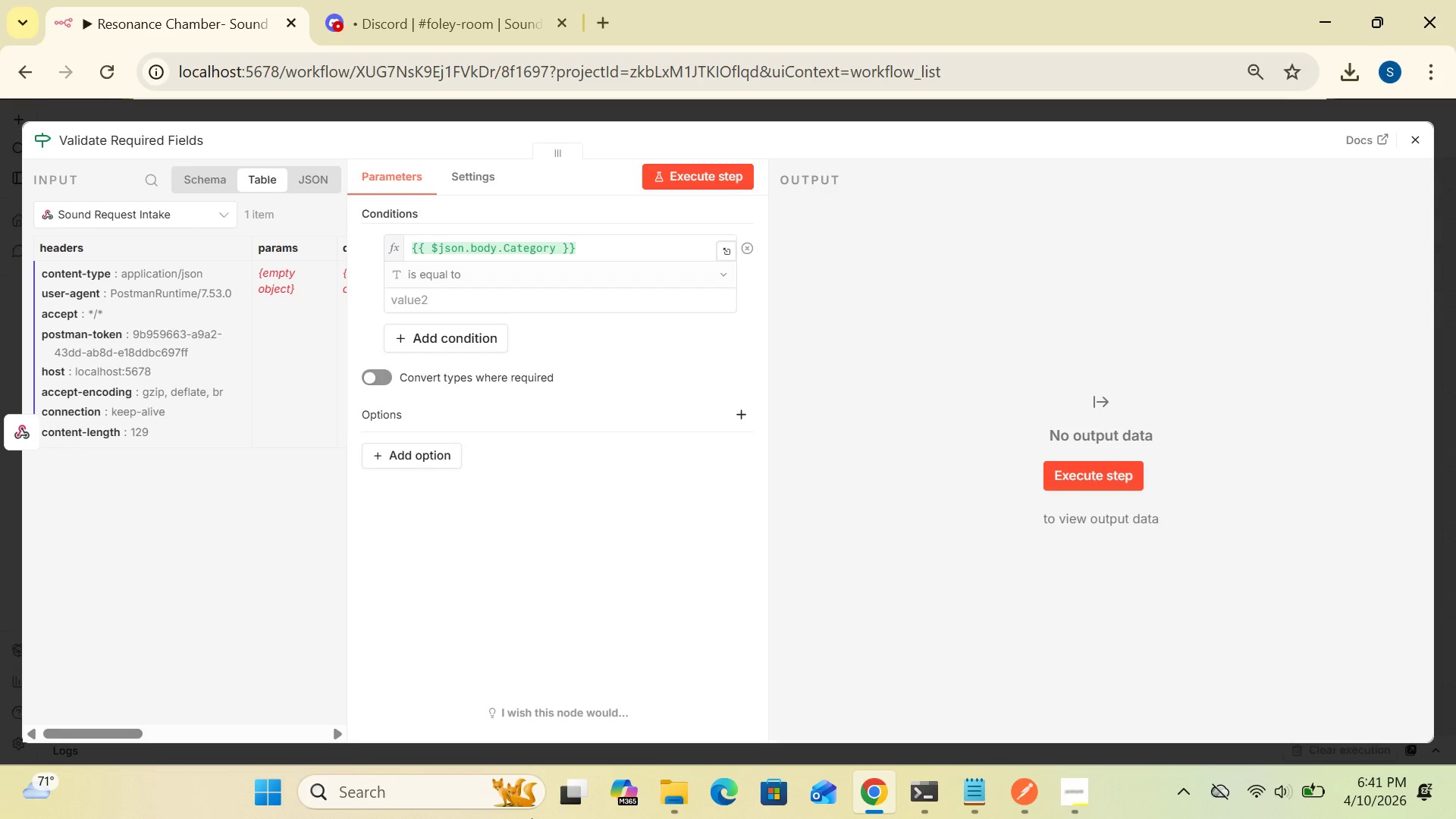 
wait(24.5)
 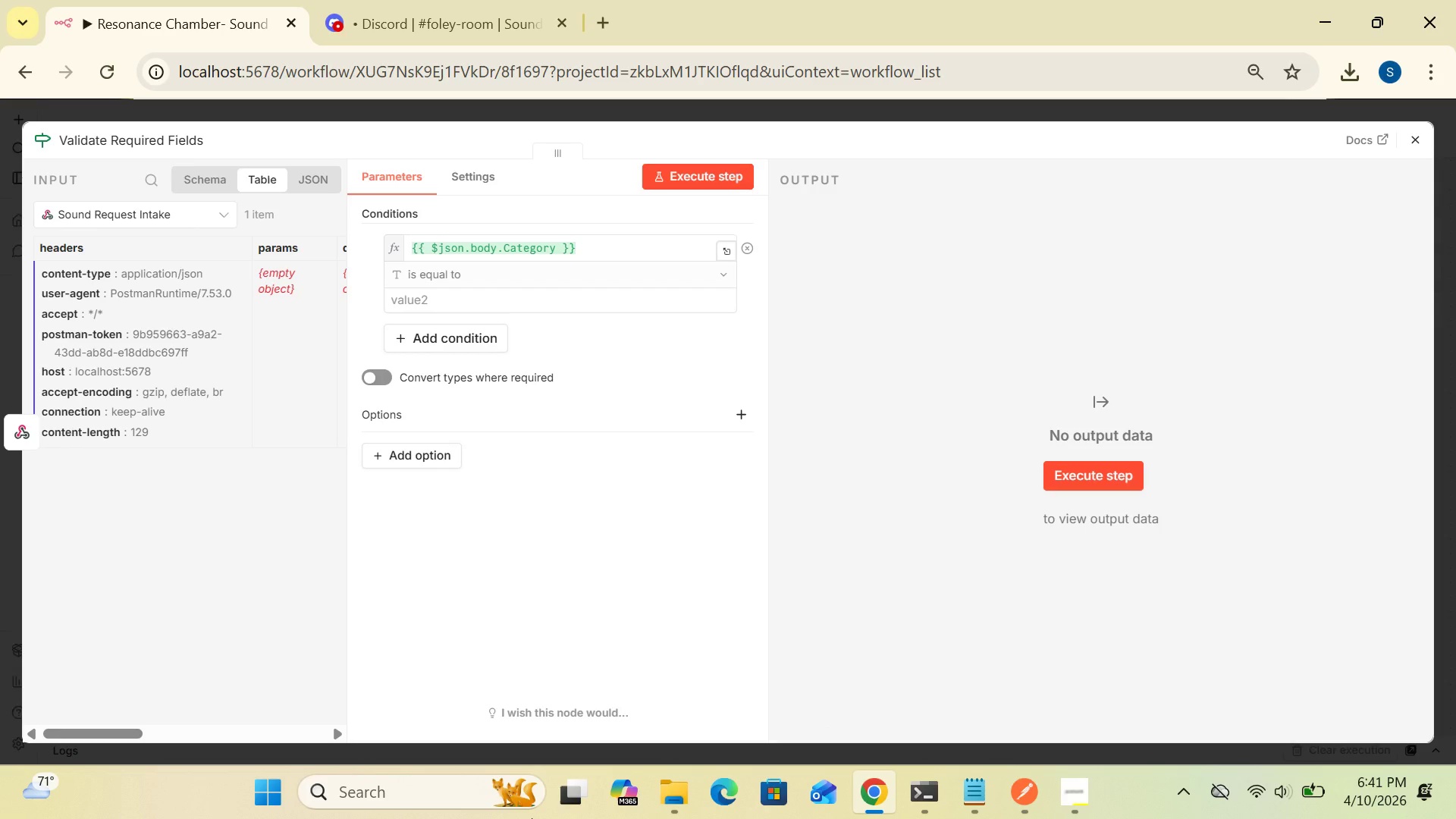 
mouse_move([234, 750])
 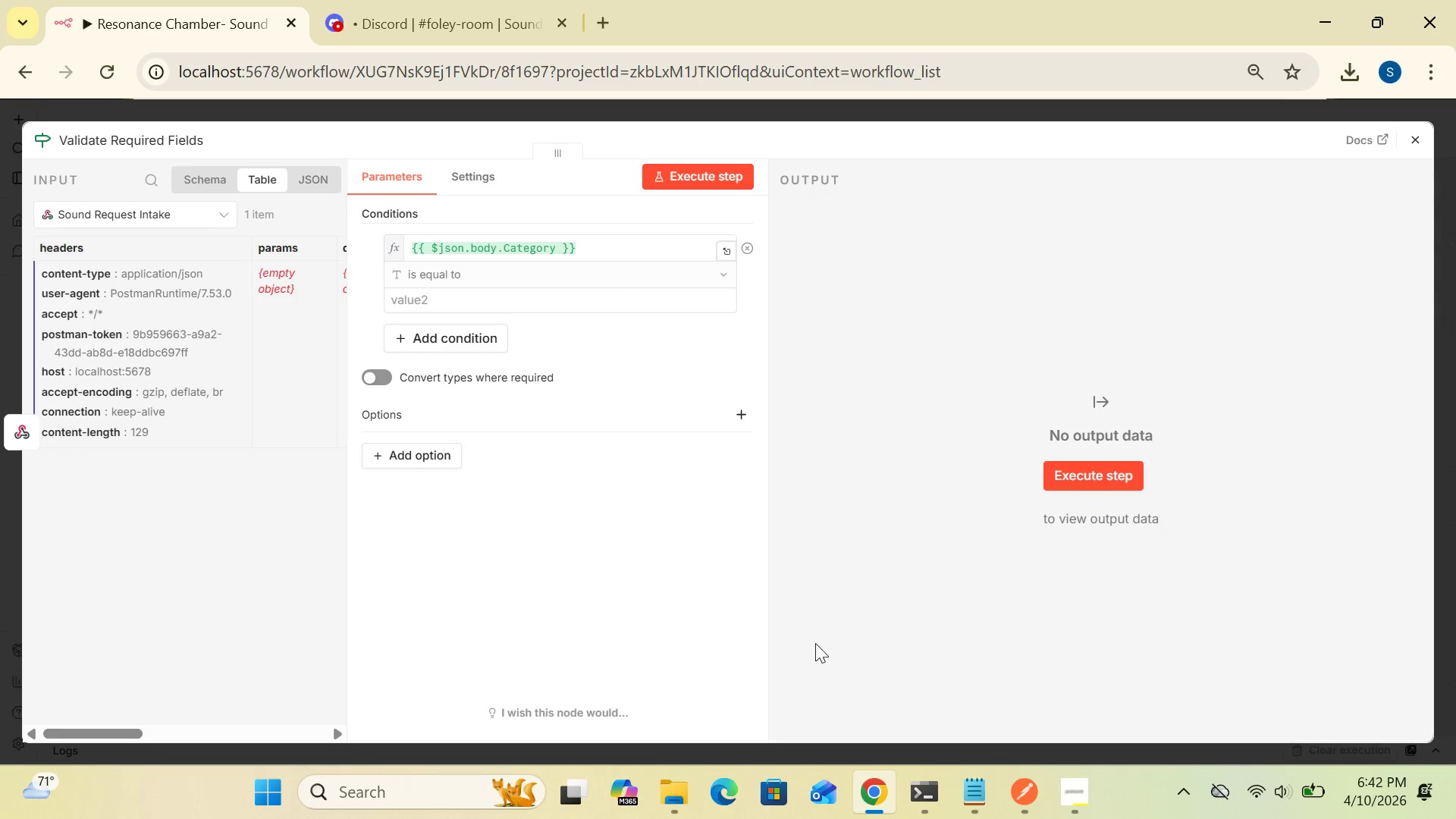 
wait(43.46)
 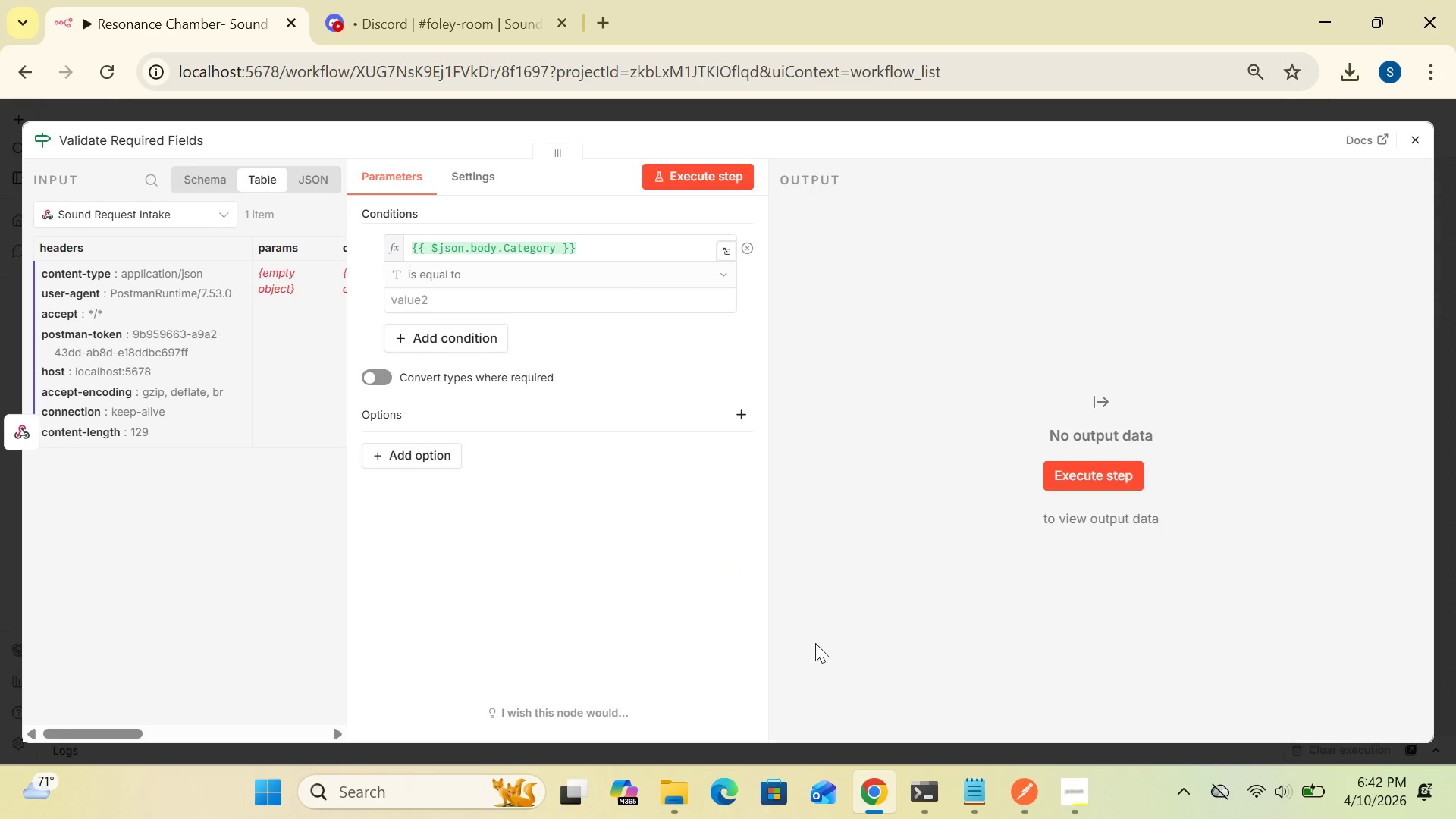 
left_click([80, 290])
 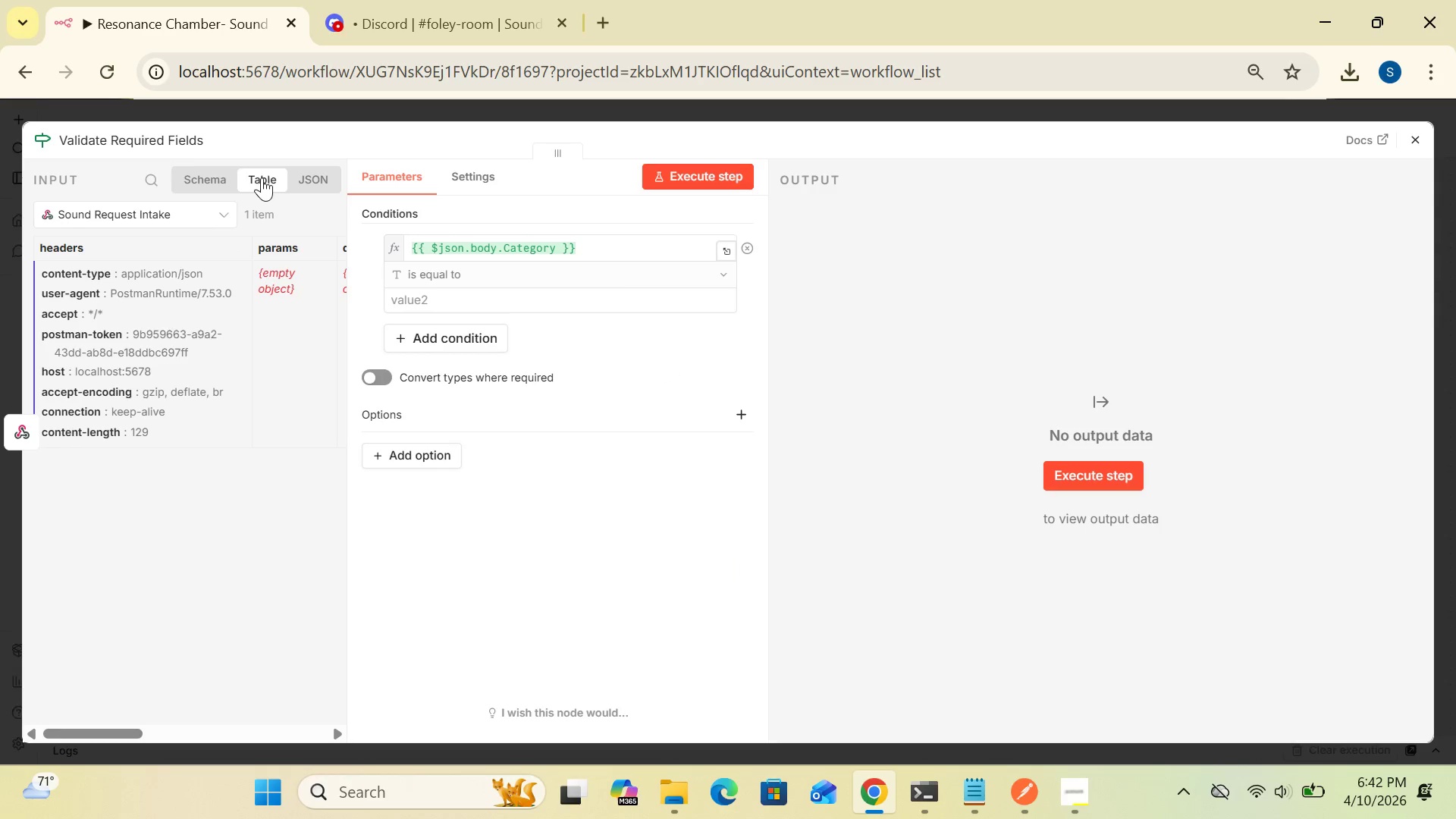 
left_click_drag(start_coordinate=[262, 177], to_coordinate=[308, 174])
 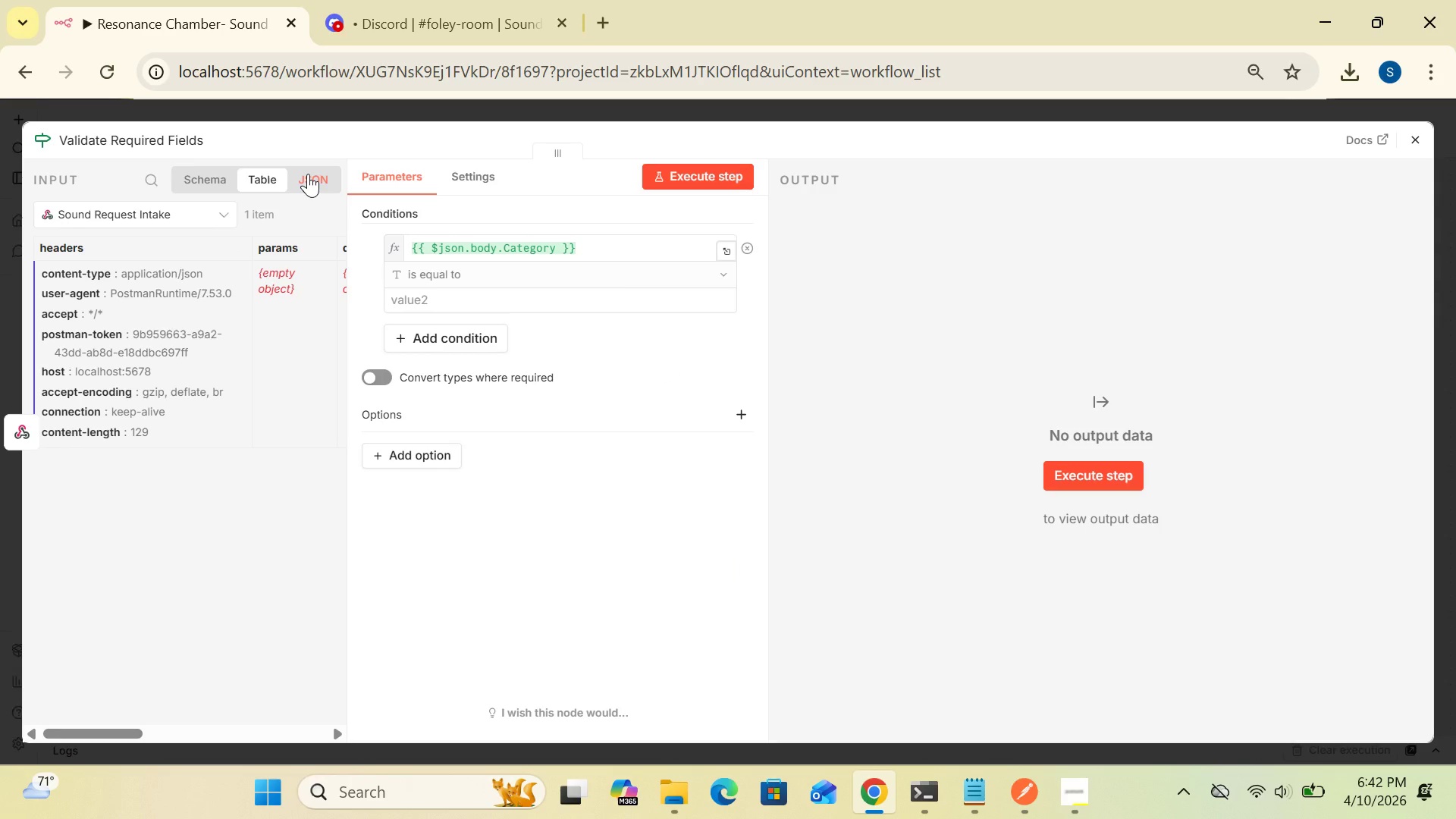 
left_click([308, 174])
 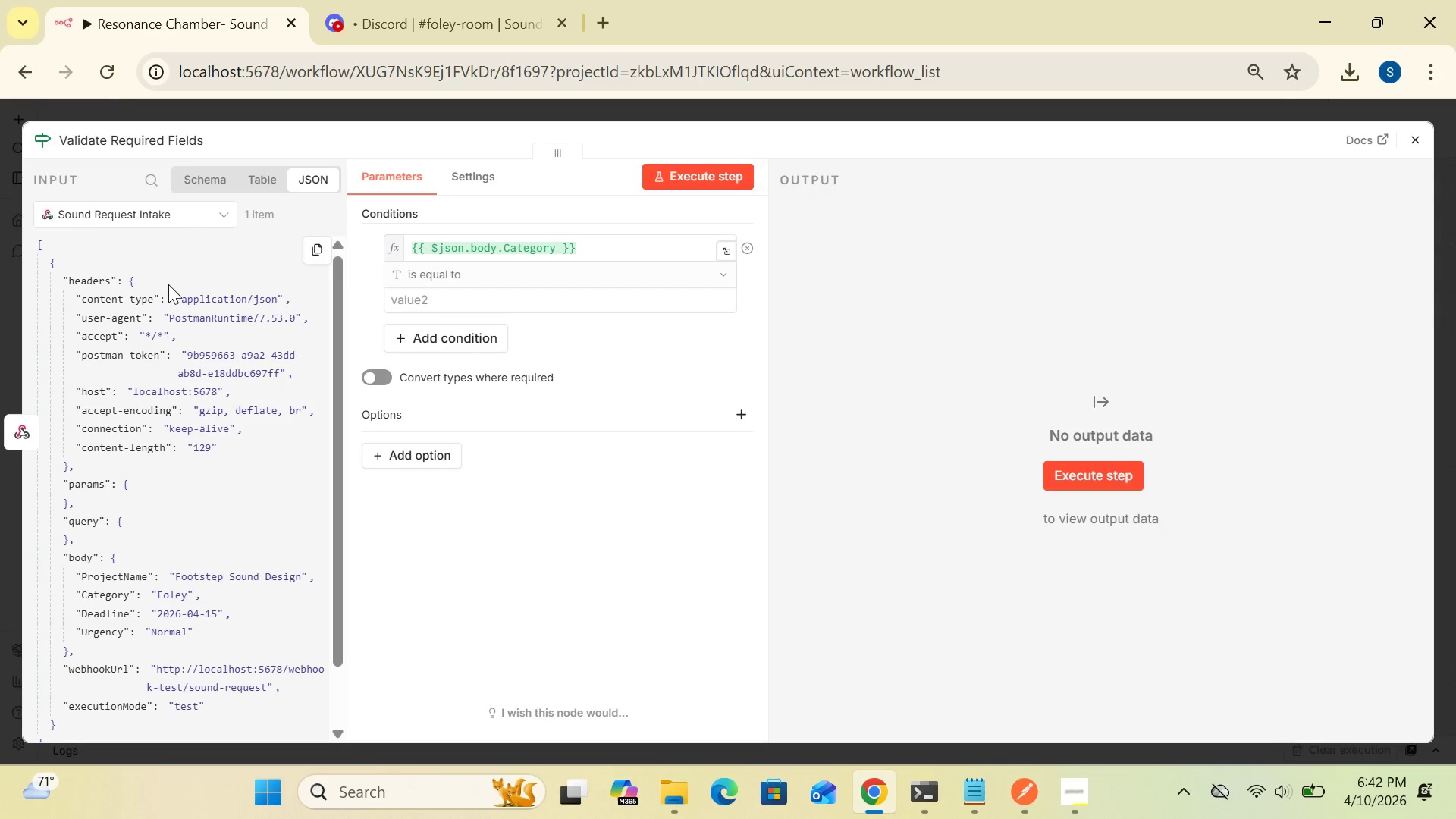 
left_click([197, 182])
 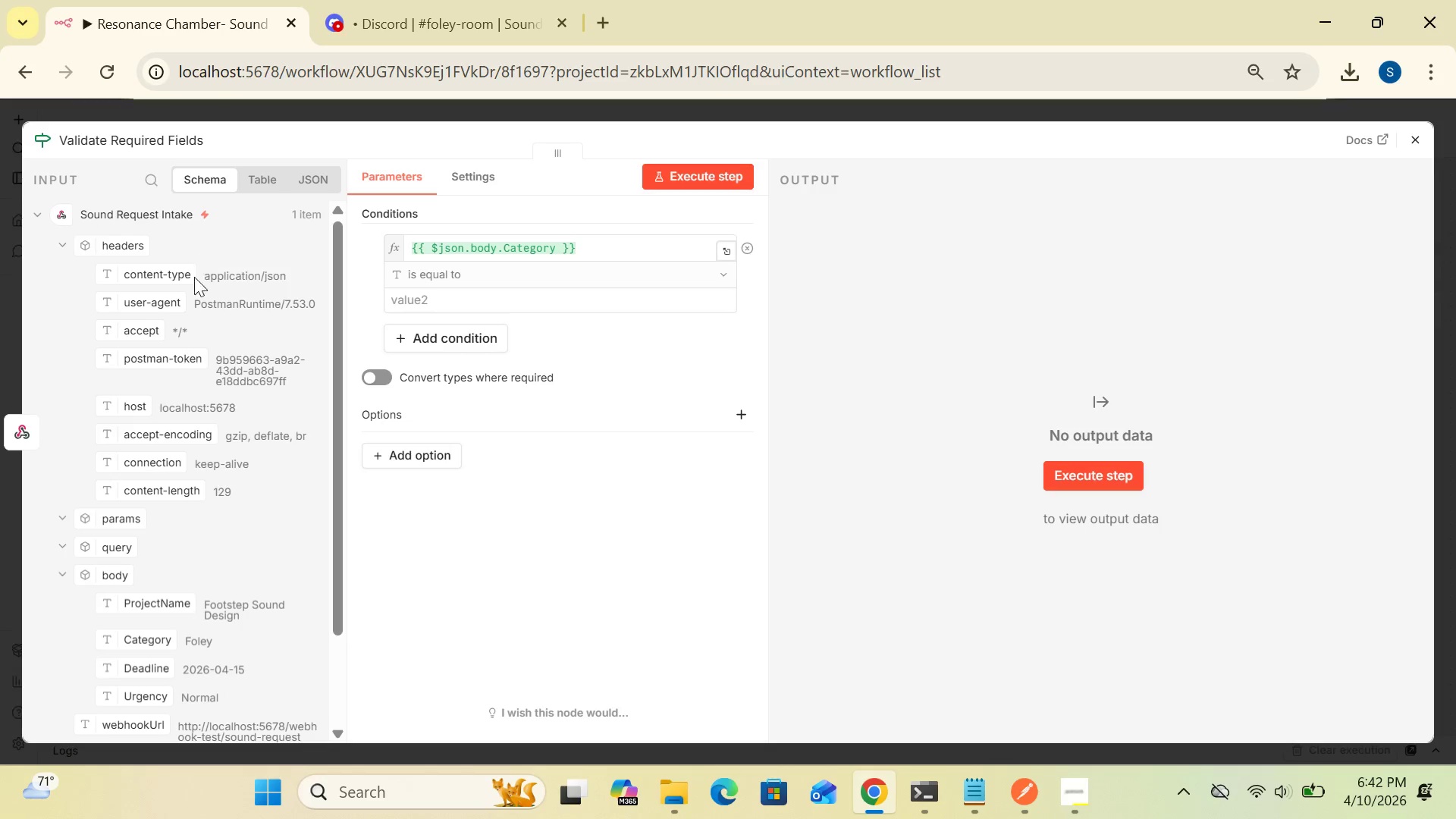 
wait(11.72)
 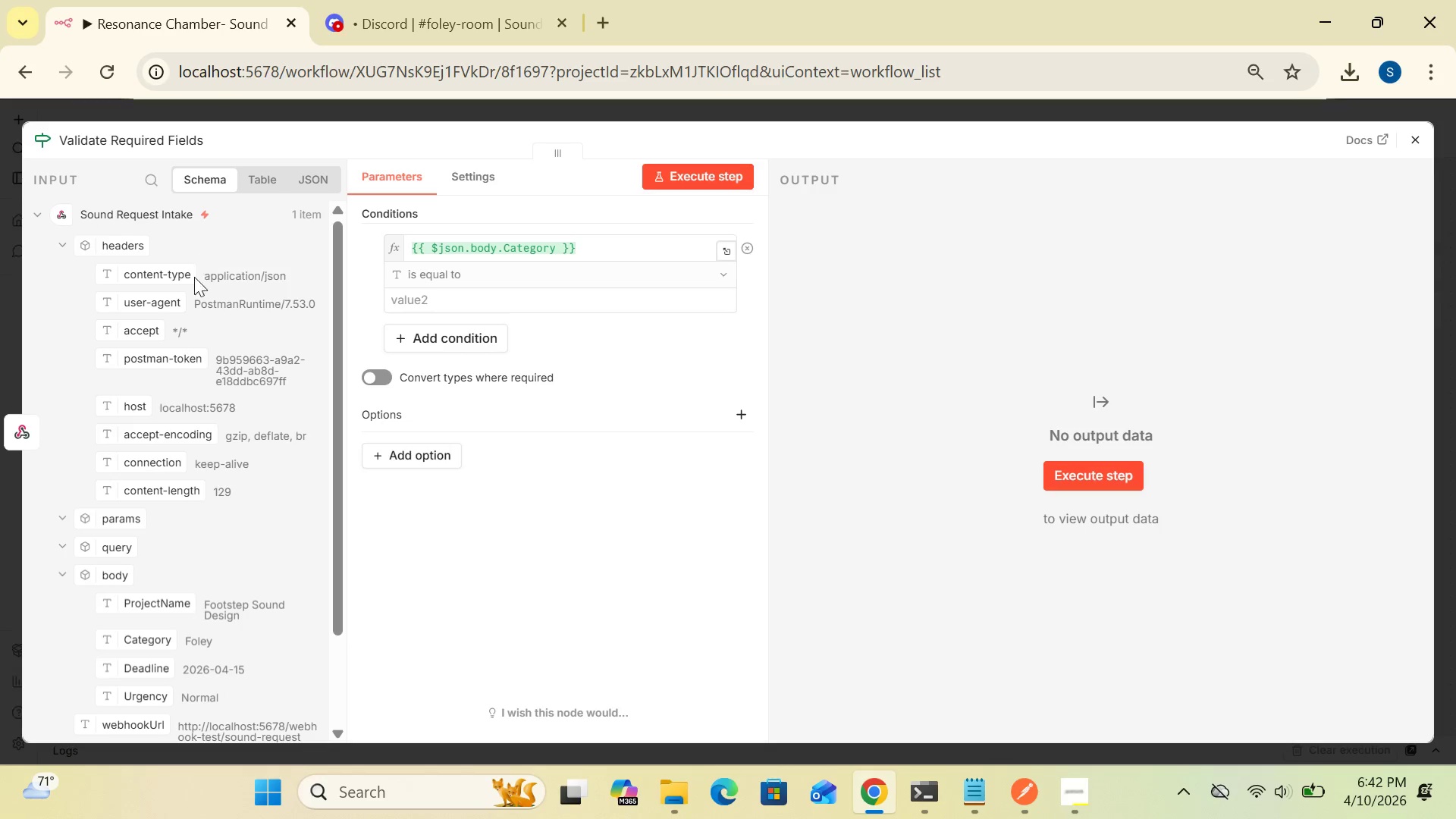 
left_click_drag(start_coordinate=[337, 344], to_coordinate=[343, 444])
 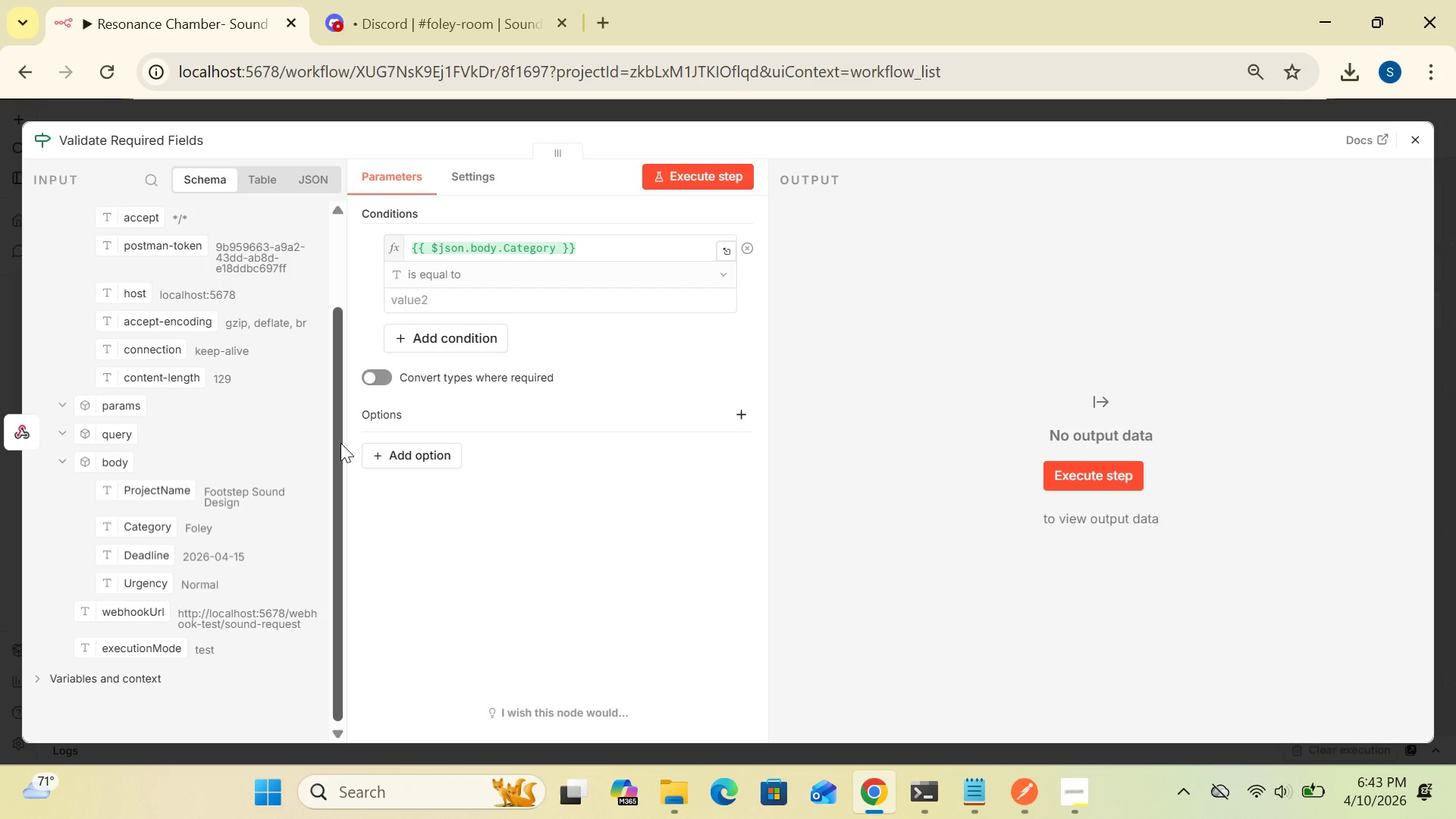 
left_click_drag(start_coordinate=[340, 443], to_coordinate=[339, 328])
 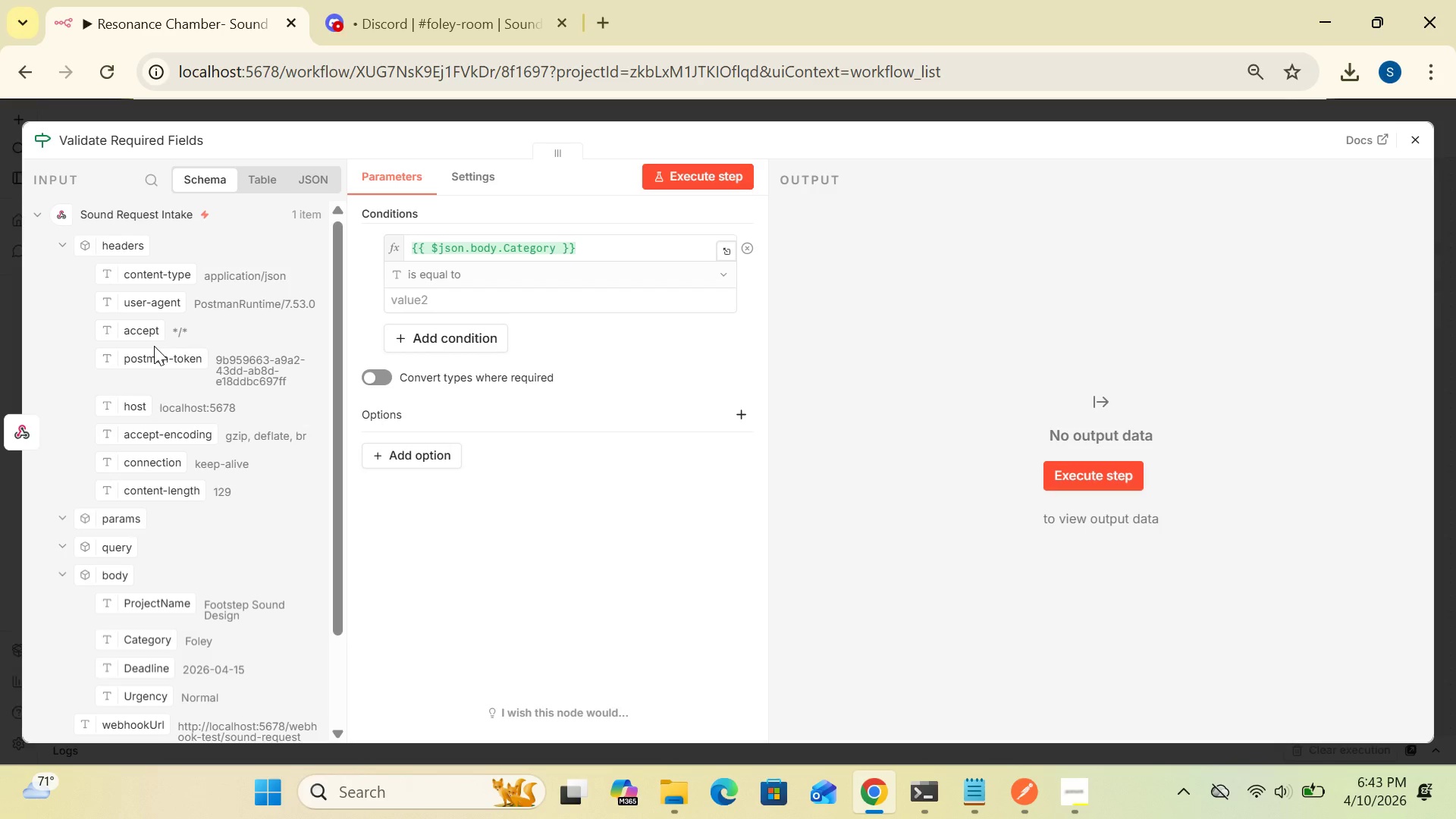 
wait(7.91)
 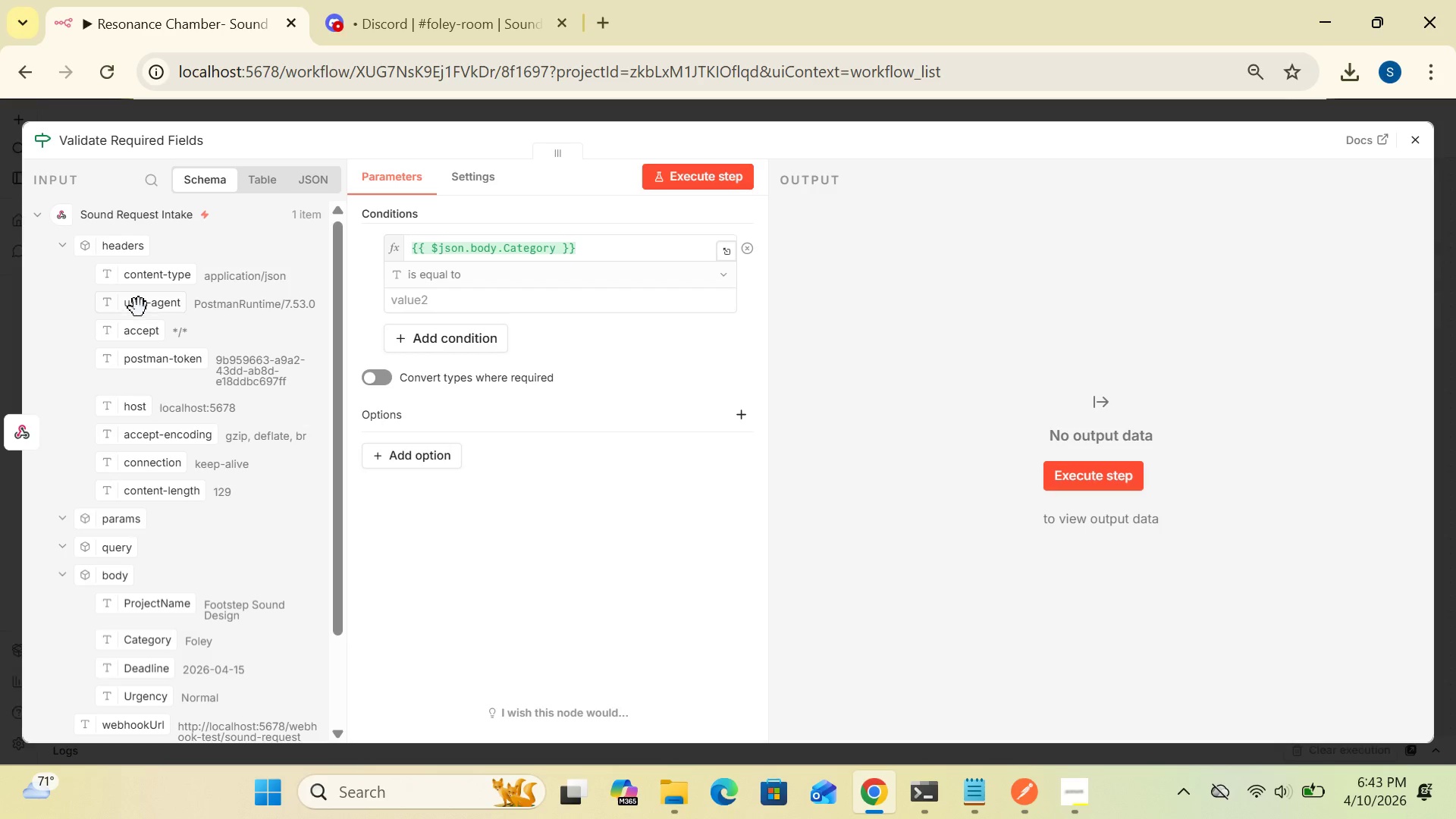 
left_click_drag(start_coordinate=[340, 439], to_coordinate=[337, 392])
 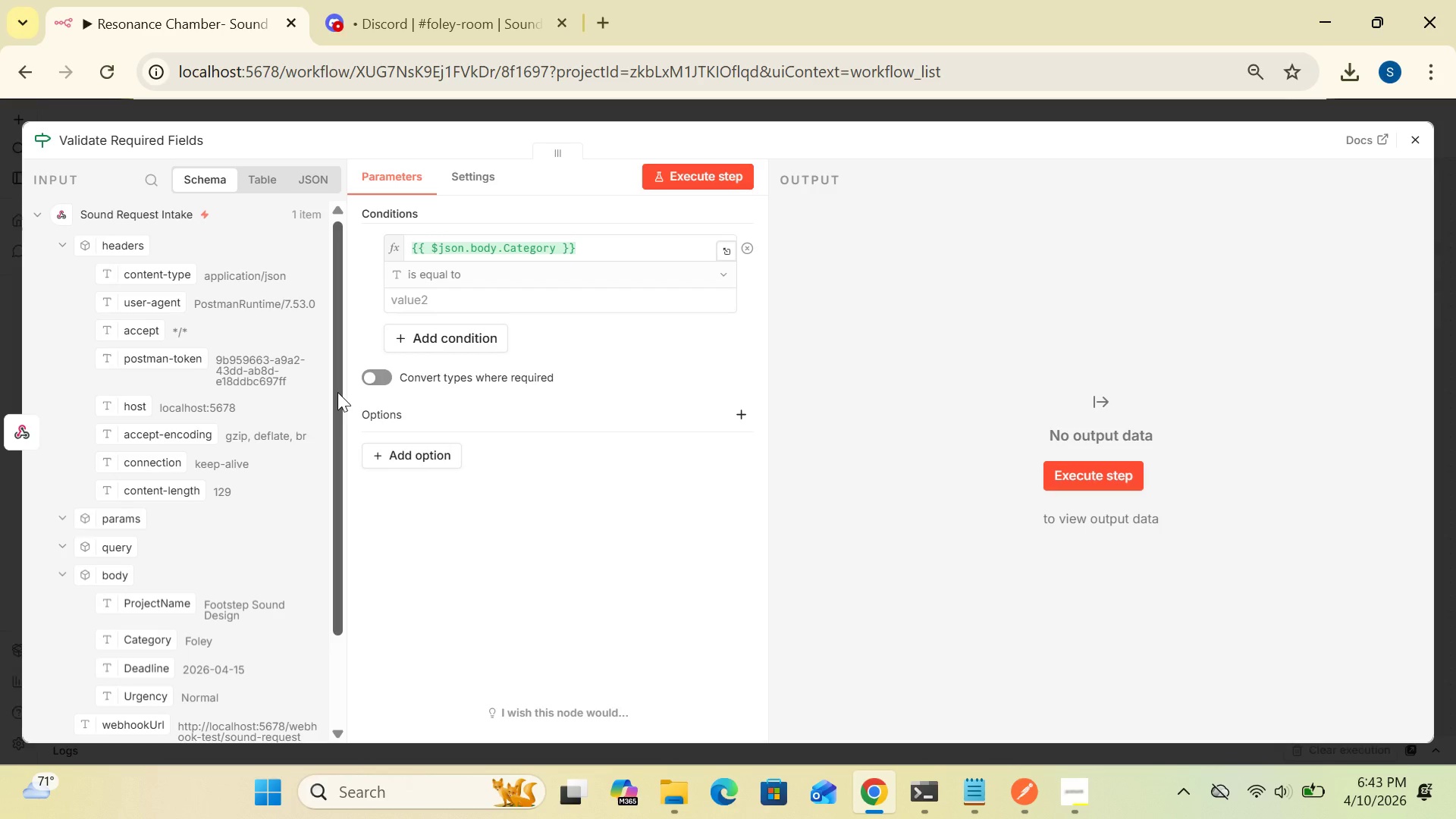 
wait(13.08)
 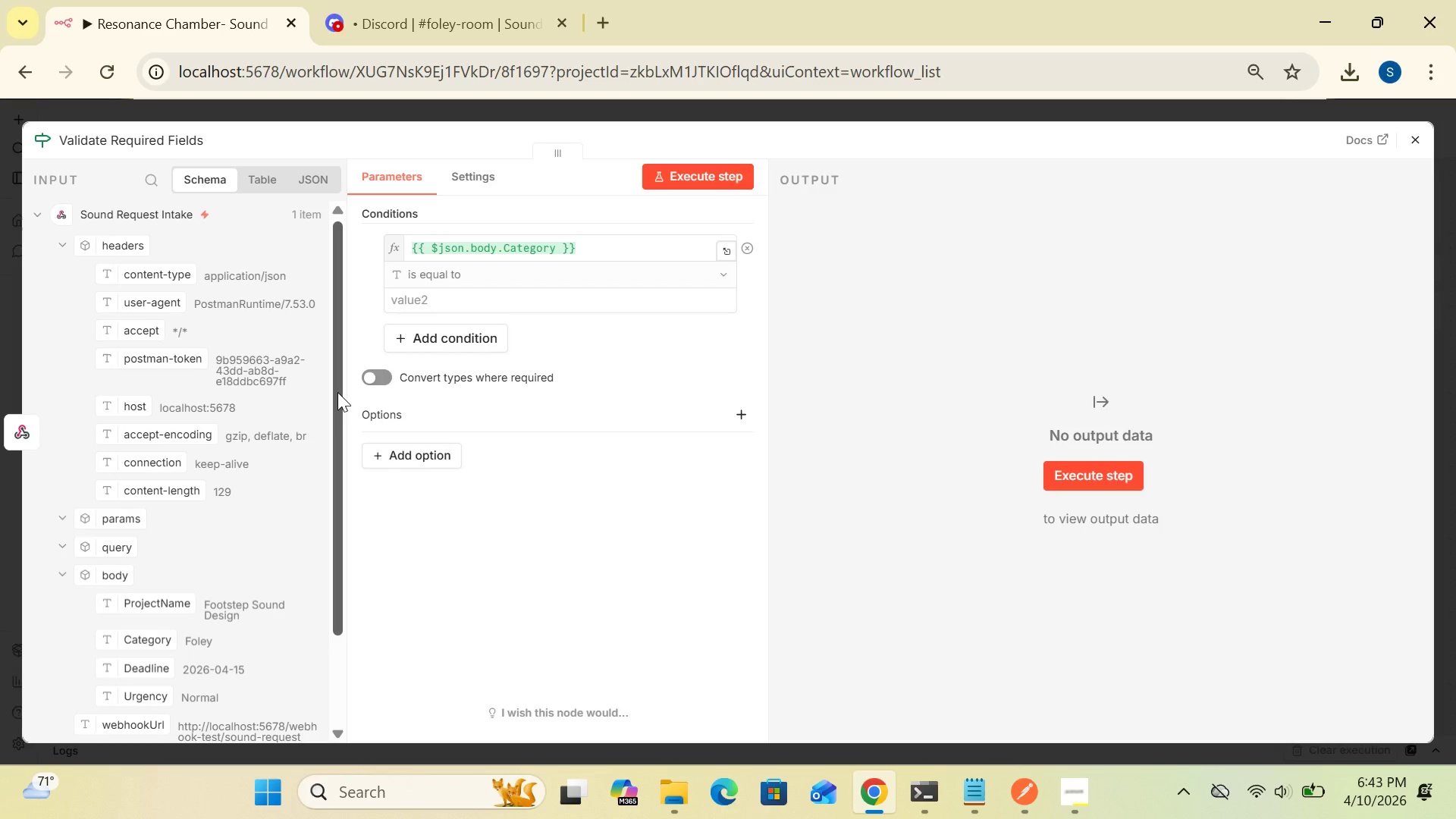 
left_click([730, 272])
 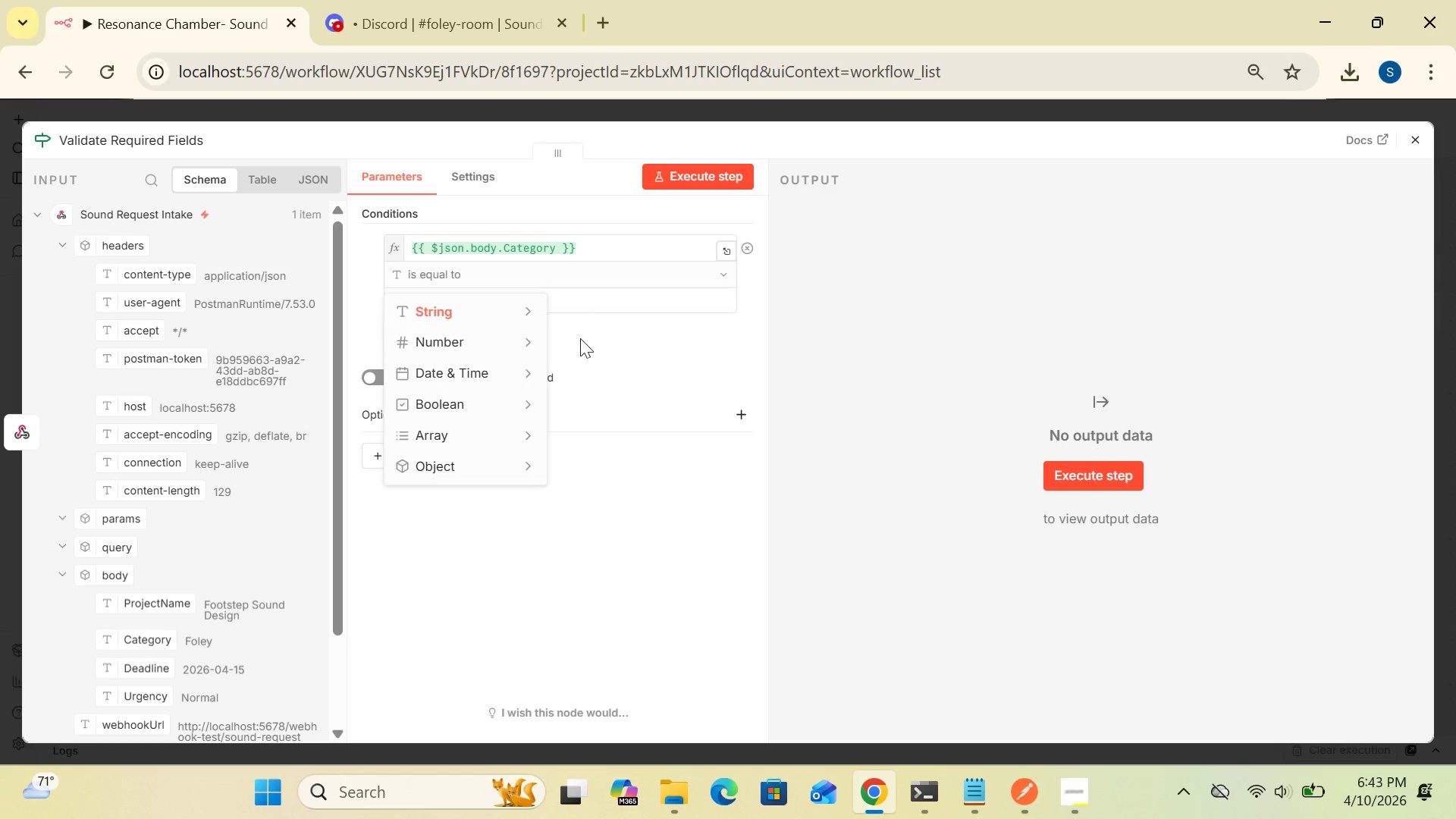 
left_click([529, 312])
 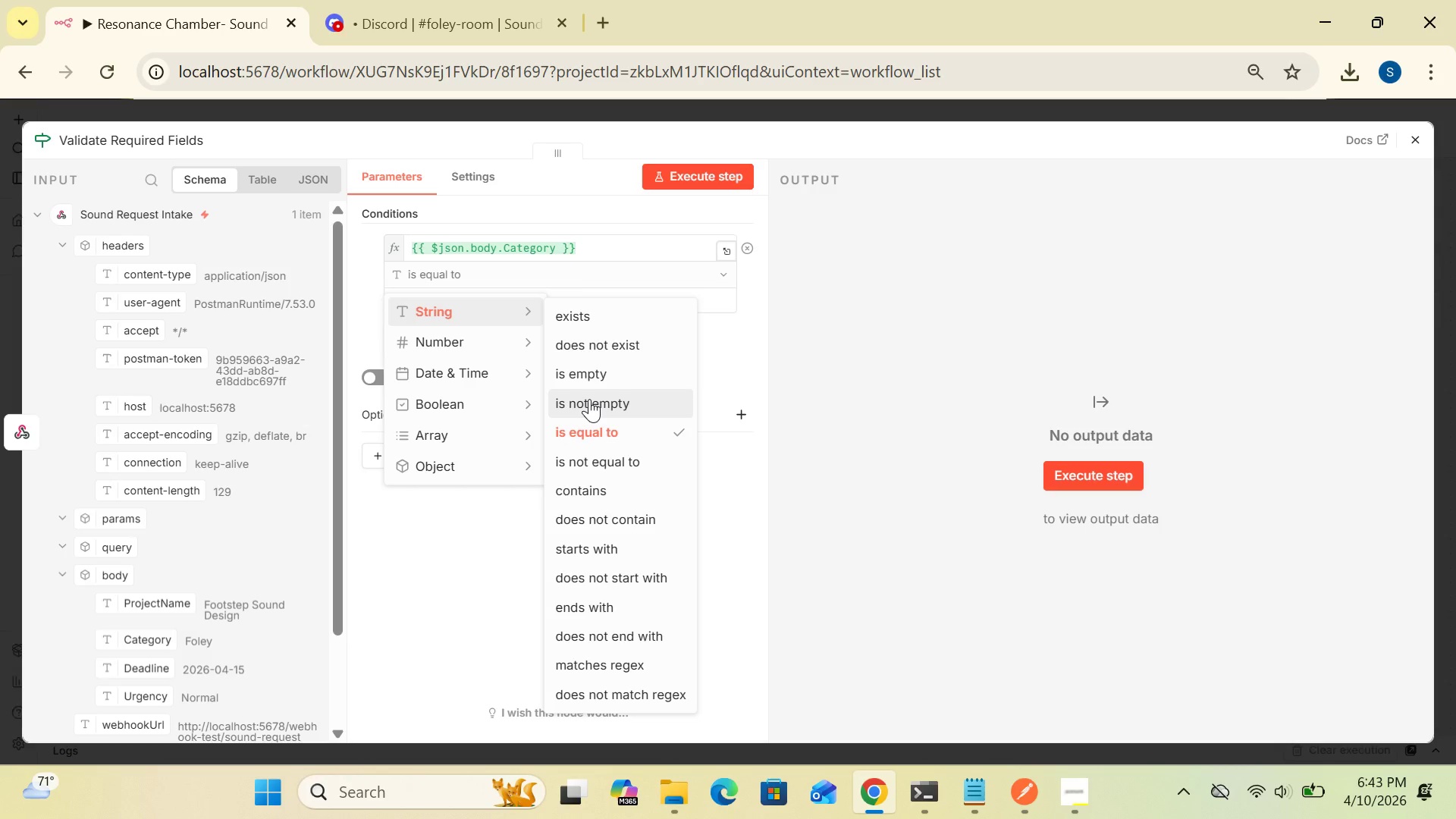 
left_click([589, 399])
 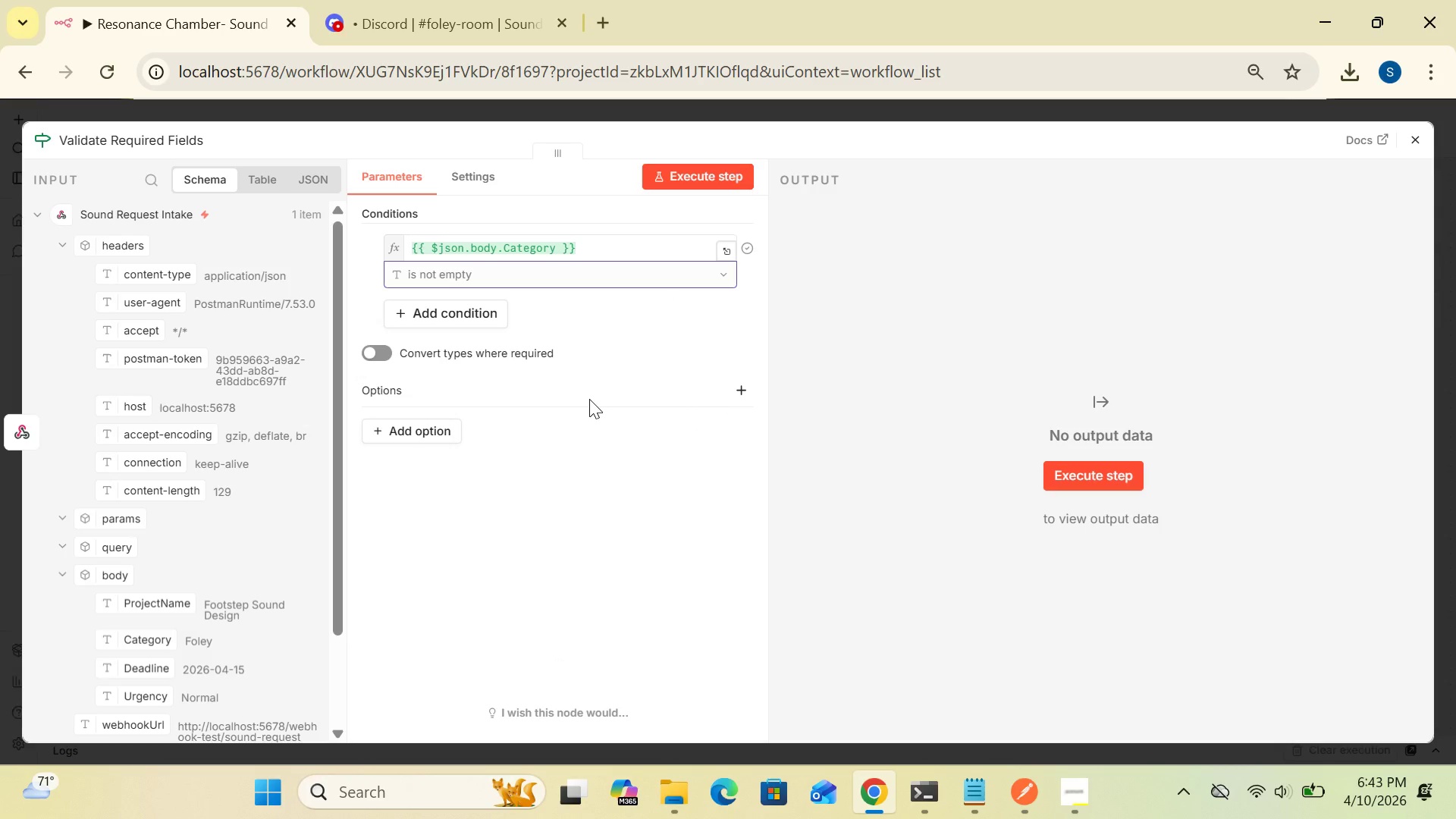 
wait(8.24)
 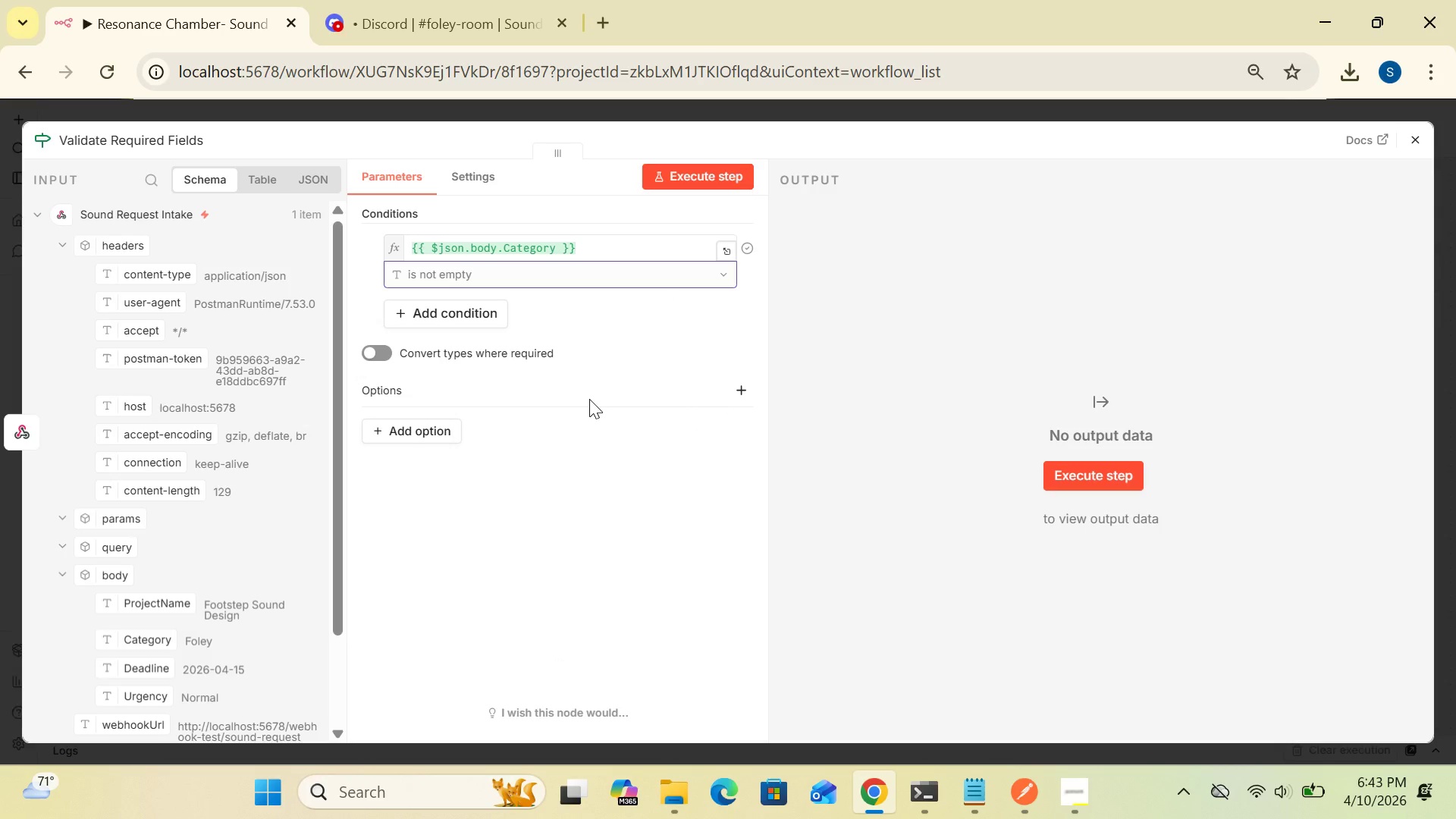 
left_click([425, 317])
 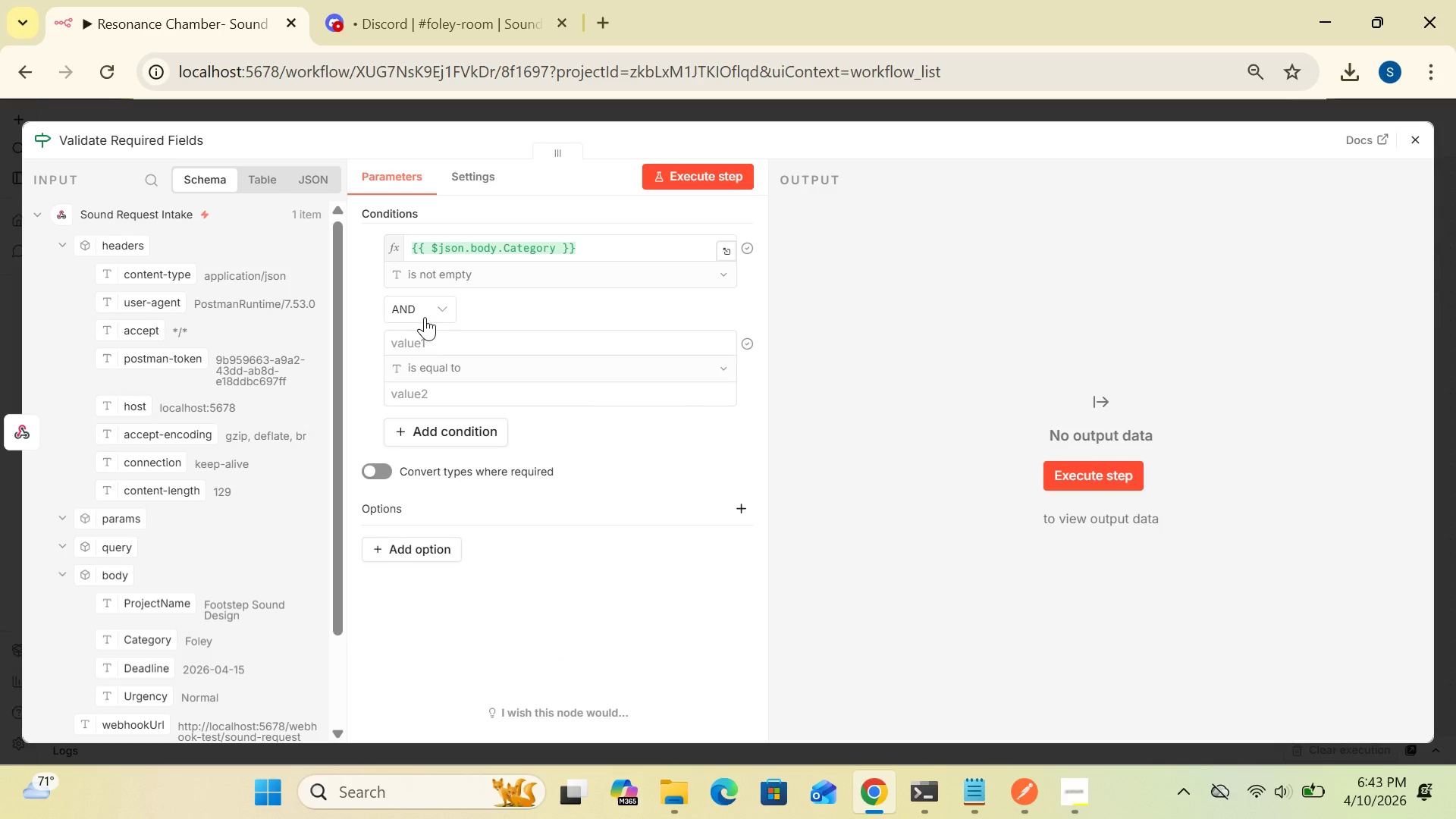 
wait(9.2)
 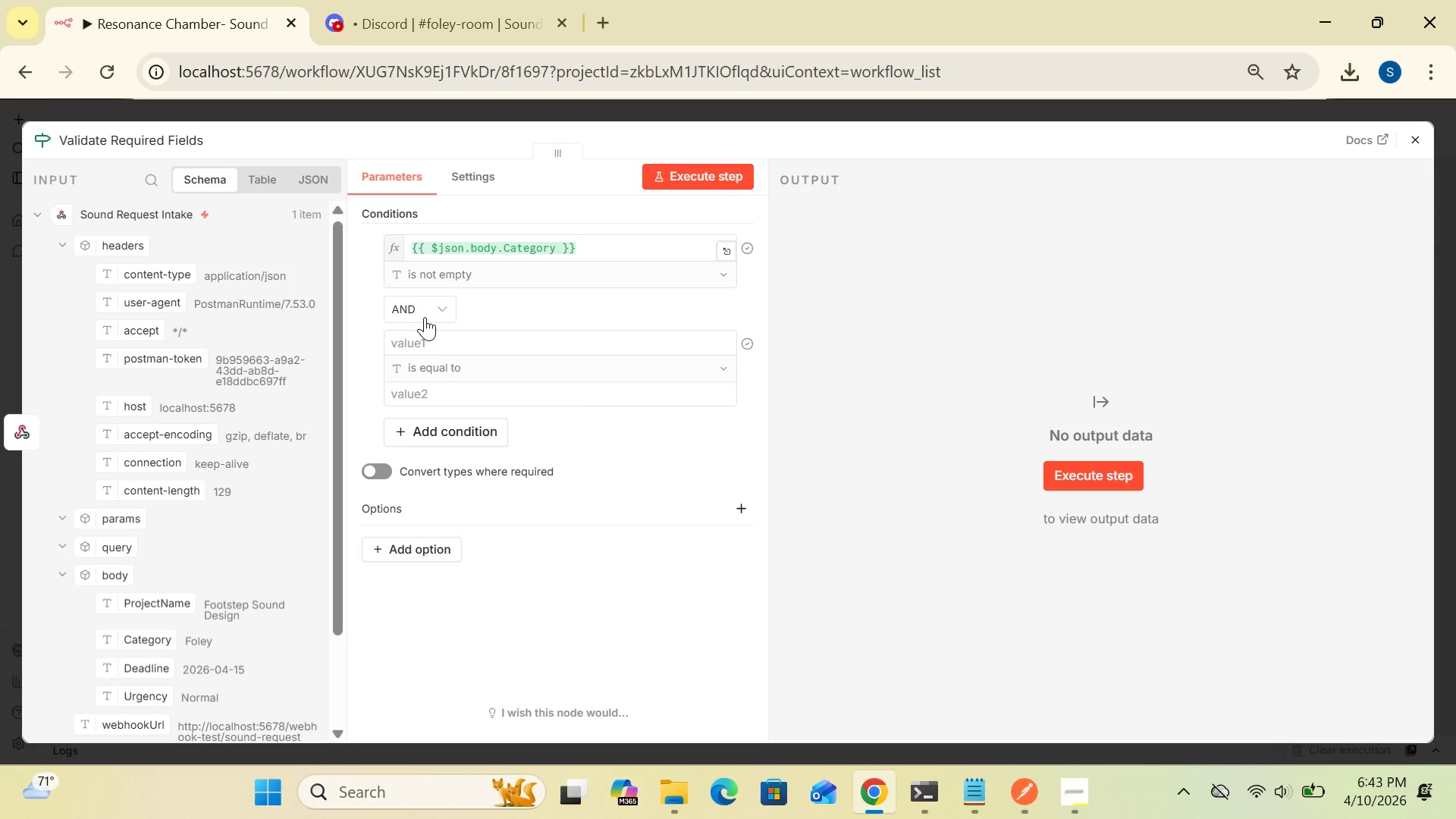 
left_click([447, 343])
 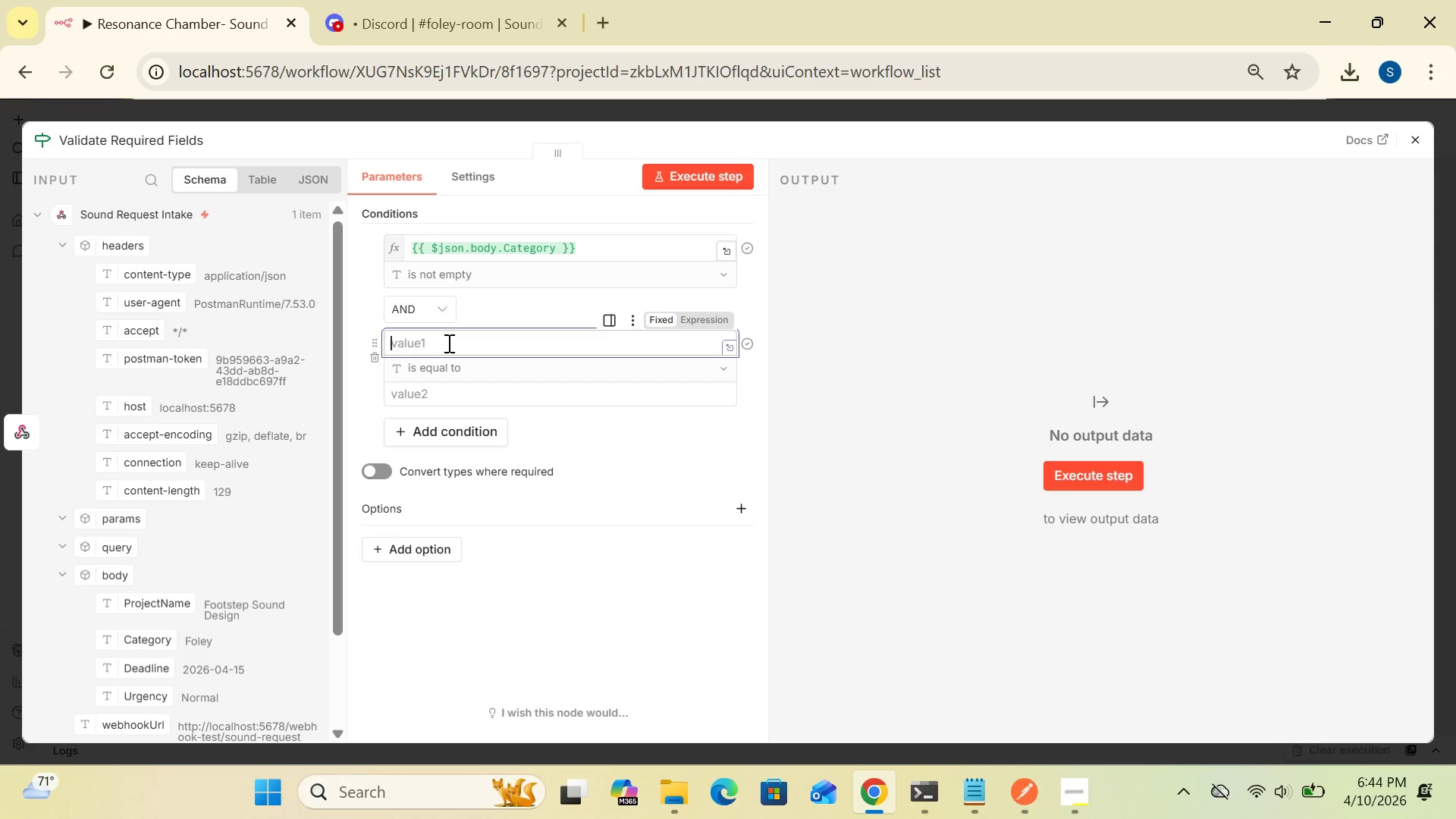 
wait(8.55)
 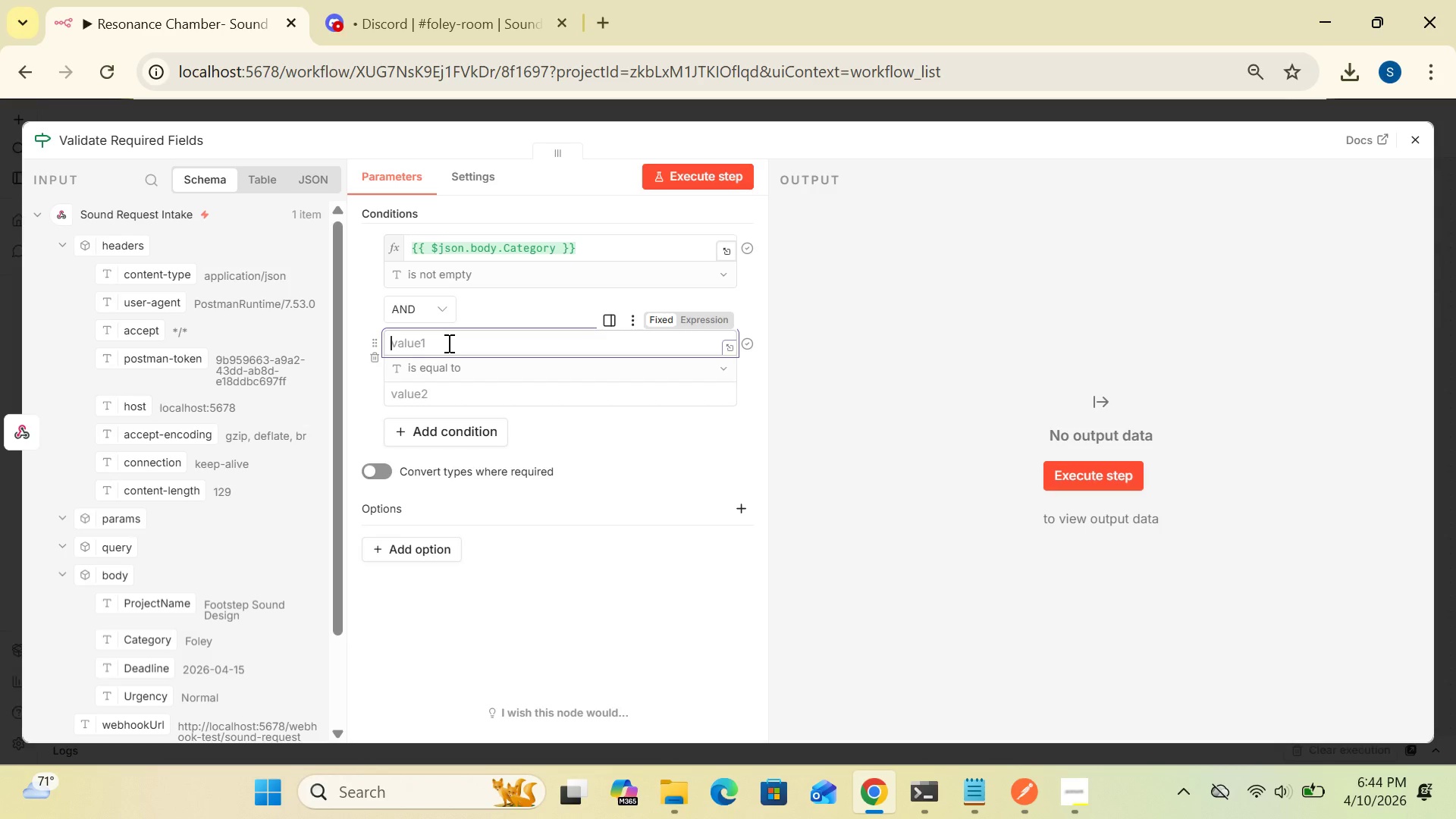 
left_click([701, 315])
 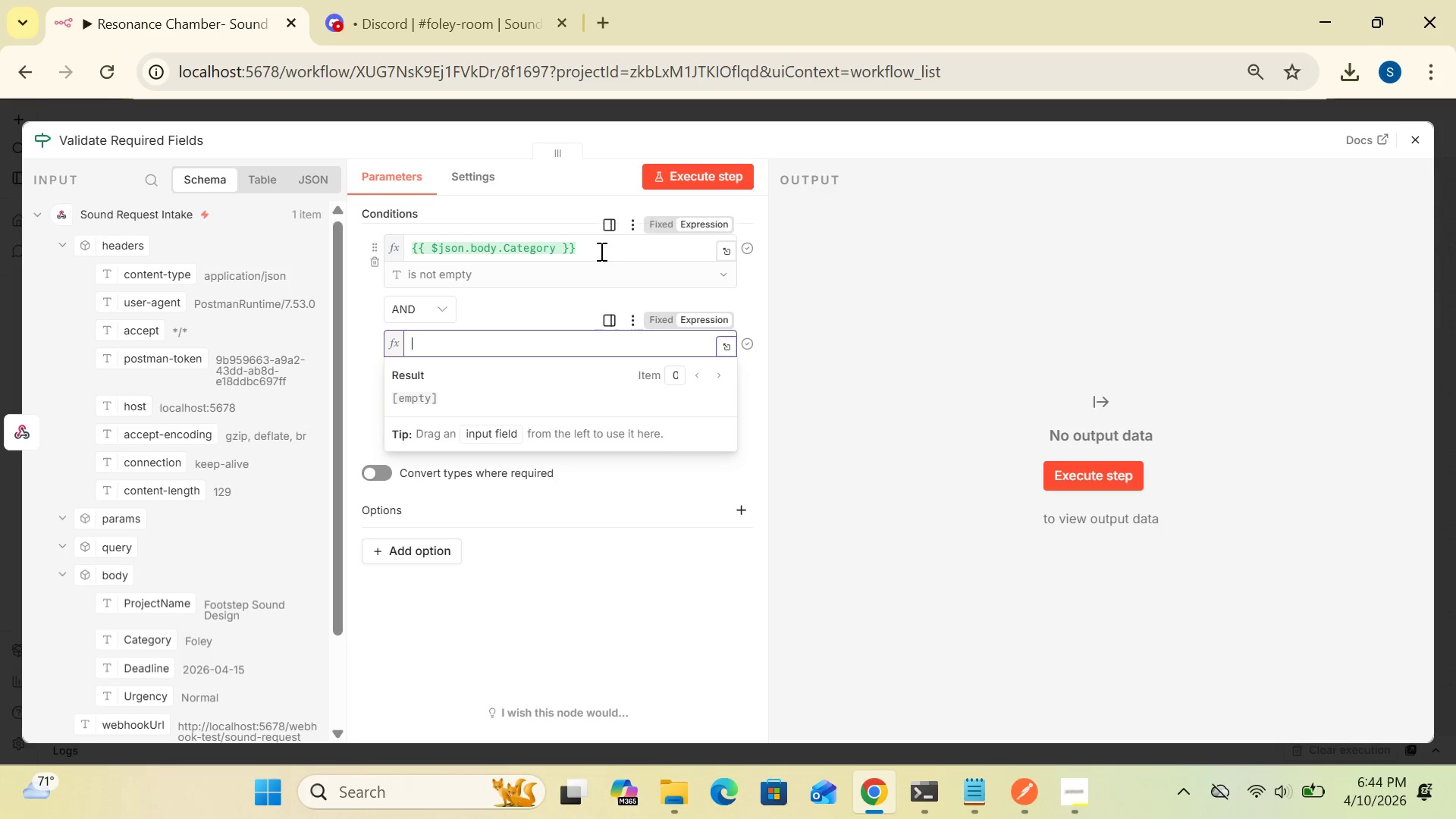 
left_click_drag(start_coordinate=[600, 251], to_coordinate=[410, 254])
 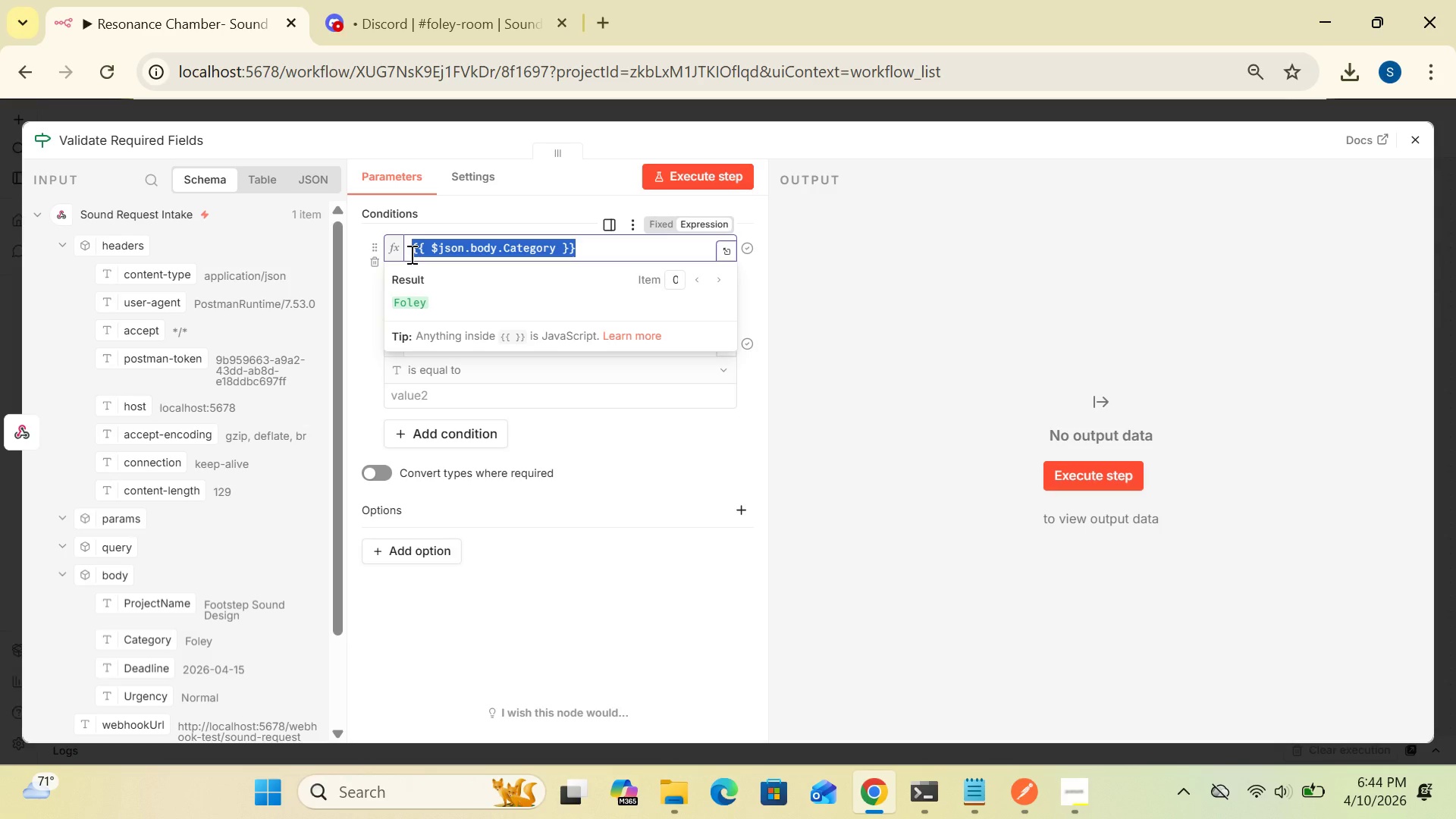 
key(Control+C)
 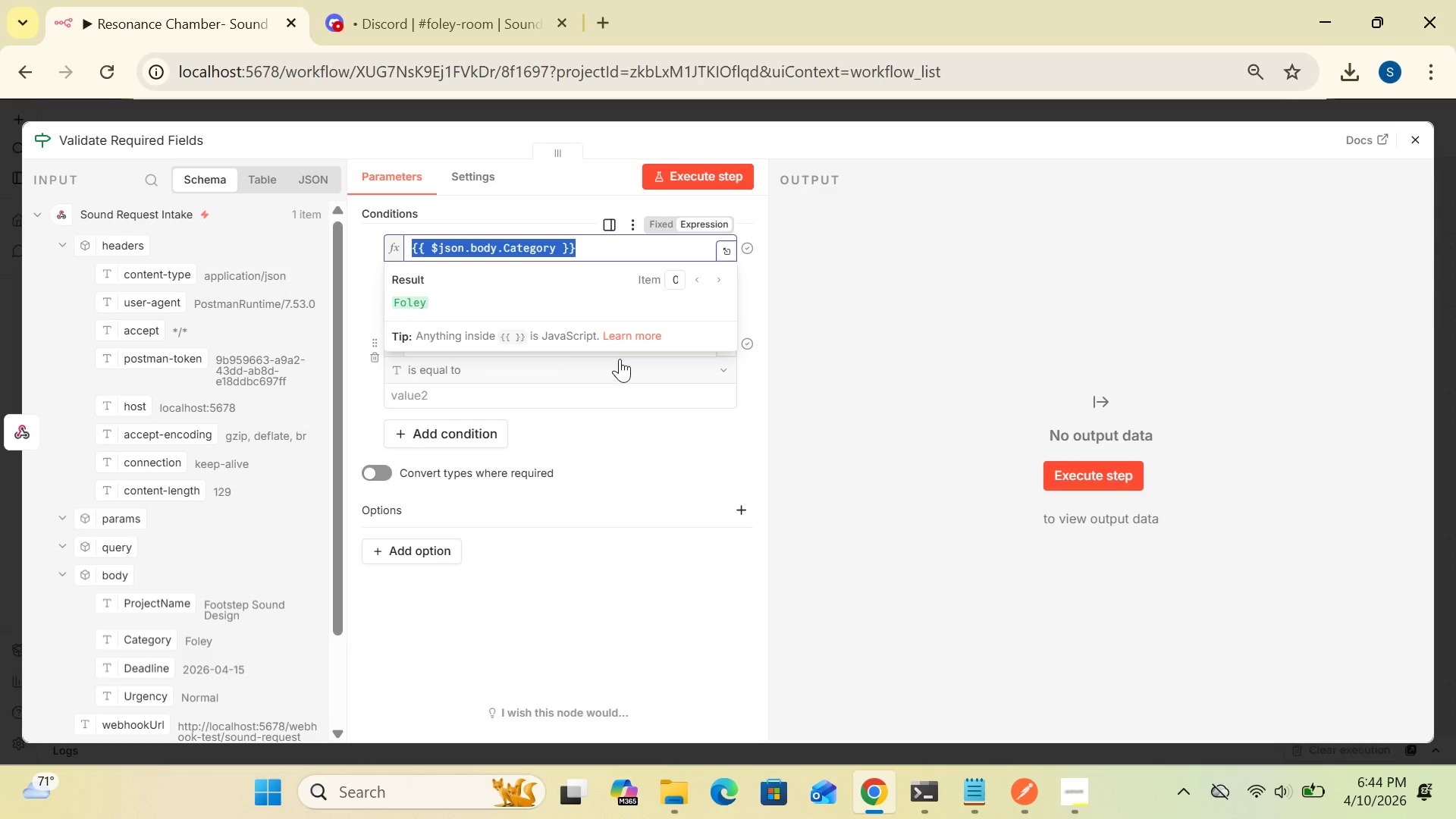 
left_click([752, 302])
 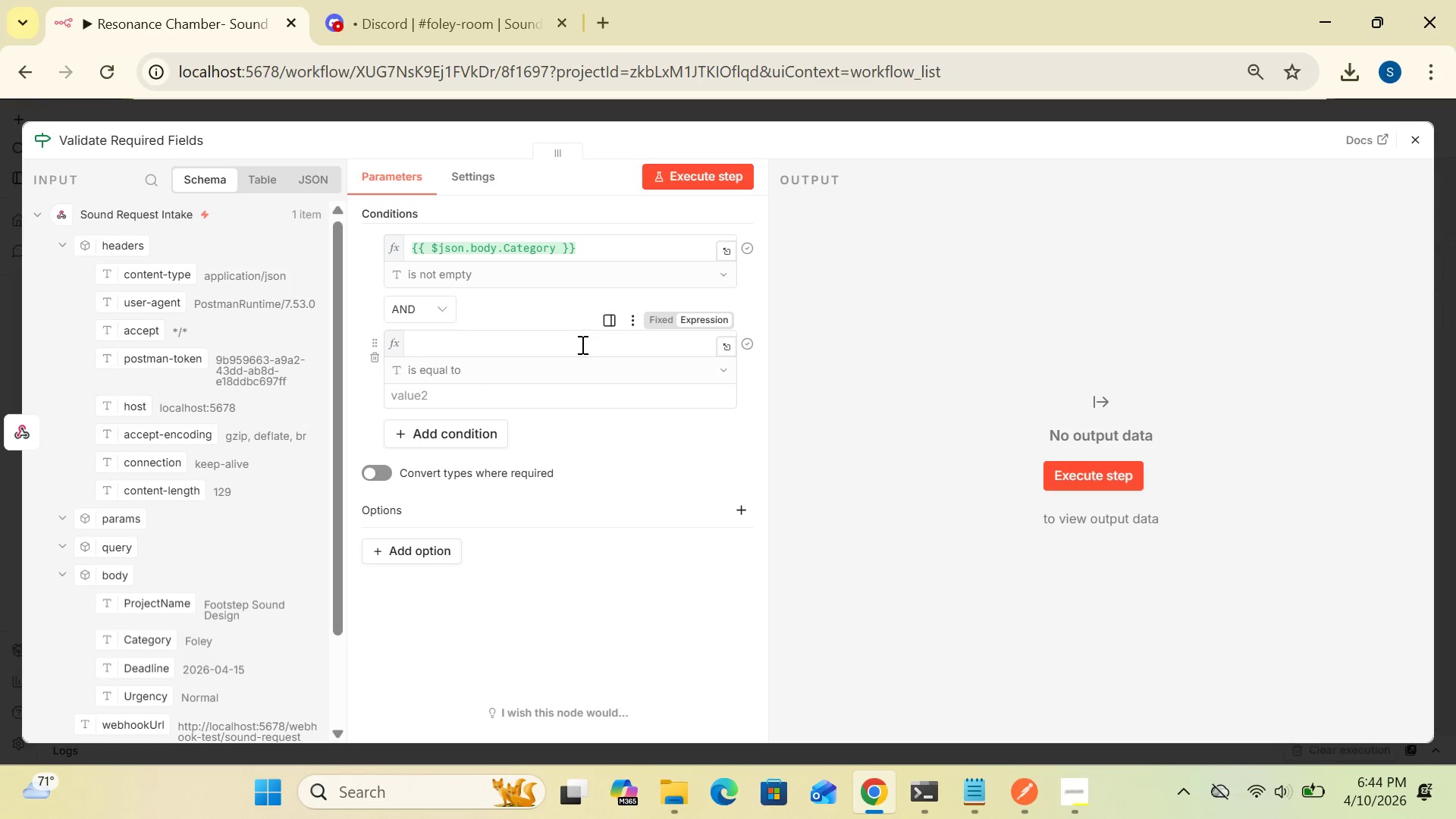 
left_click([580, 344])
 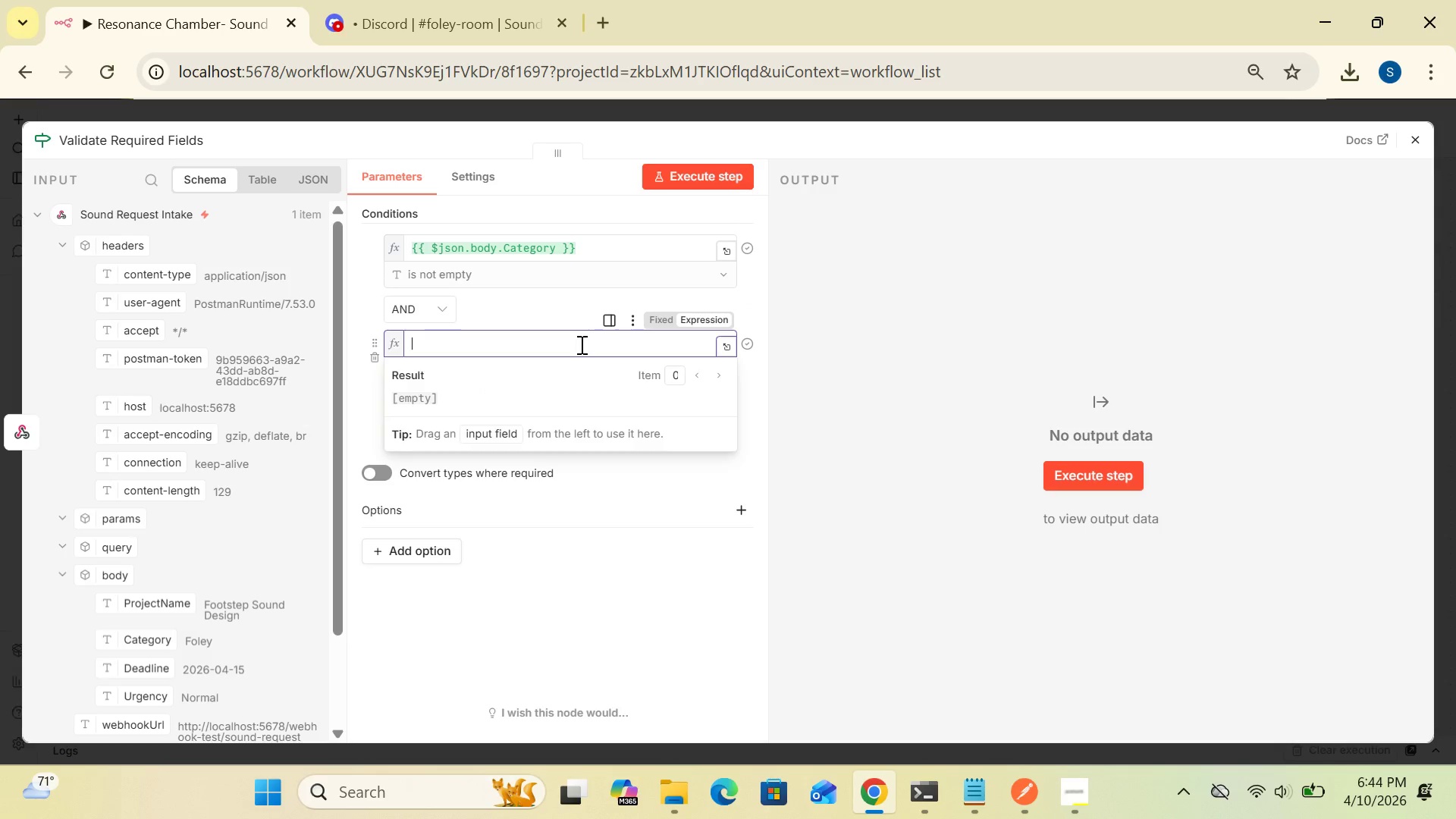 
key(Control+V)
 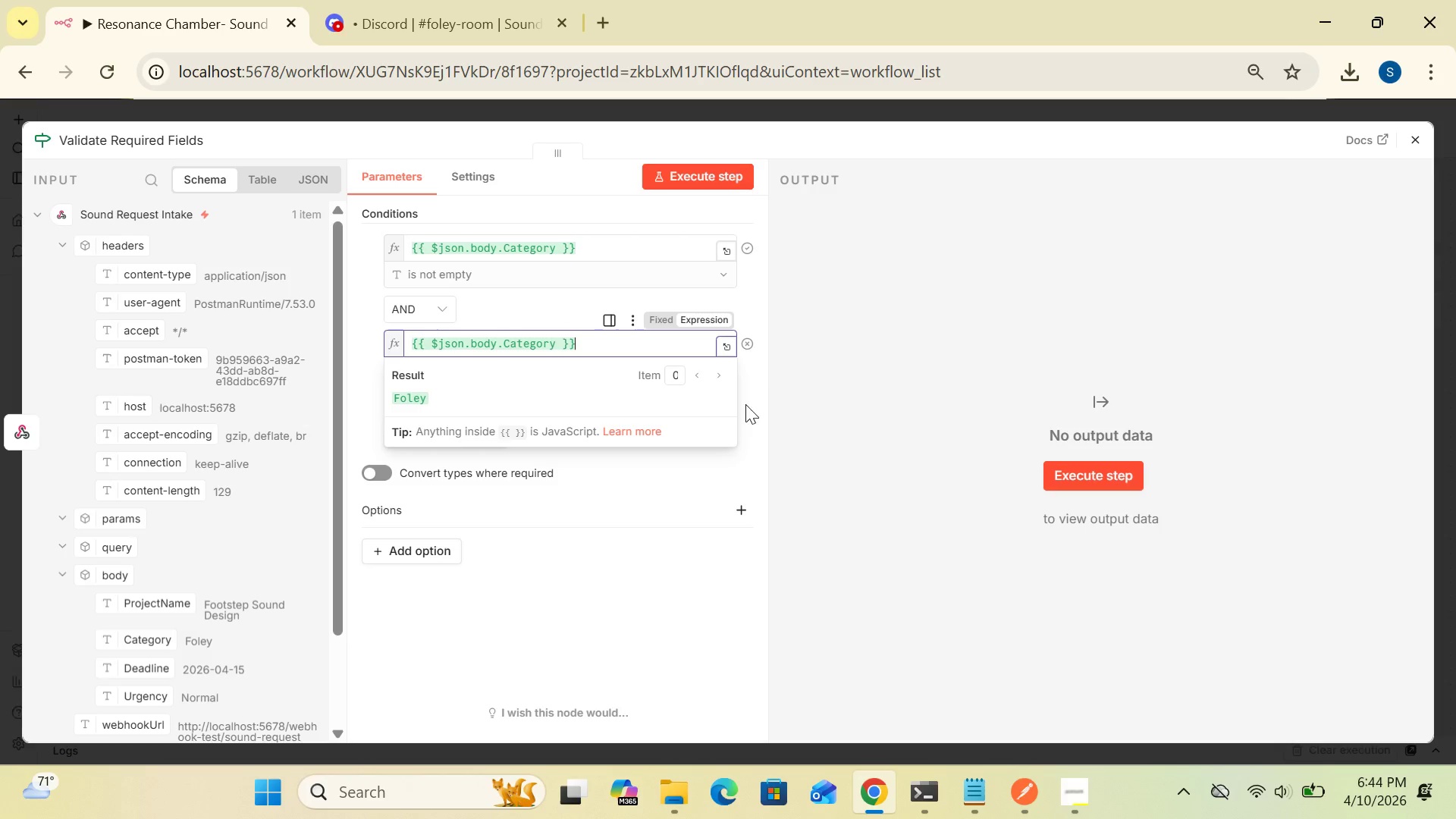 
left_click([757, 386])
 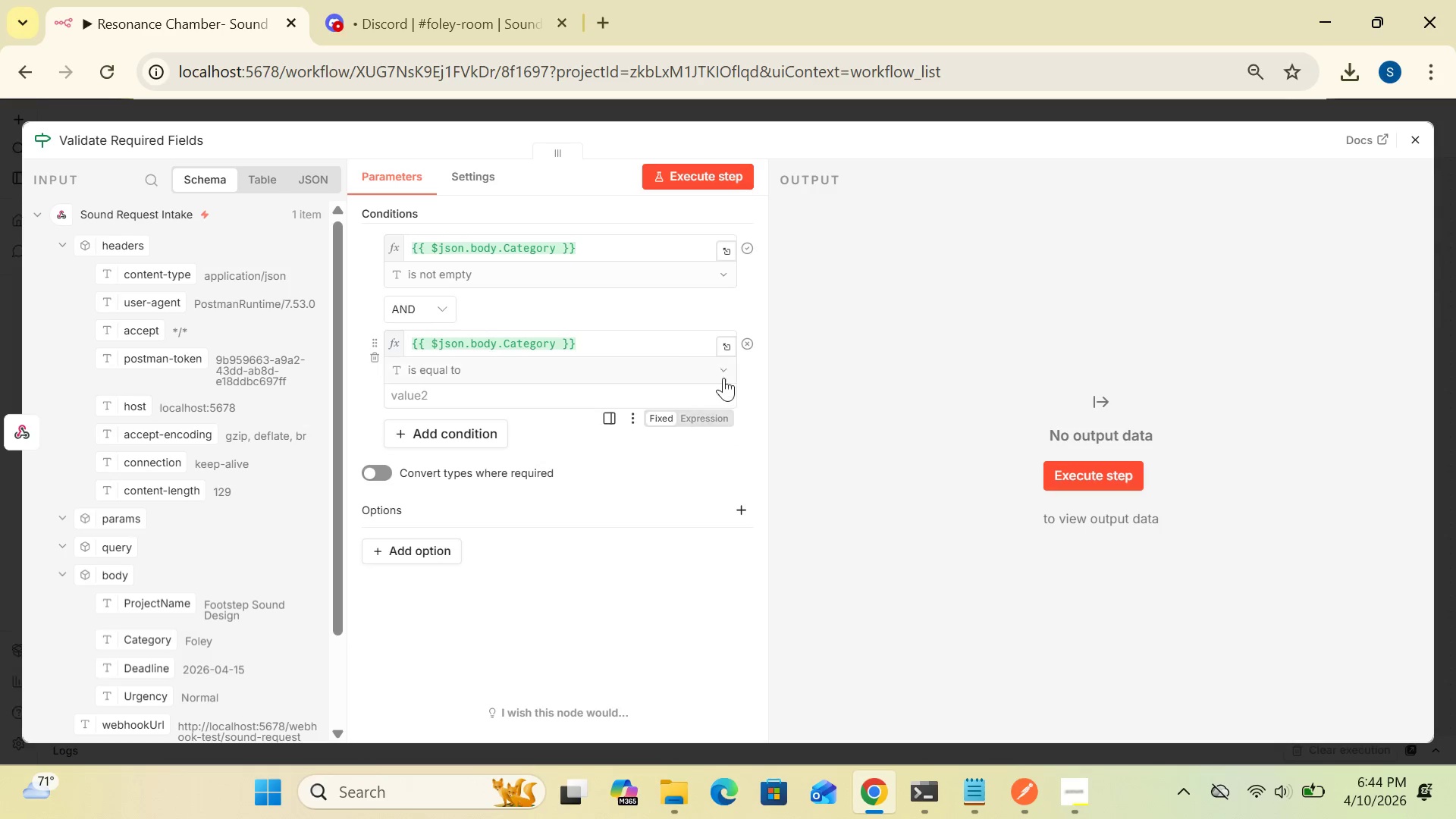 
left_click([725, 372])
 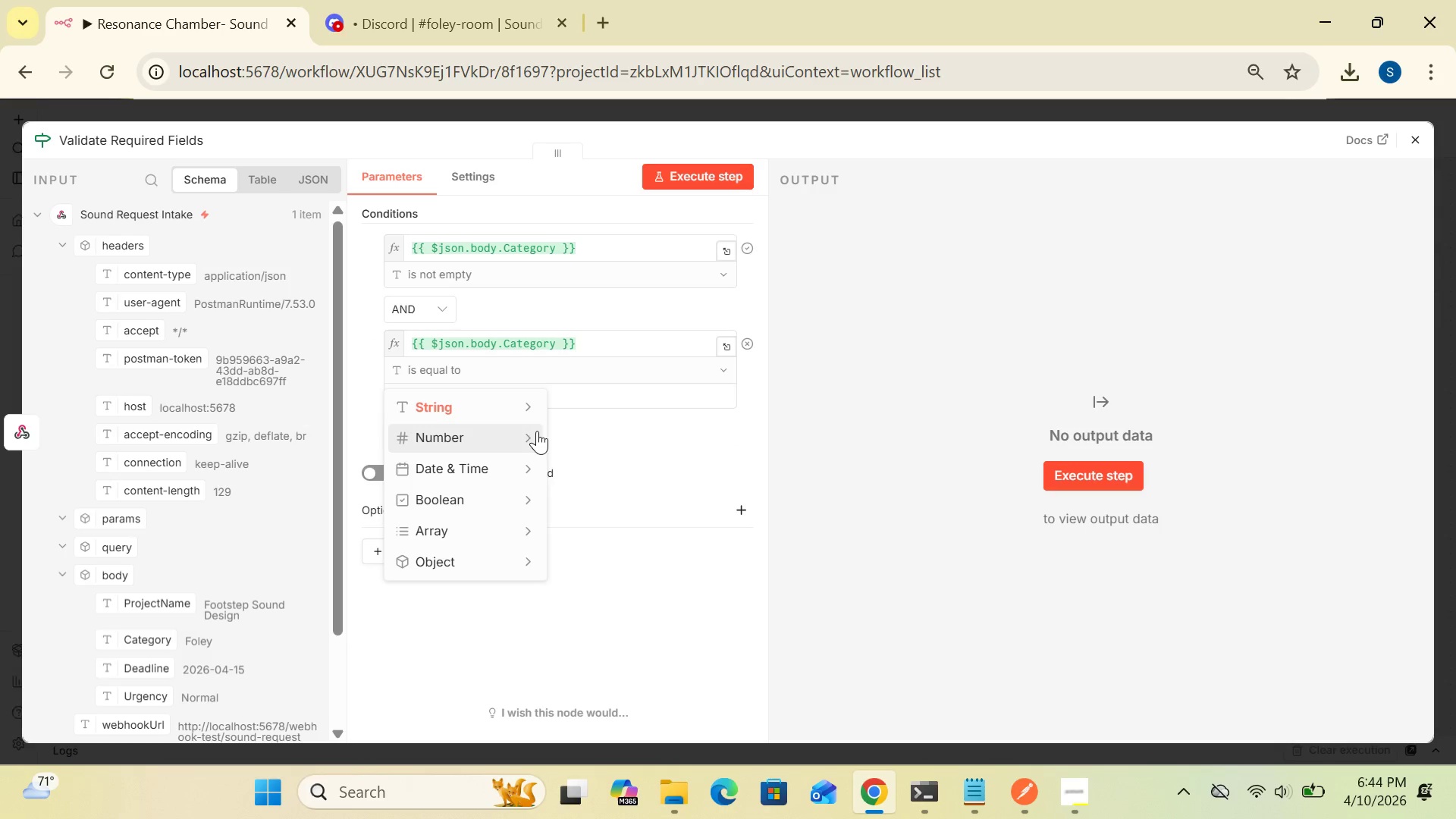 
mouse_move([544, 408])
 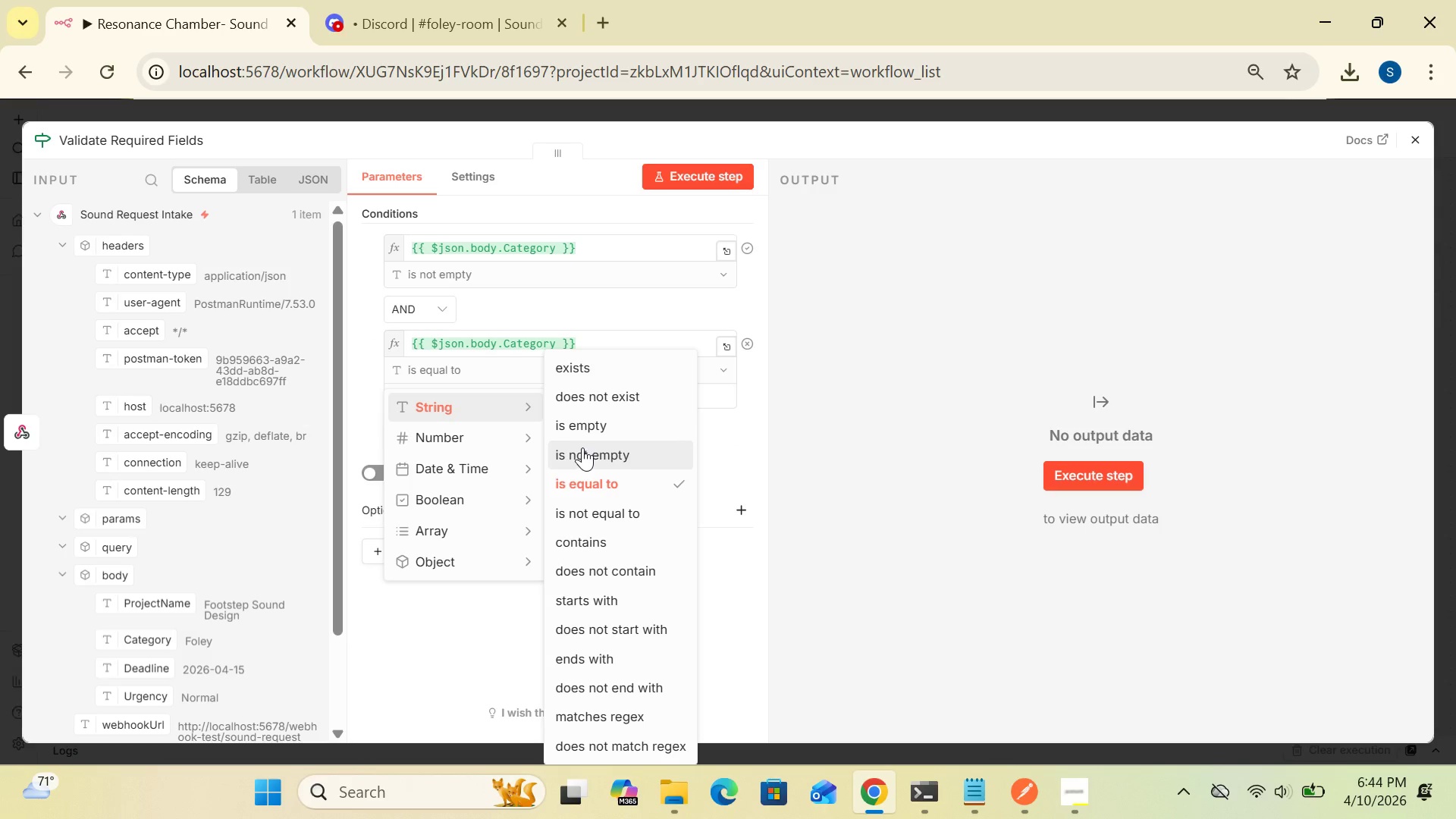 
left_click([582, 447])
 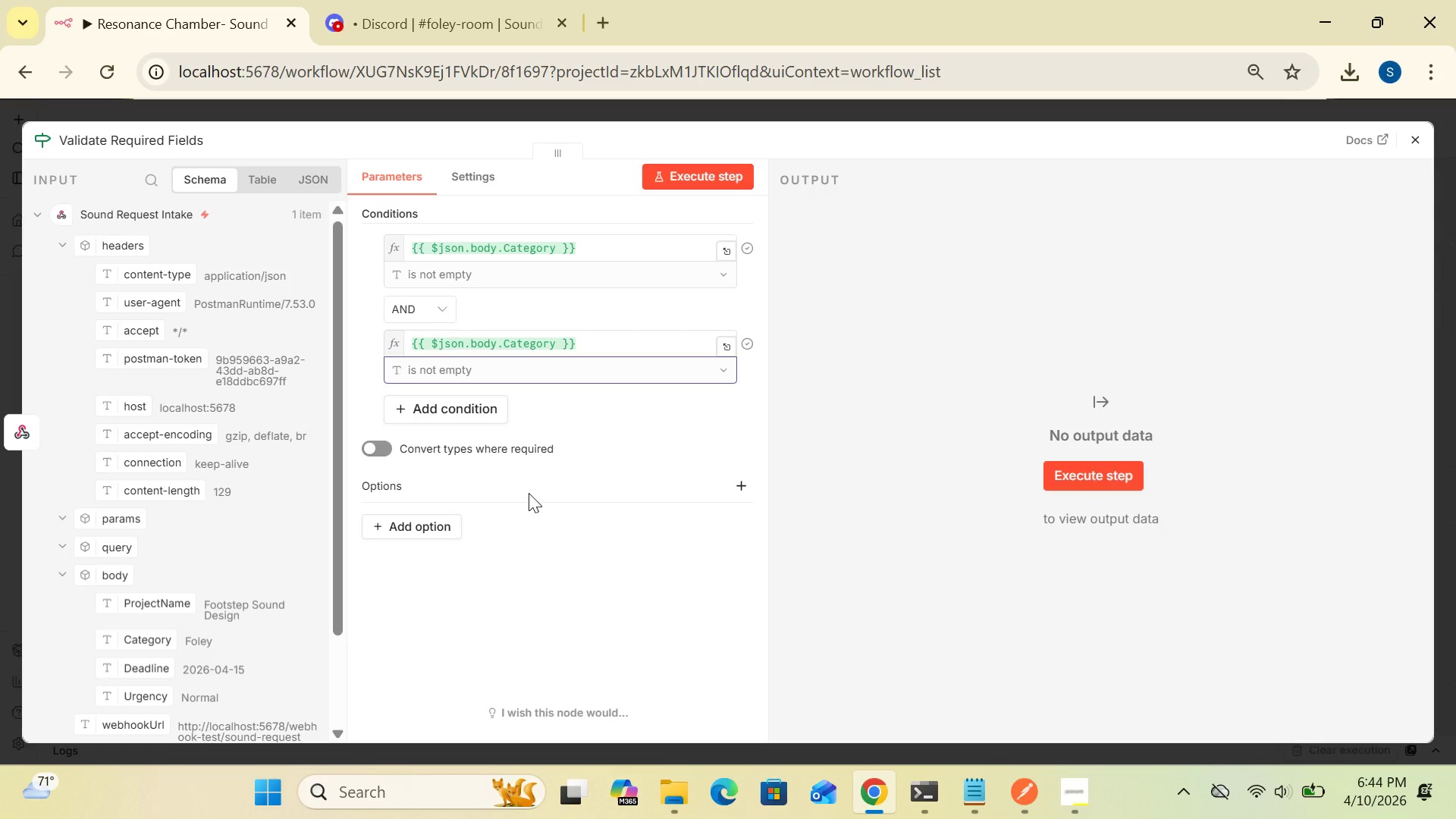 
wait(31.34)
 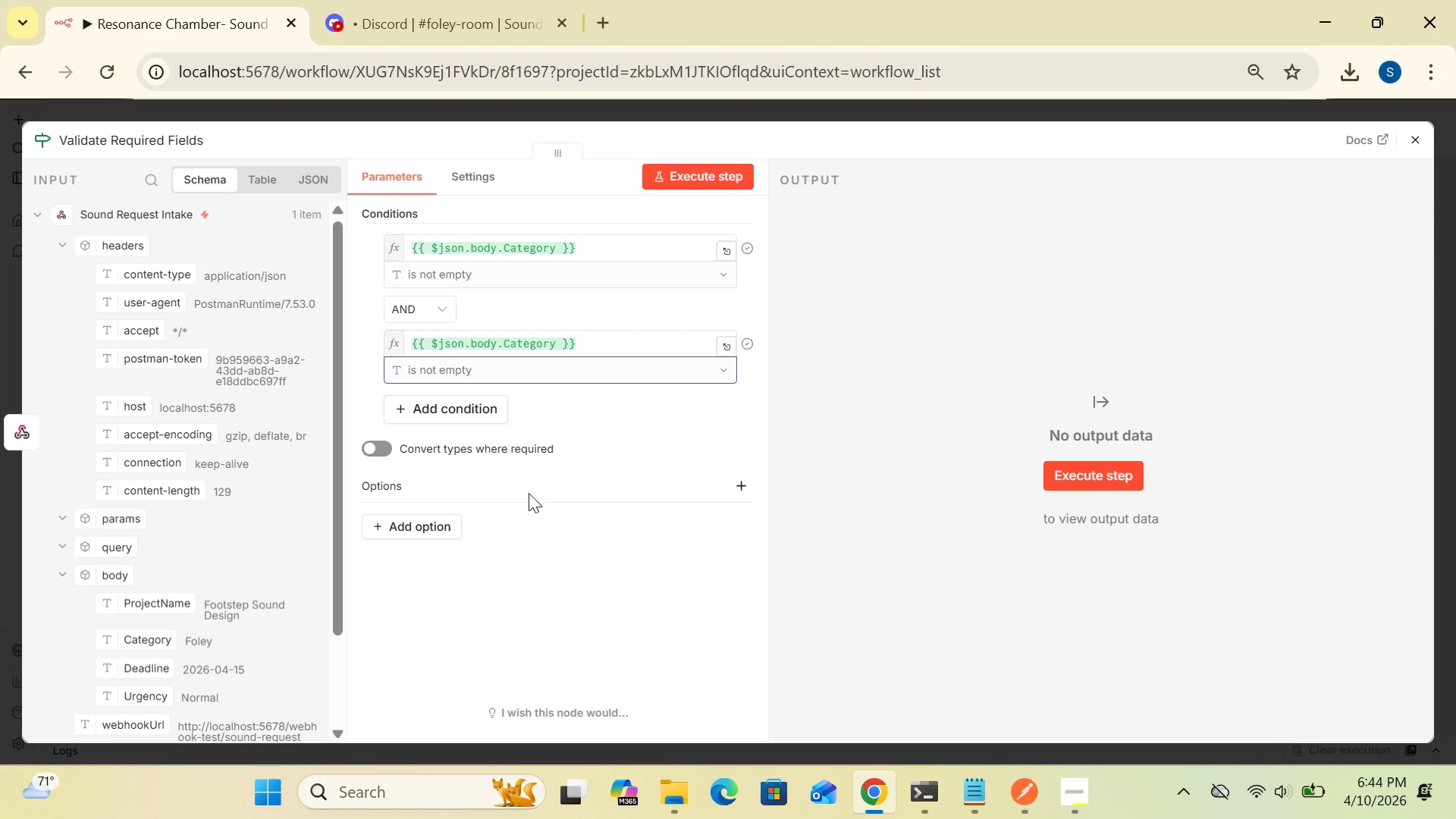 
mouse_move([734, 489])
 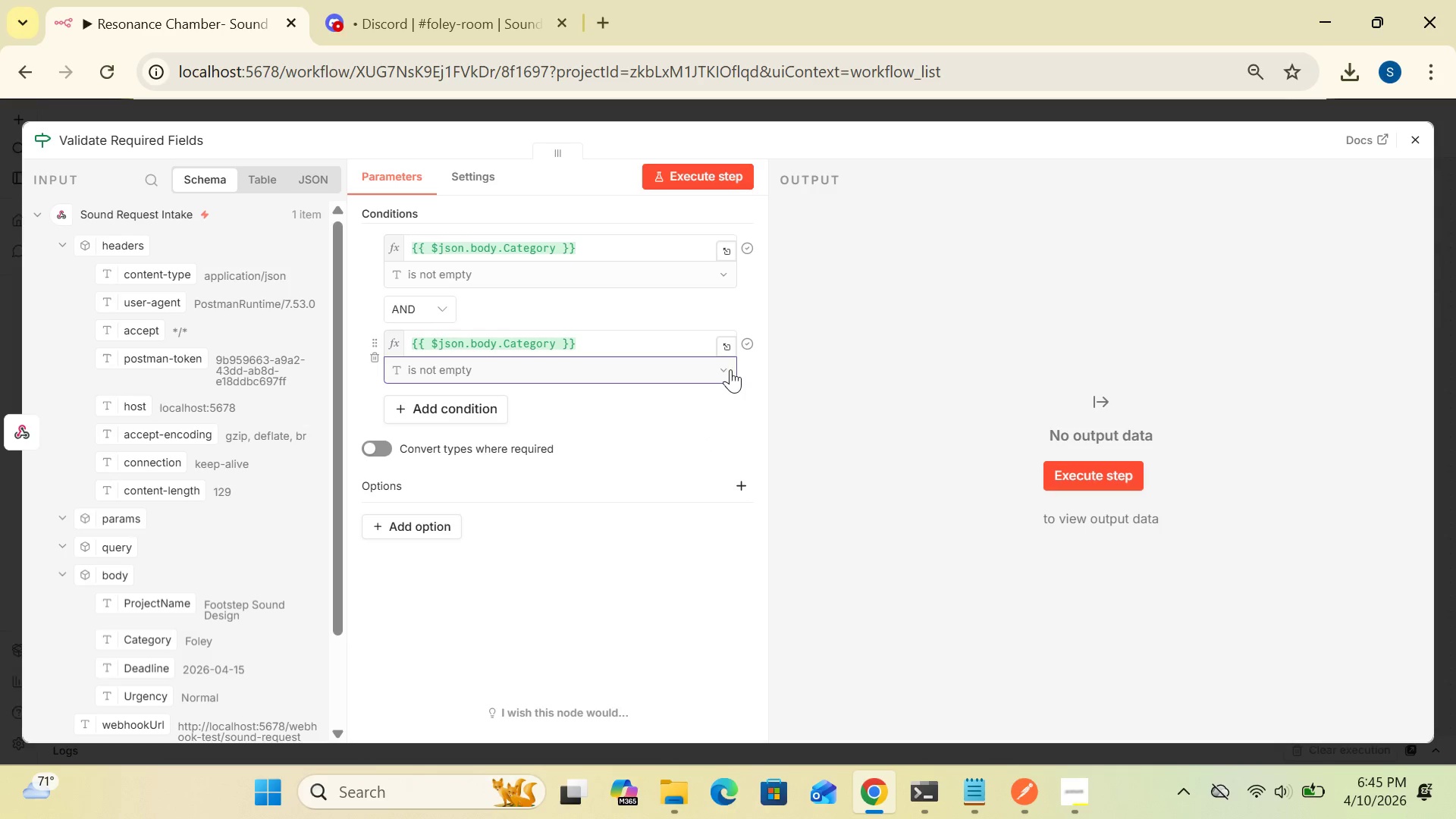 
left_click([723, 371])
 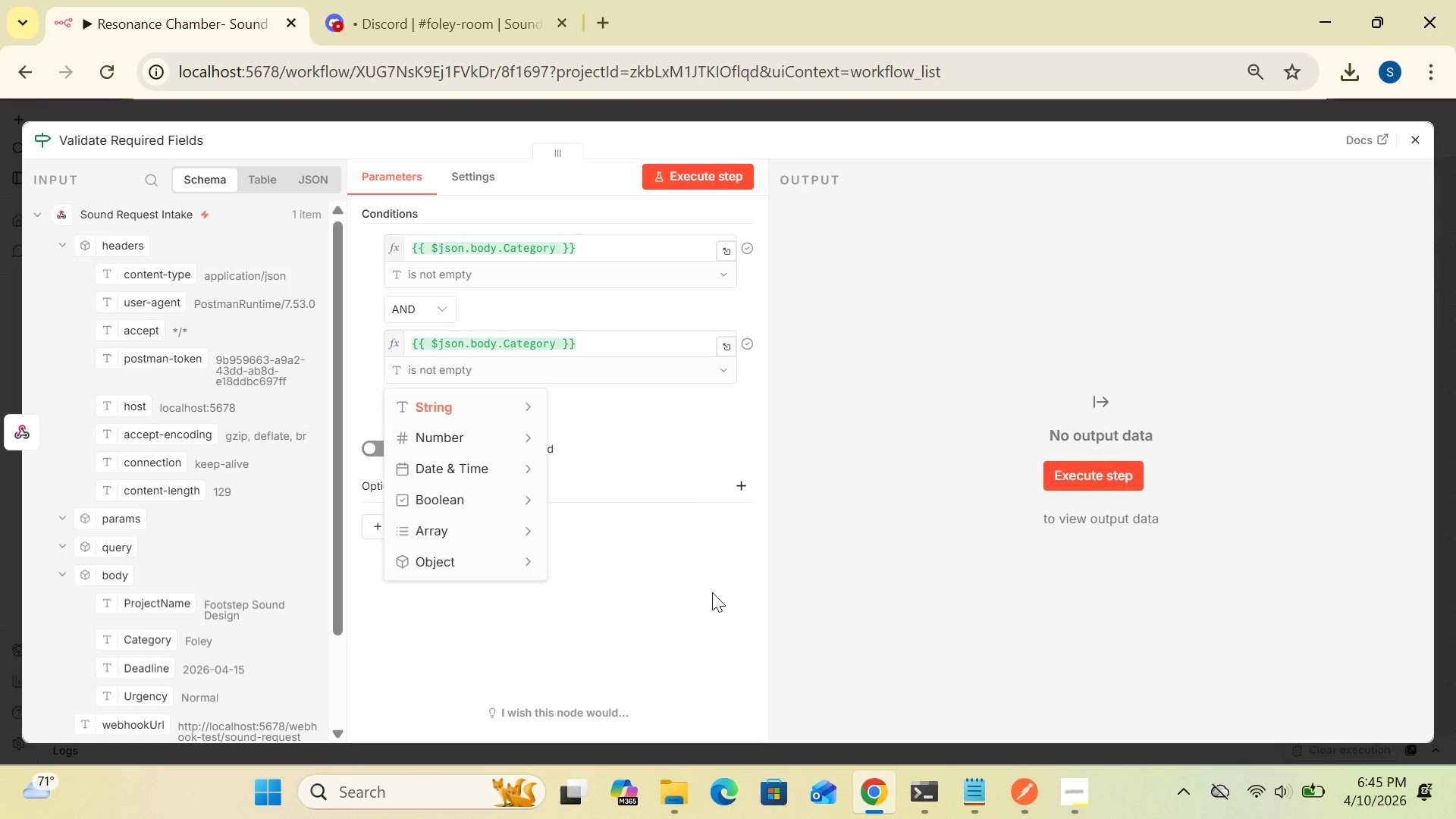 
wait(5.8)
 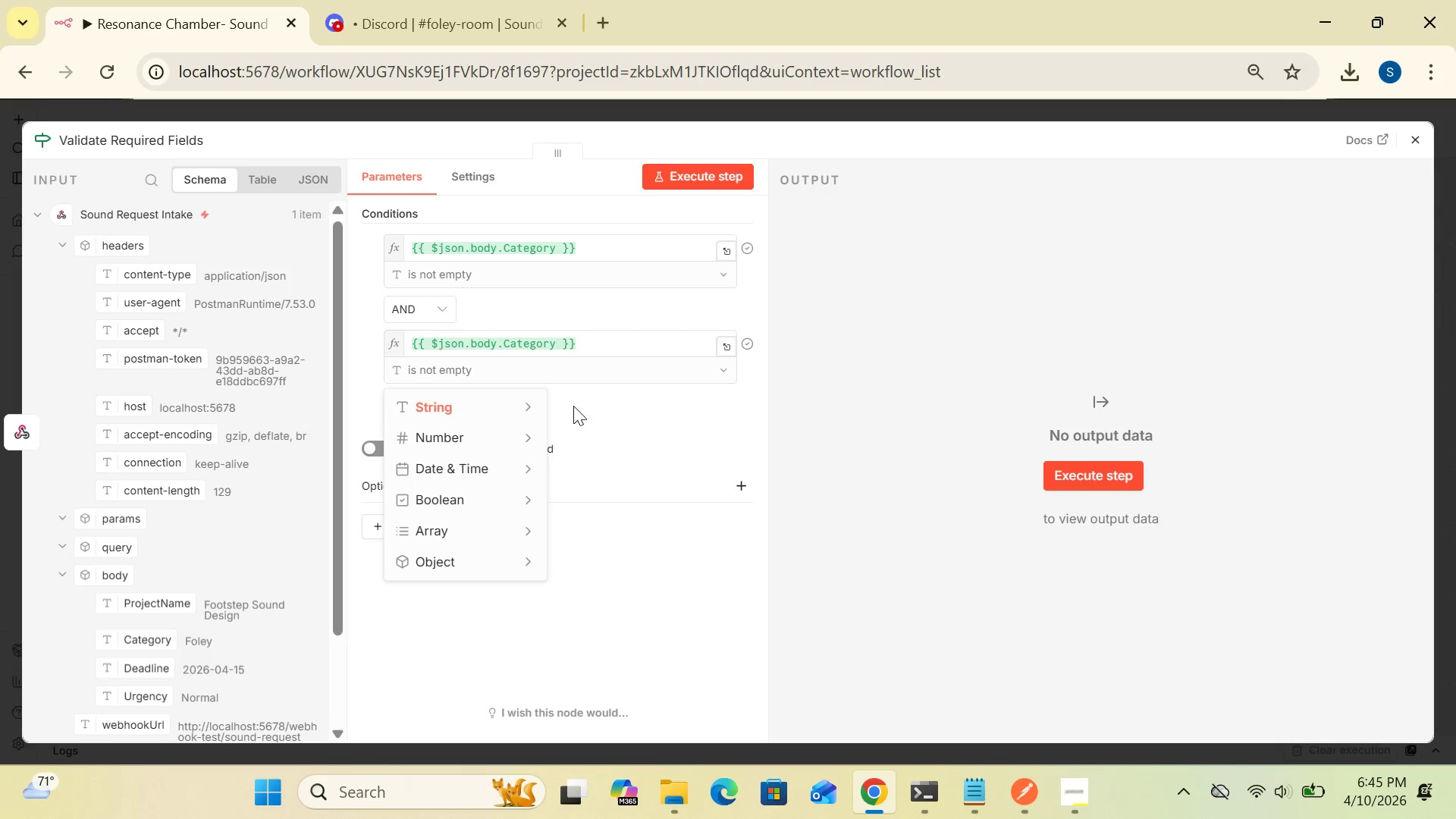 
mouse_move([532, 406])
 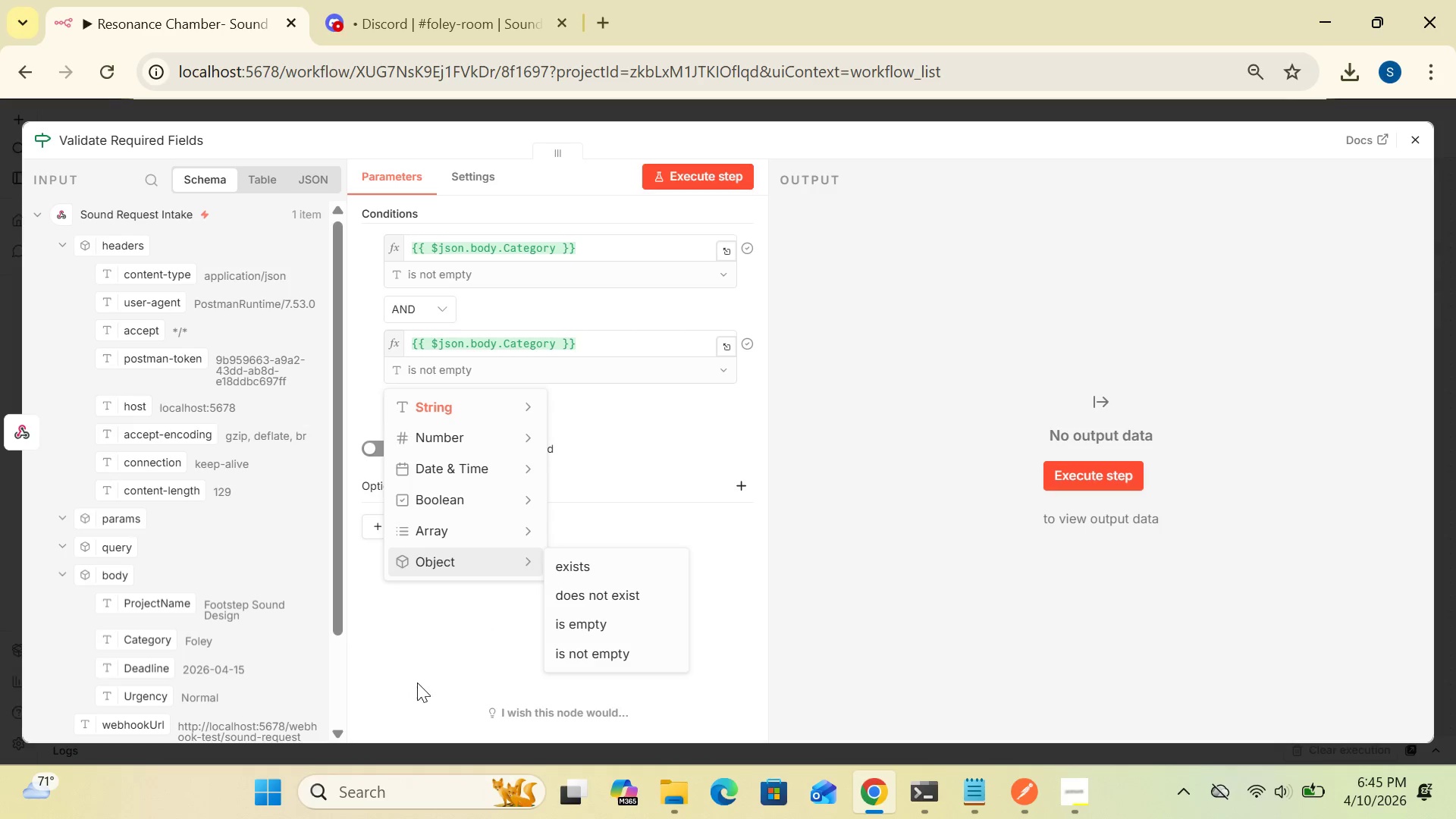 
wait(34.06)
 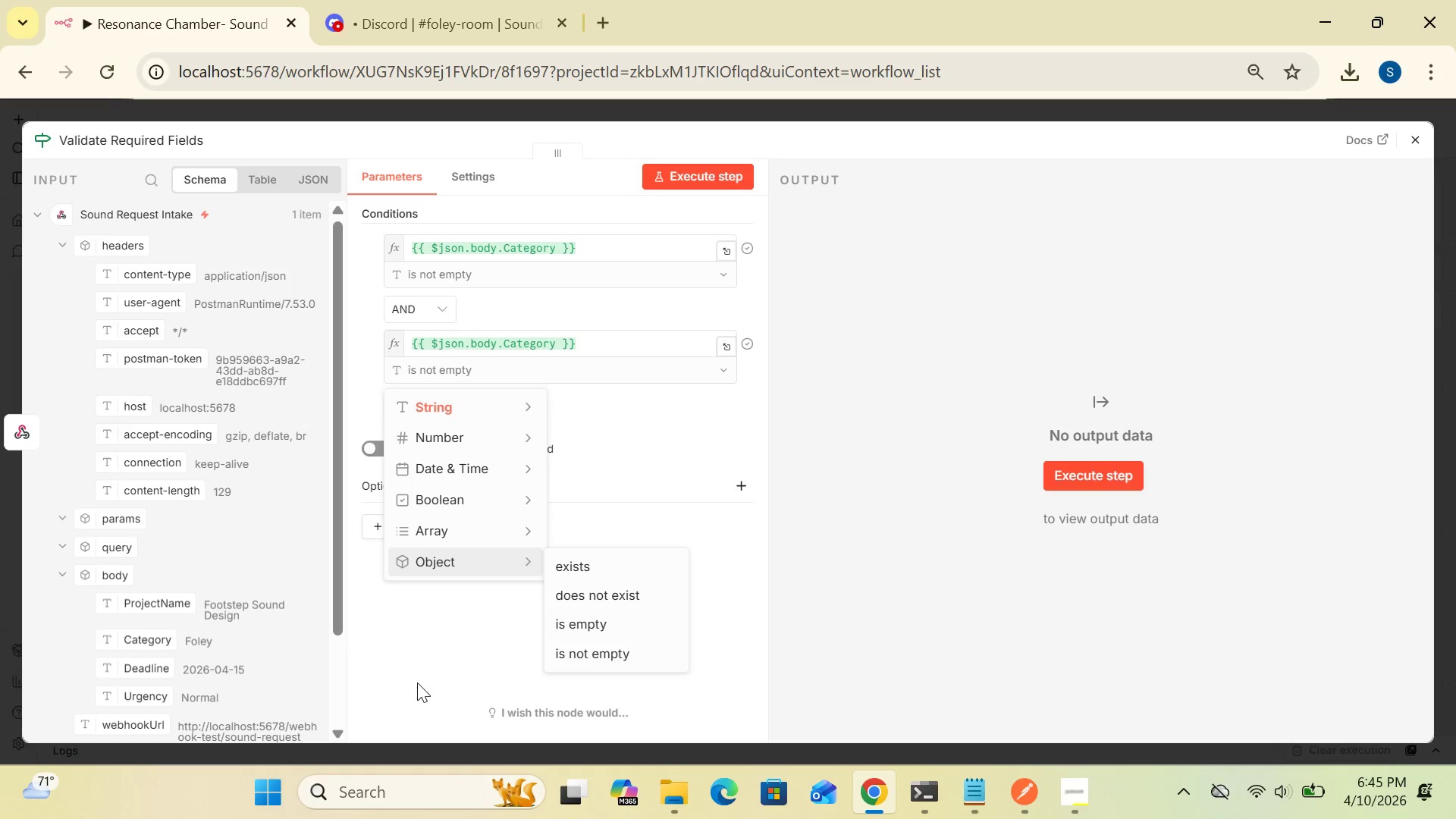 
left_click([450, 632])
 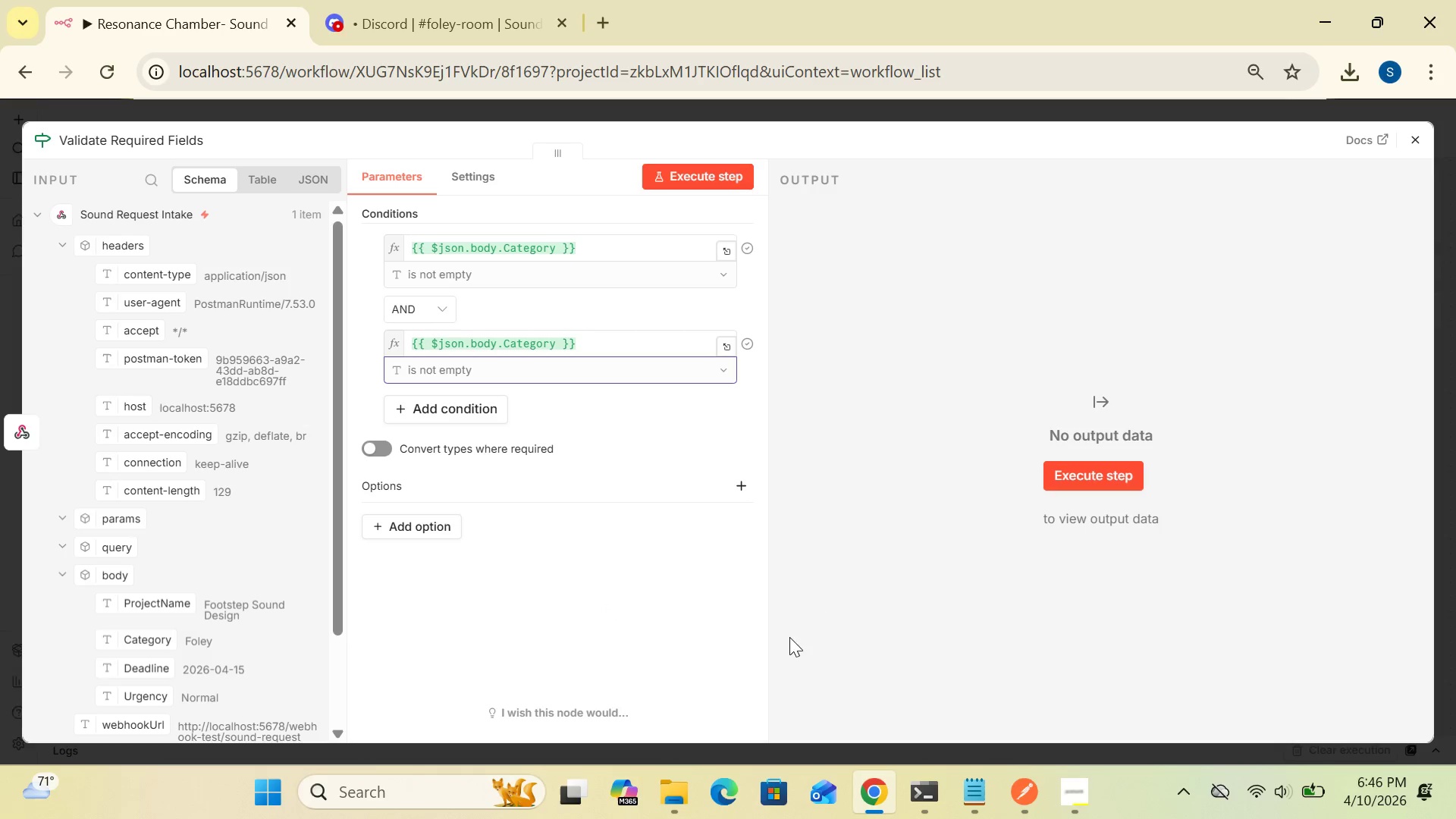 
wait(36.17)
 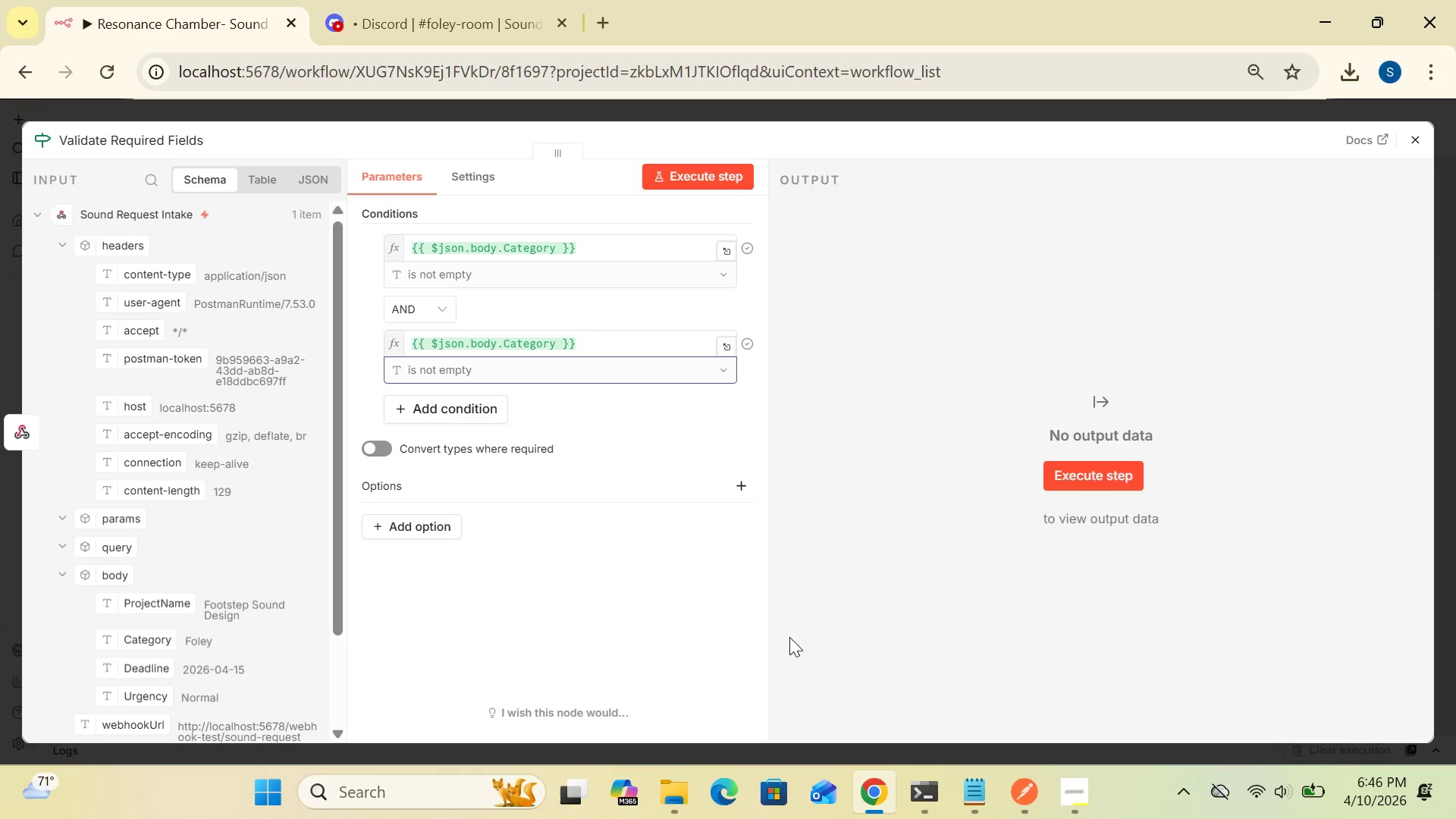 
left_click([726, 284])
 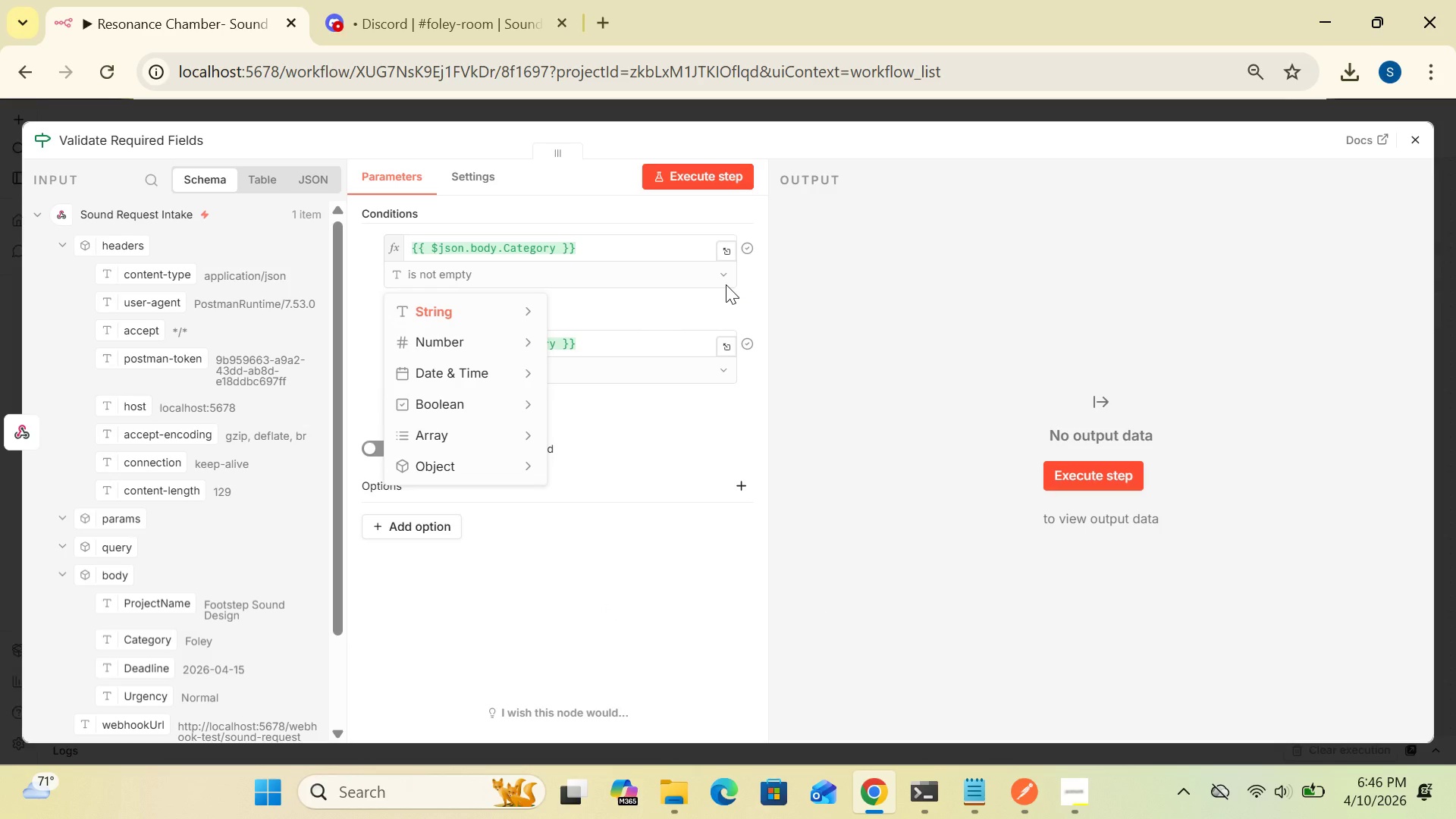 
wait(9.84)
 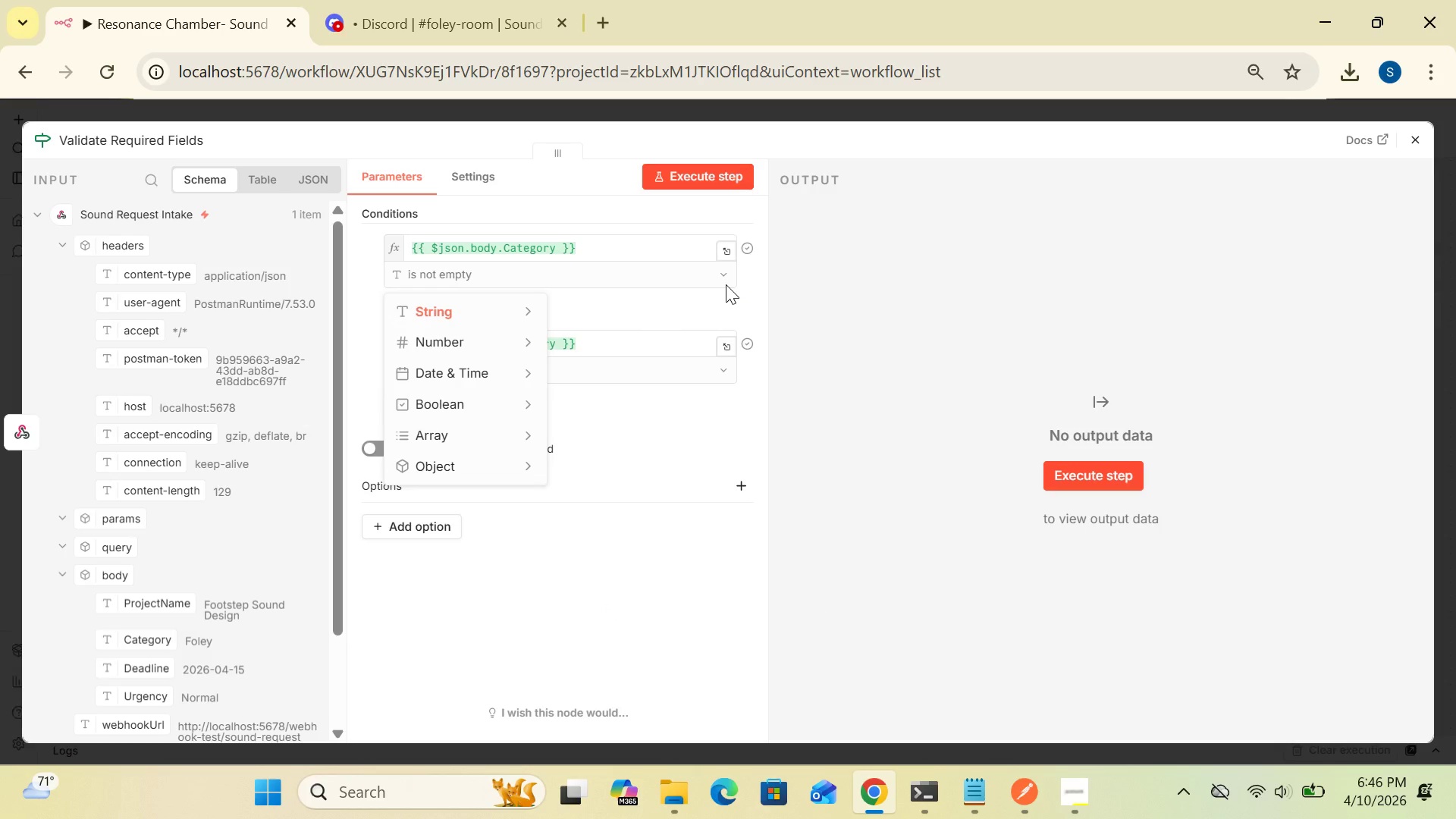 
left_click([820, 389])
 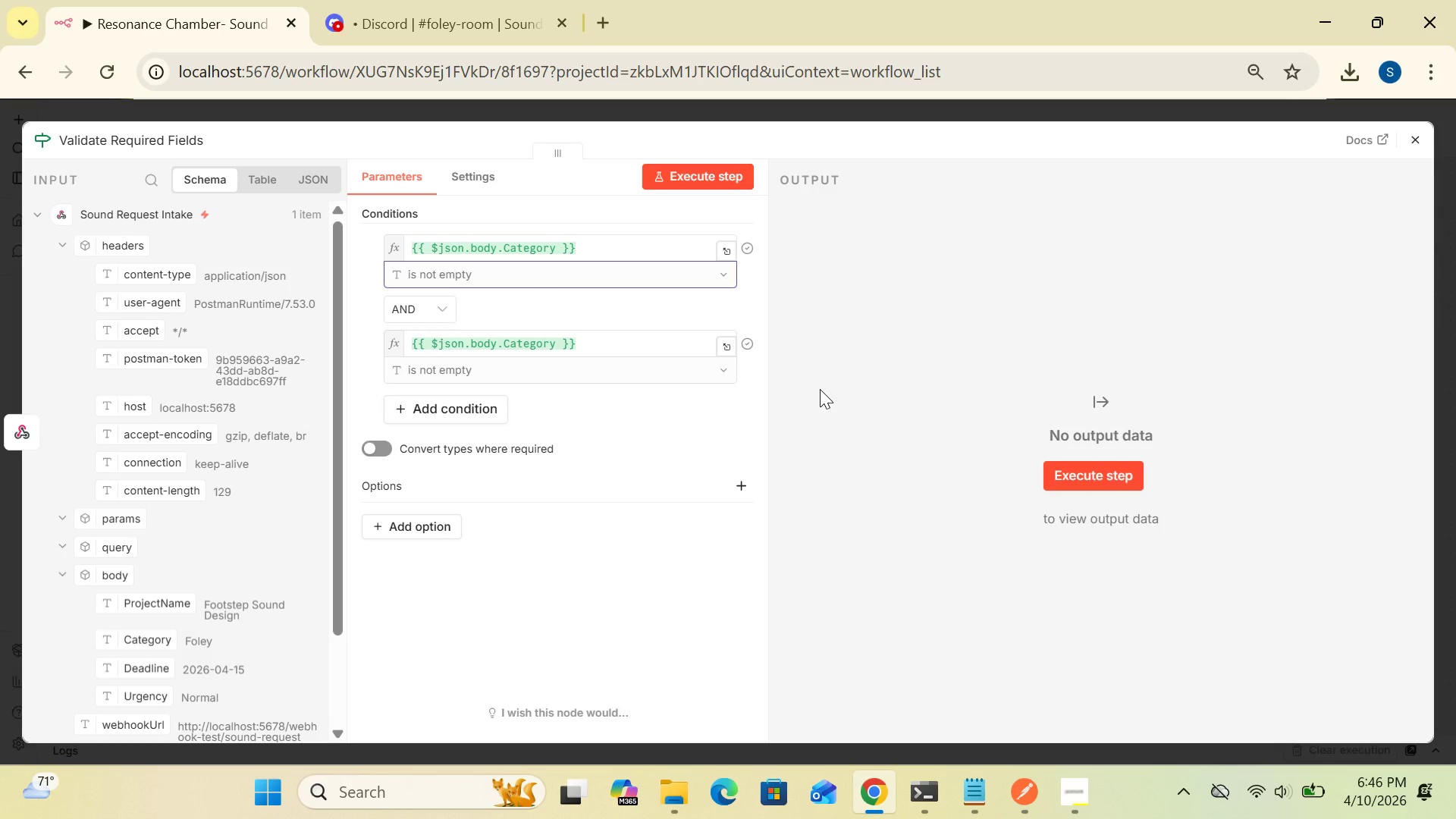 
key(Control+S)
 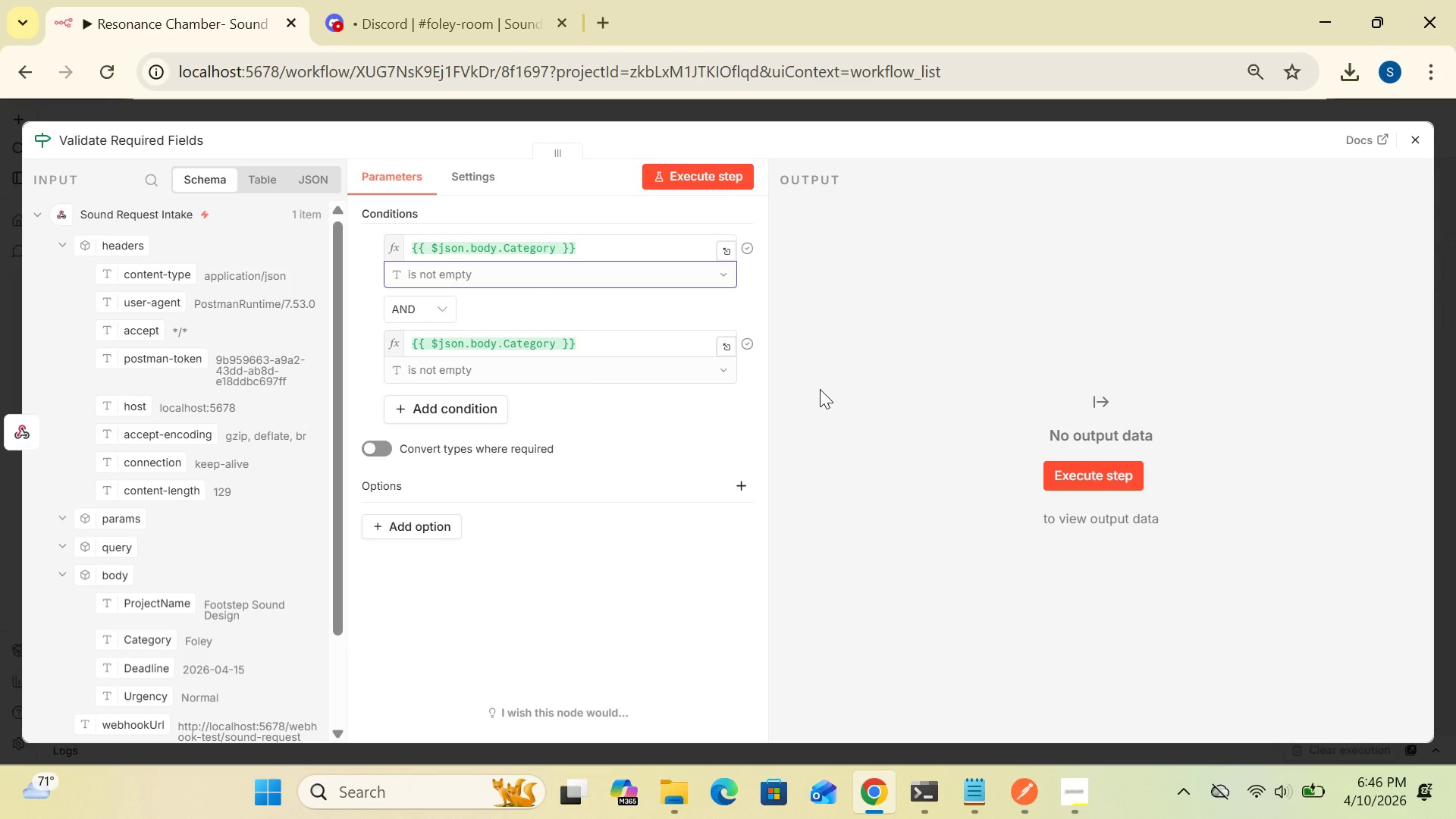 
wait(9.41)
 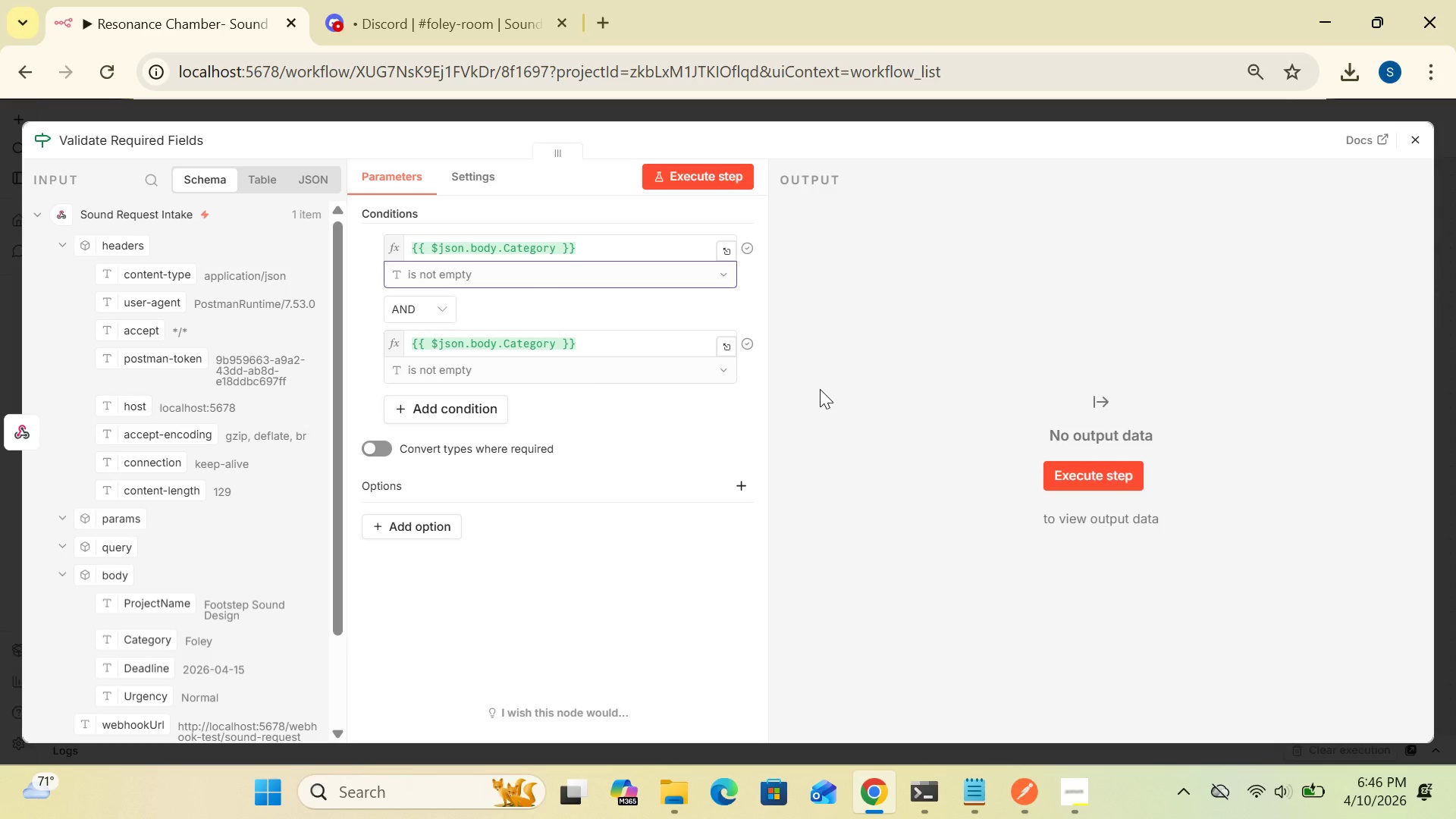 
left_click([1418, 136])
 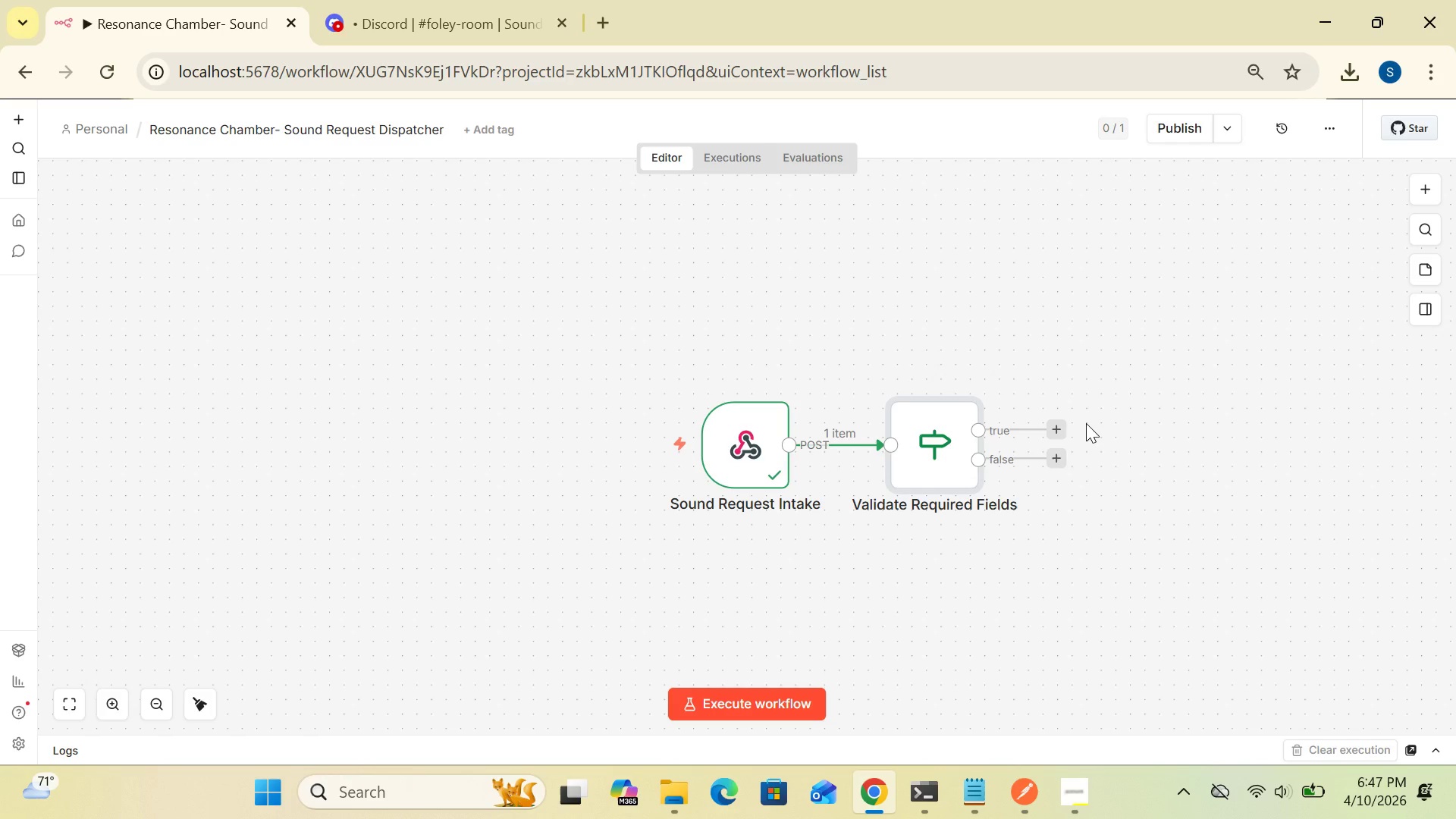 
wait(48.08)
 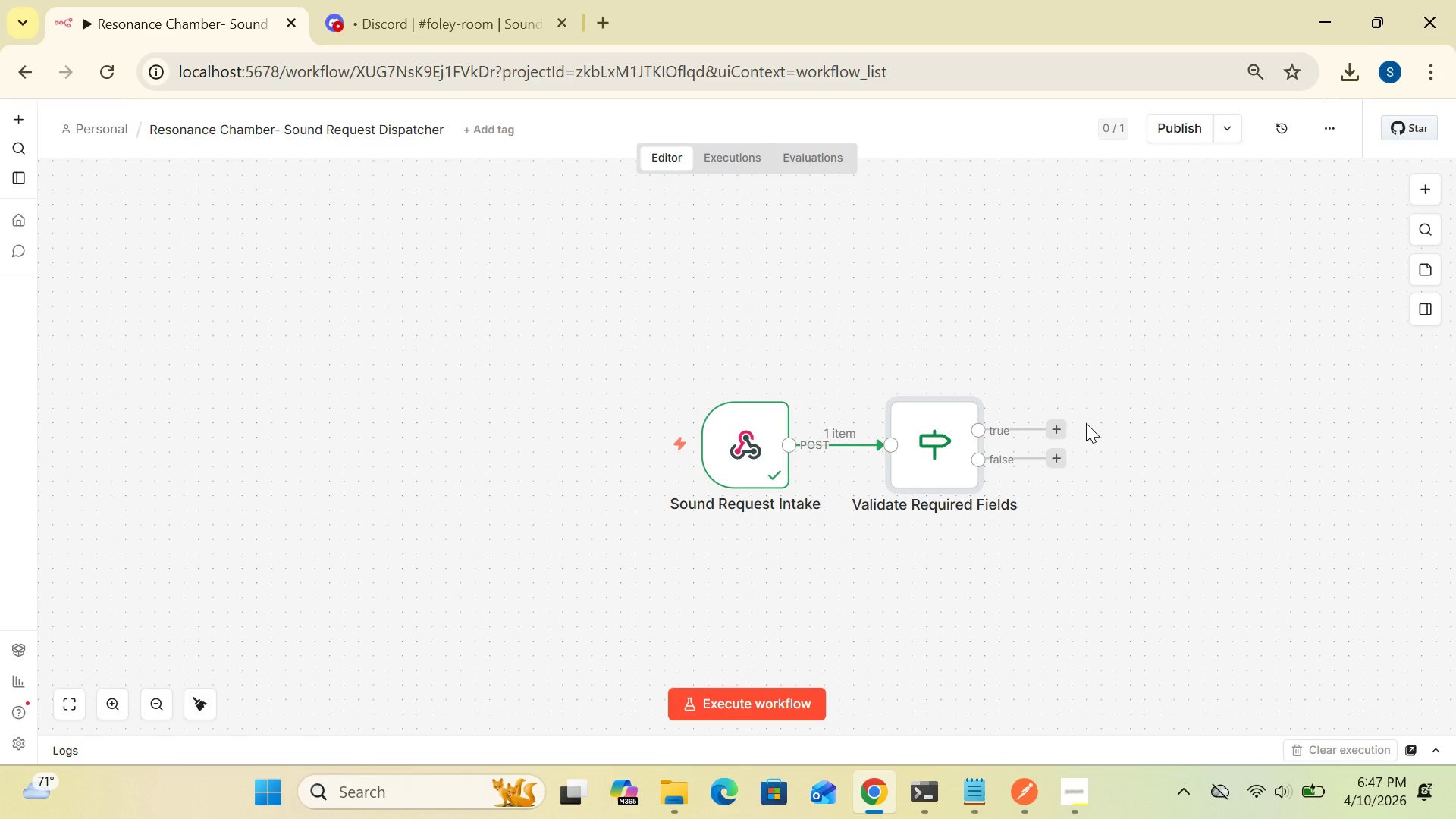 
left_click([1061, 462])
 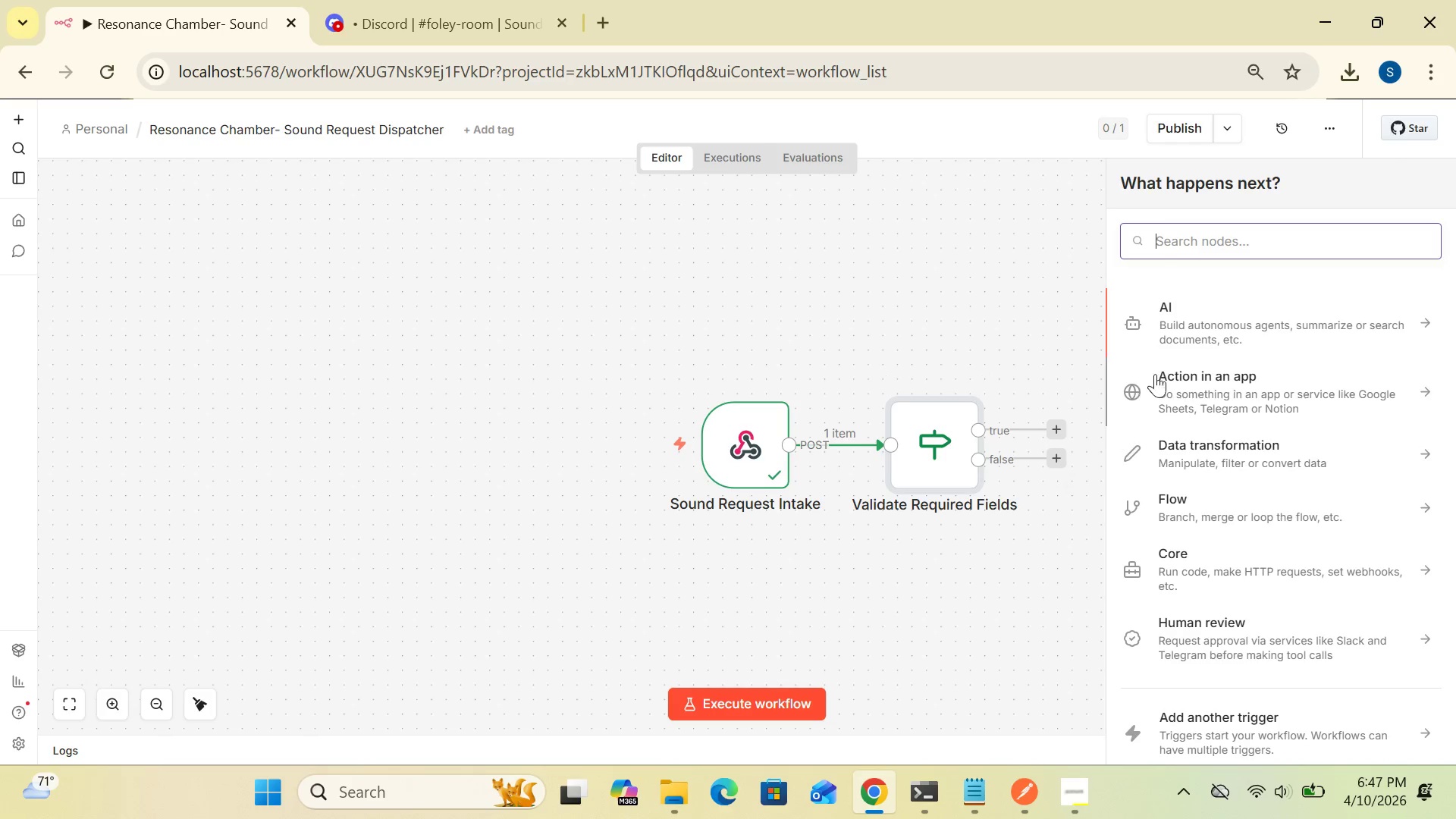 
wait(5.19)
 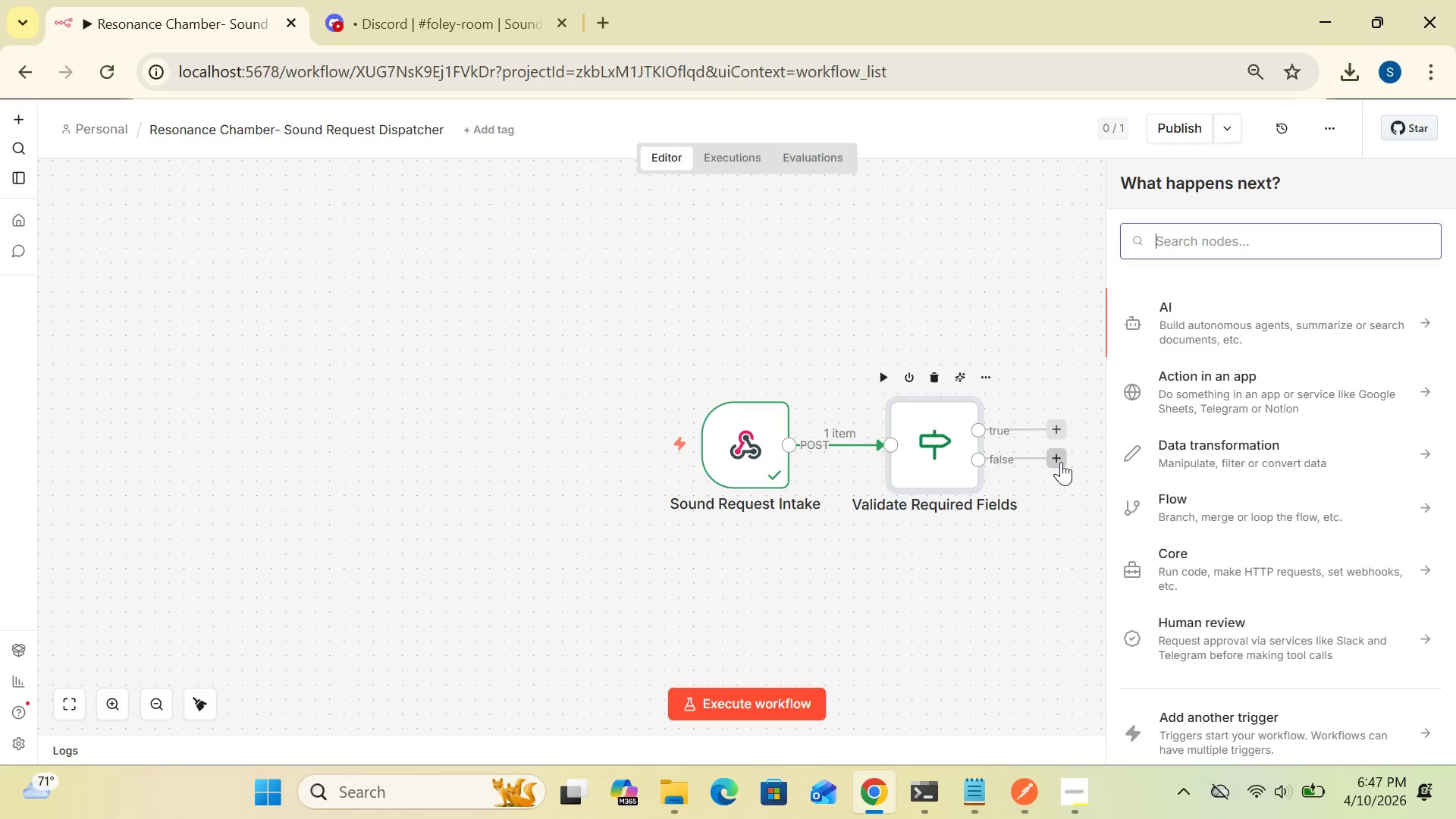 
left_click([1202, 236])
 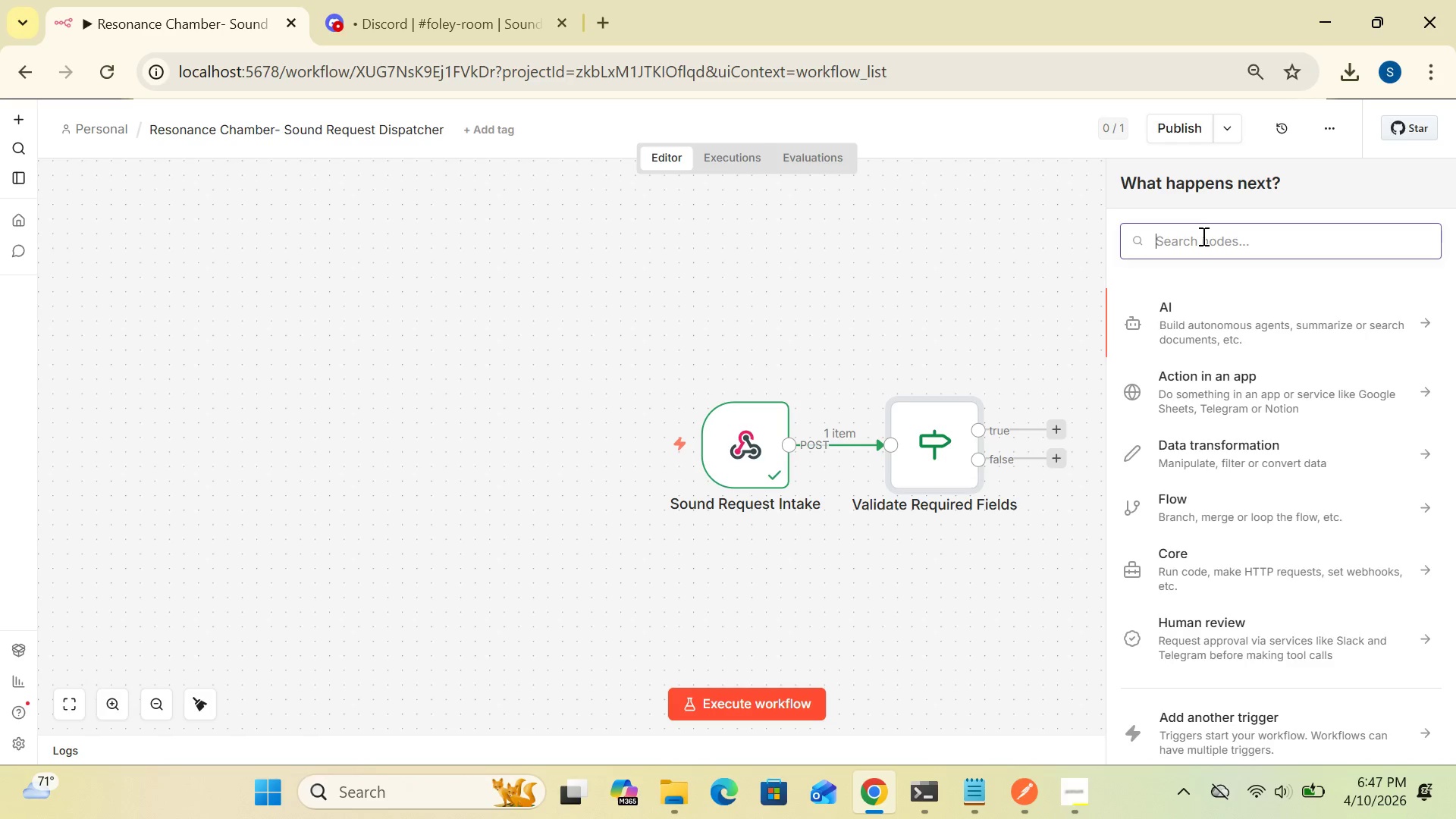 
type(write)
 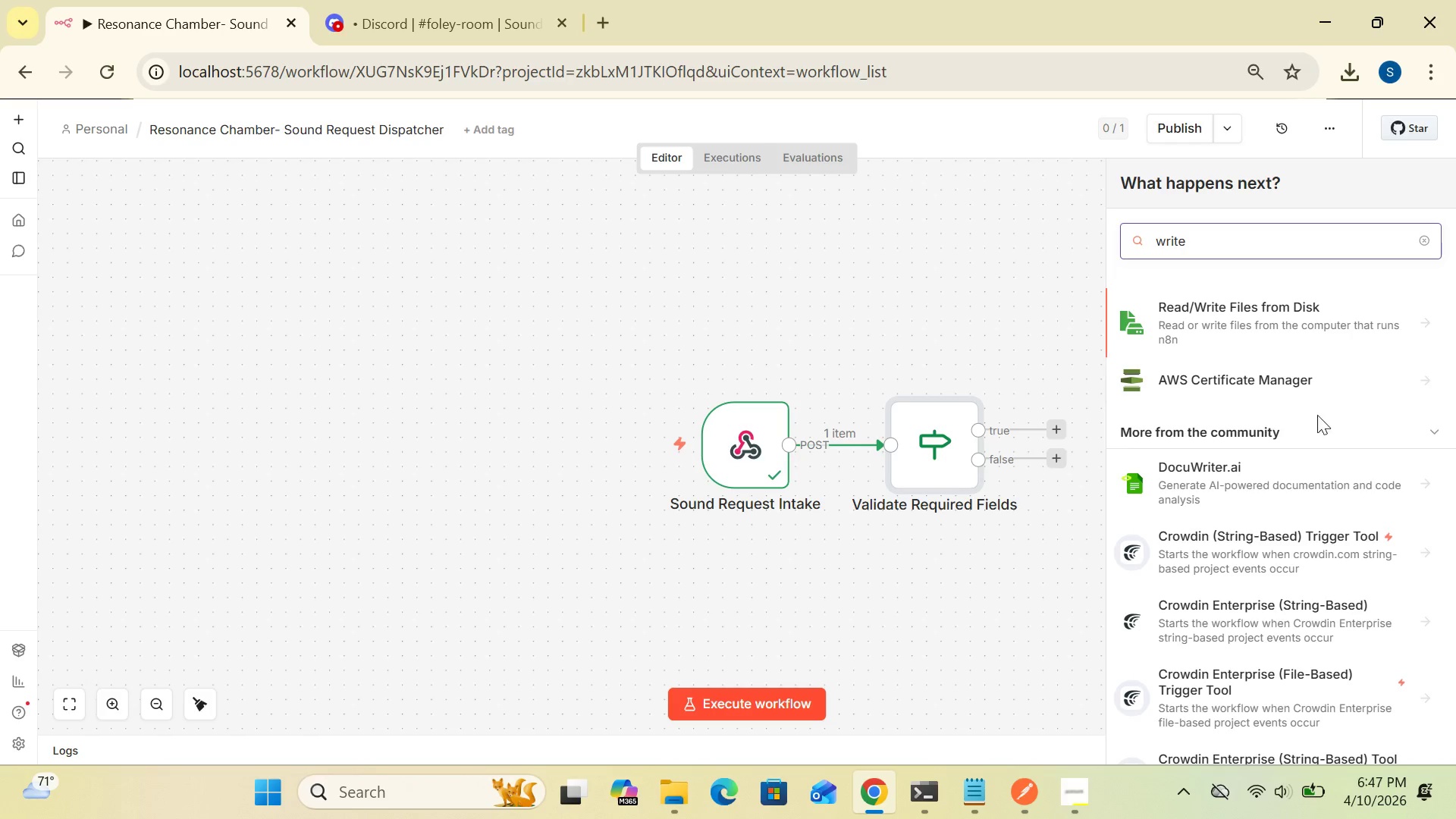 
wait(11.36)
 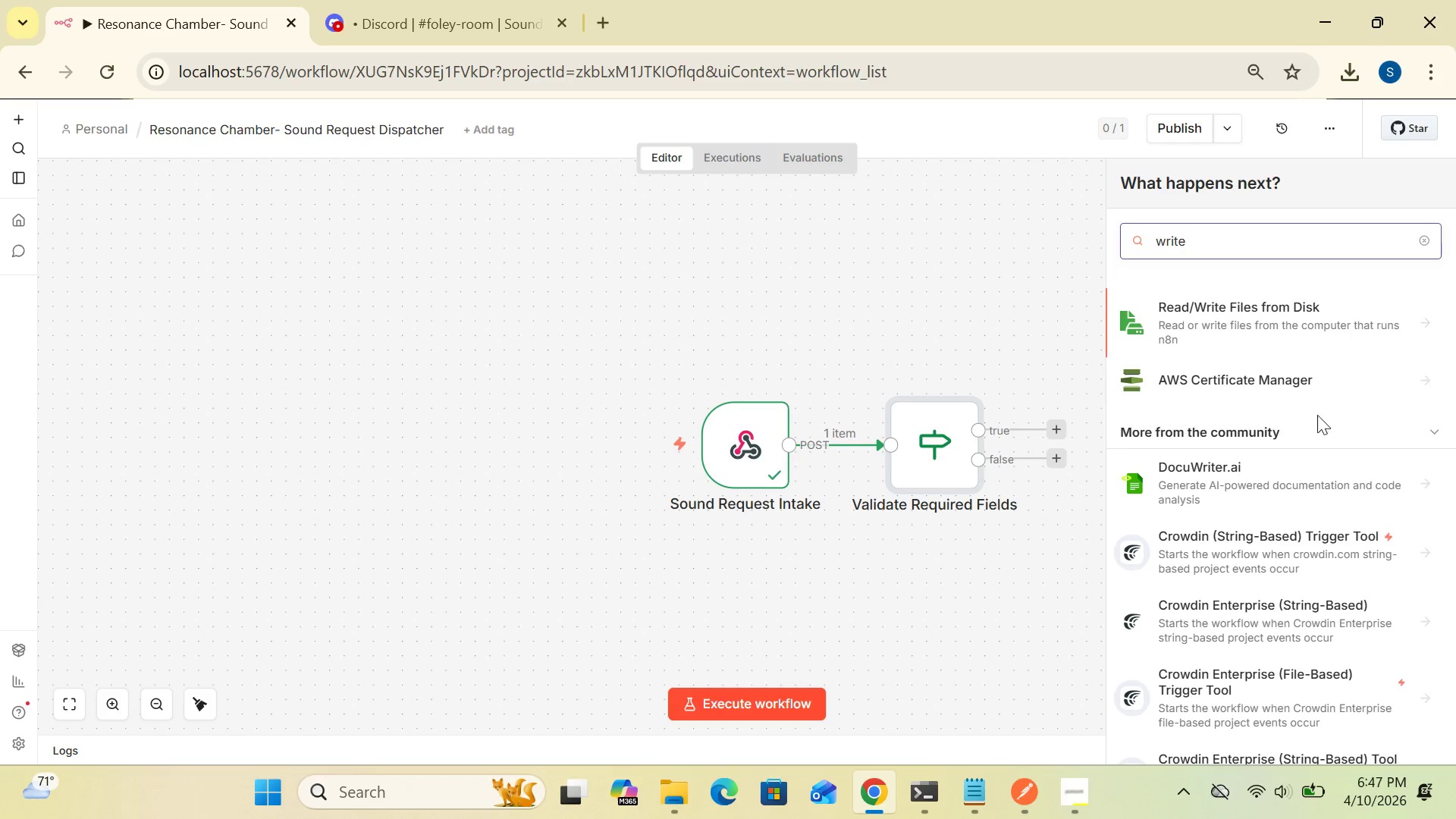 
left_click([1276, 314])
 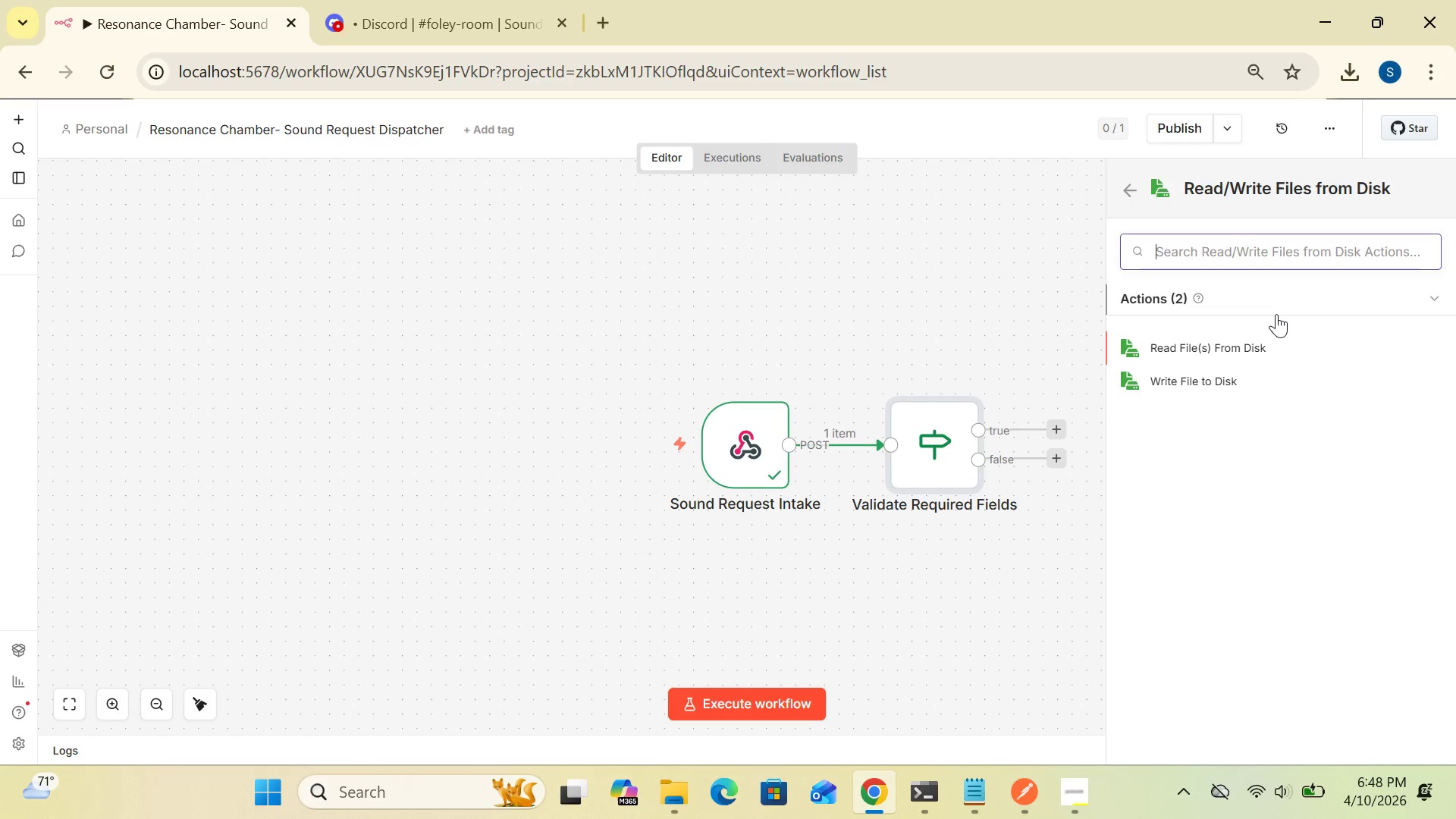 
wait(18.02)
 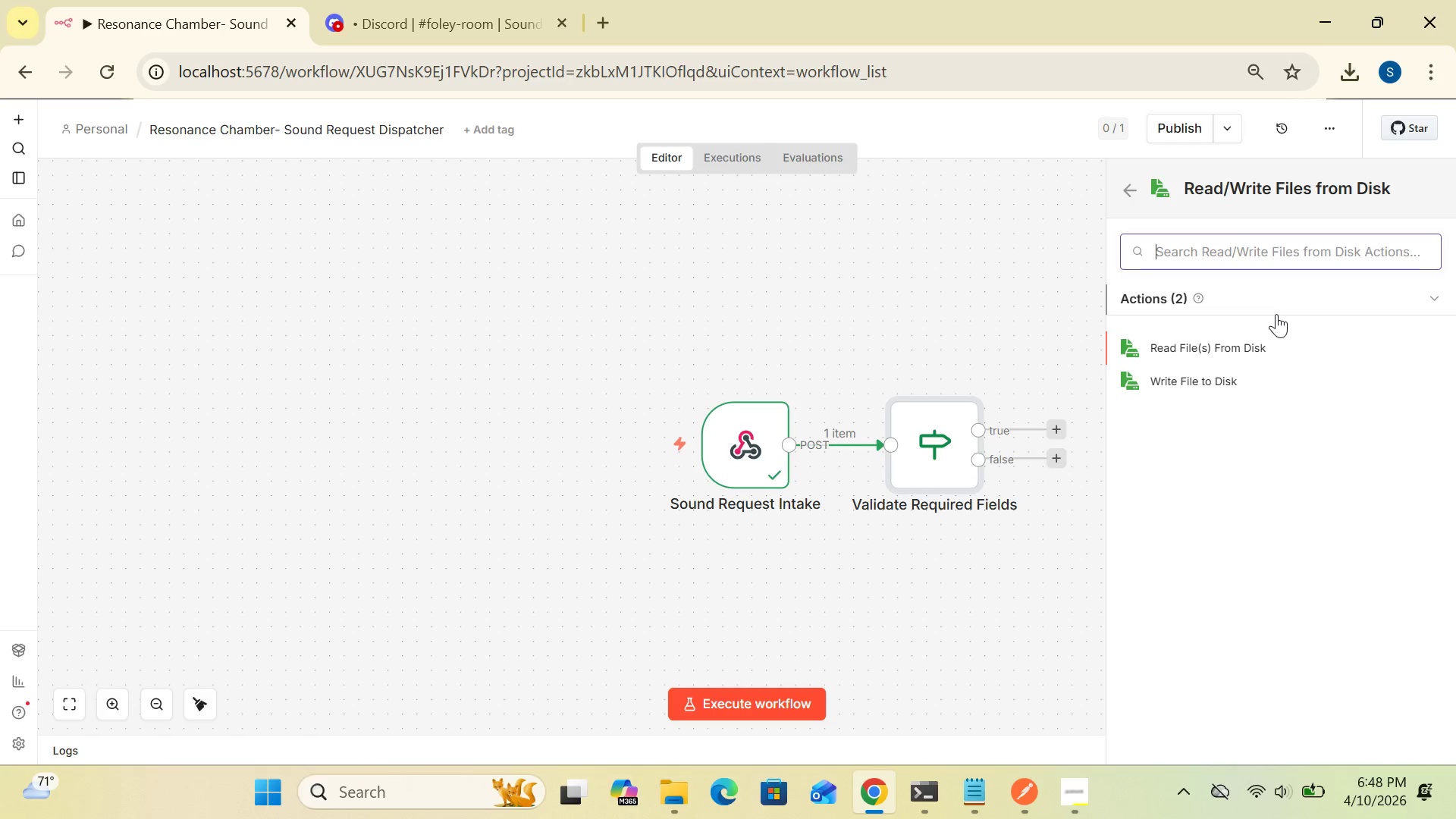 
left_click([1210, 376])
 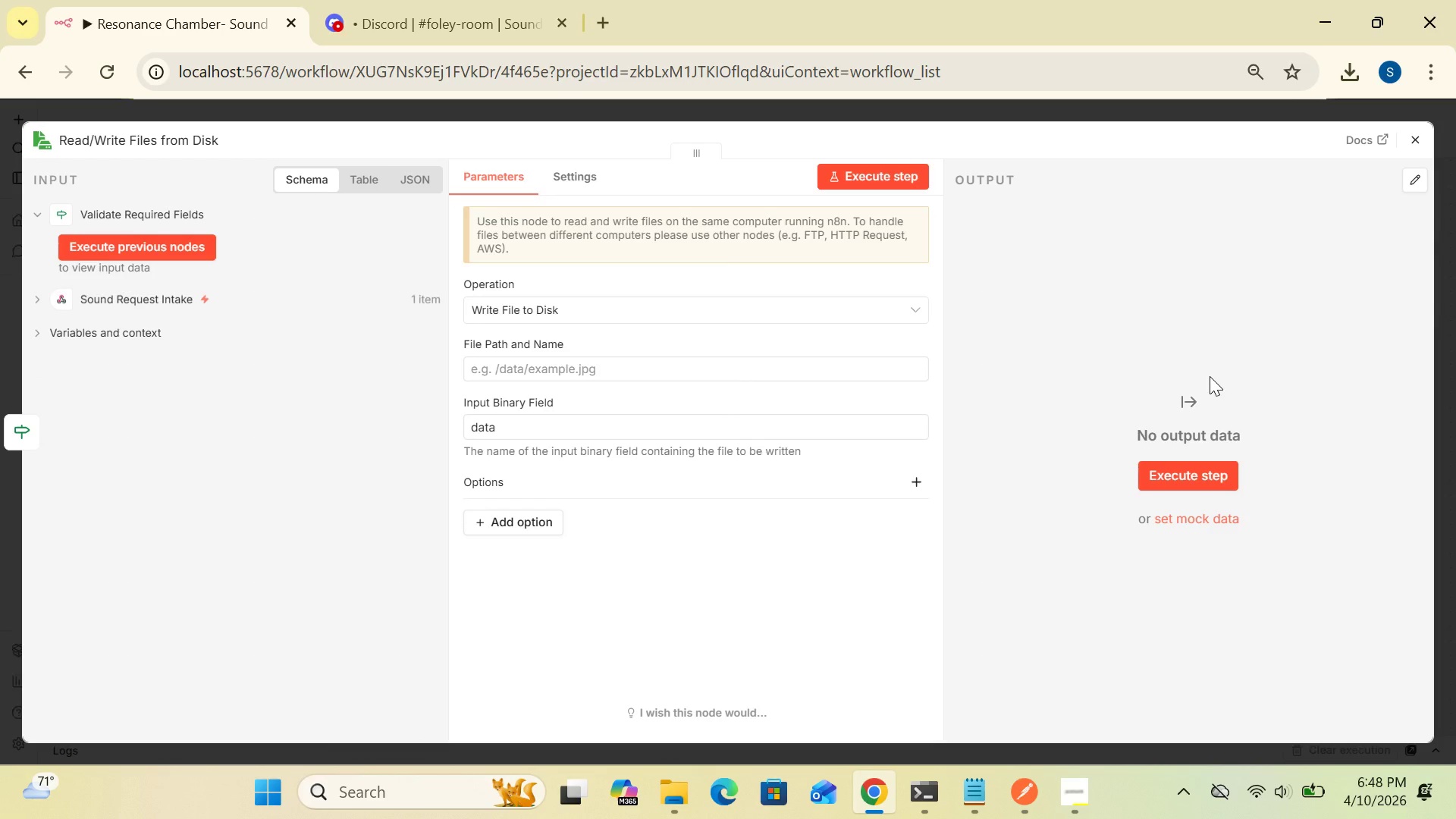 
wait(19.03)
 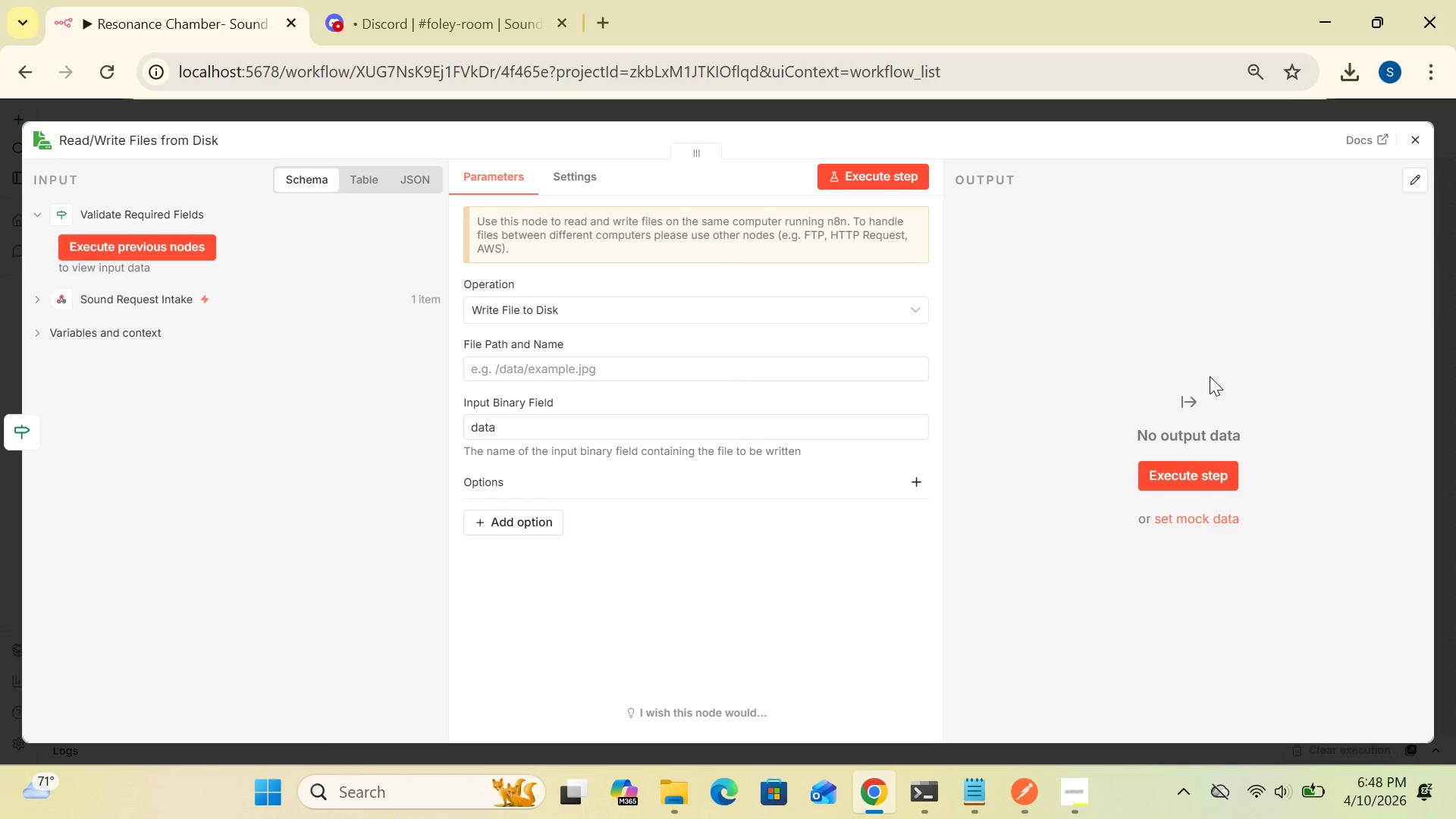 
left_click([212, 145])
 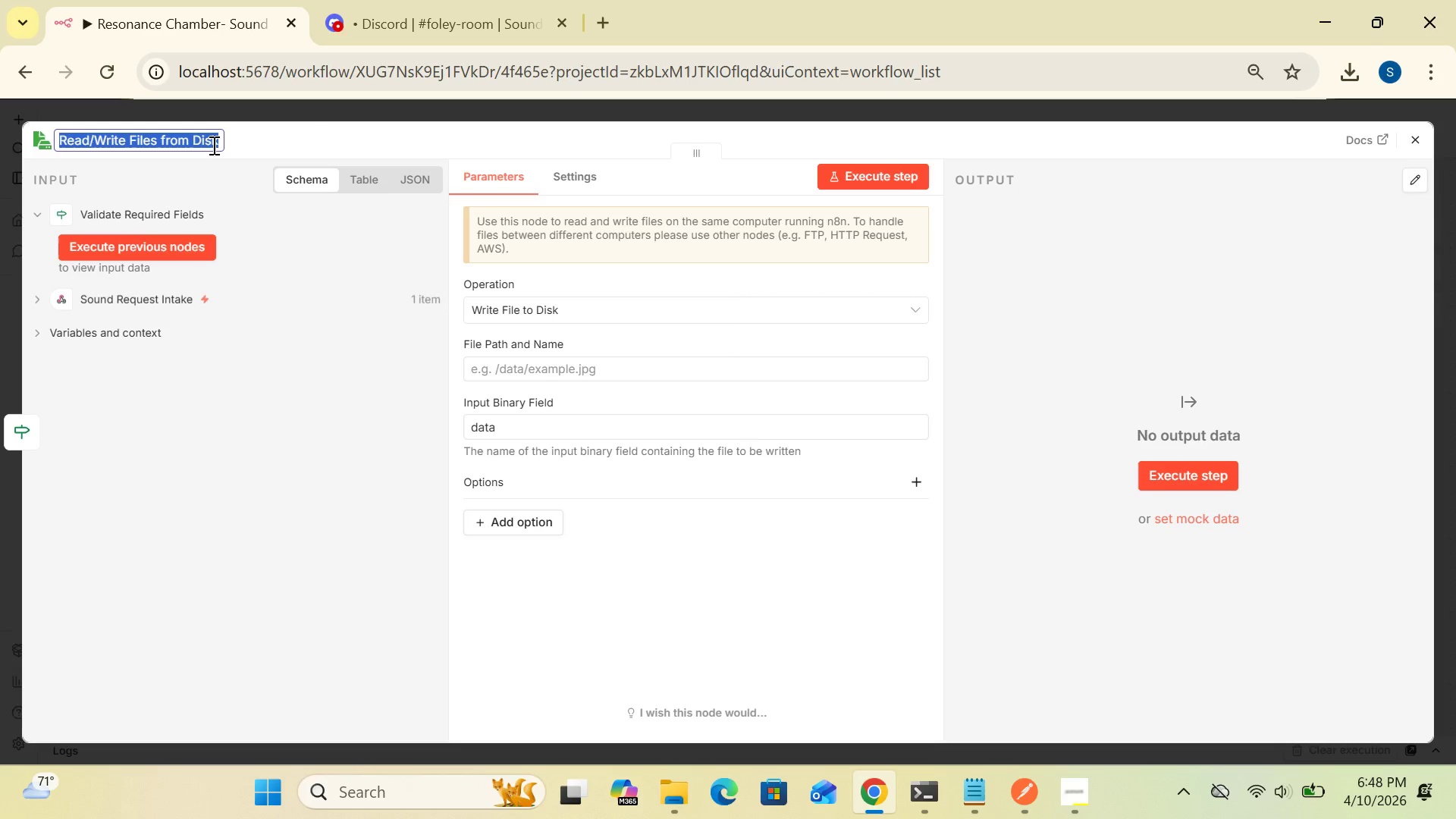 
wait(7.59)
 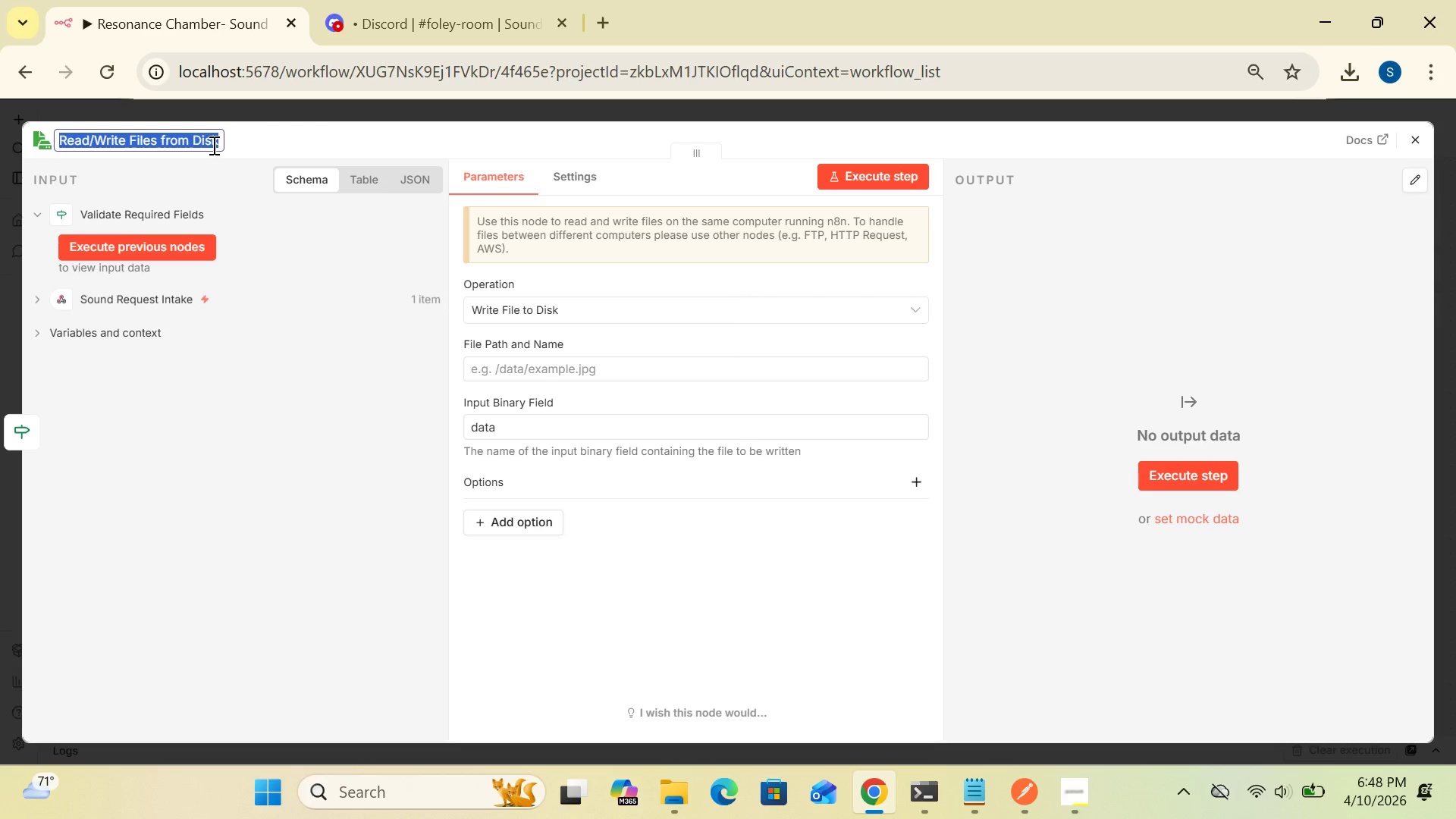 
left_click([1409, 143])
 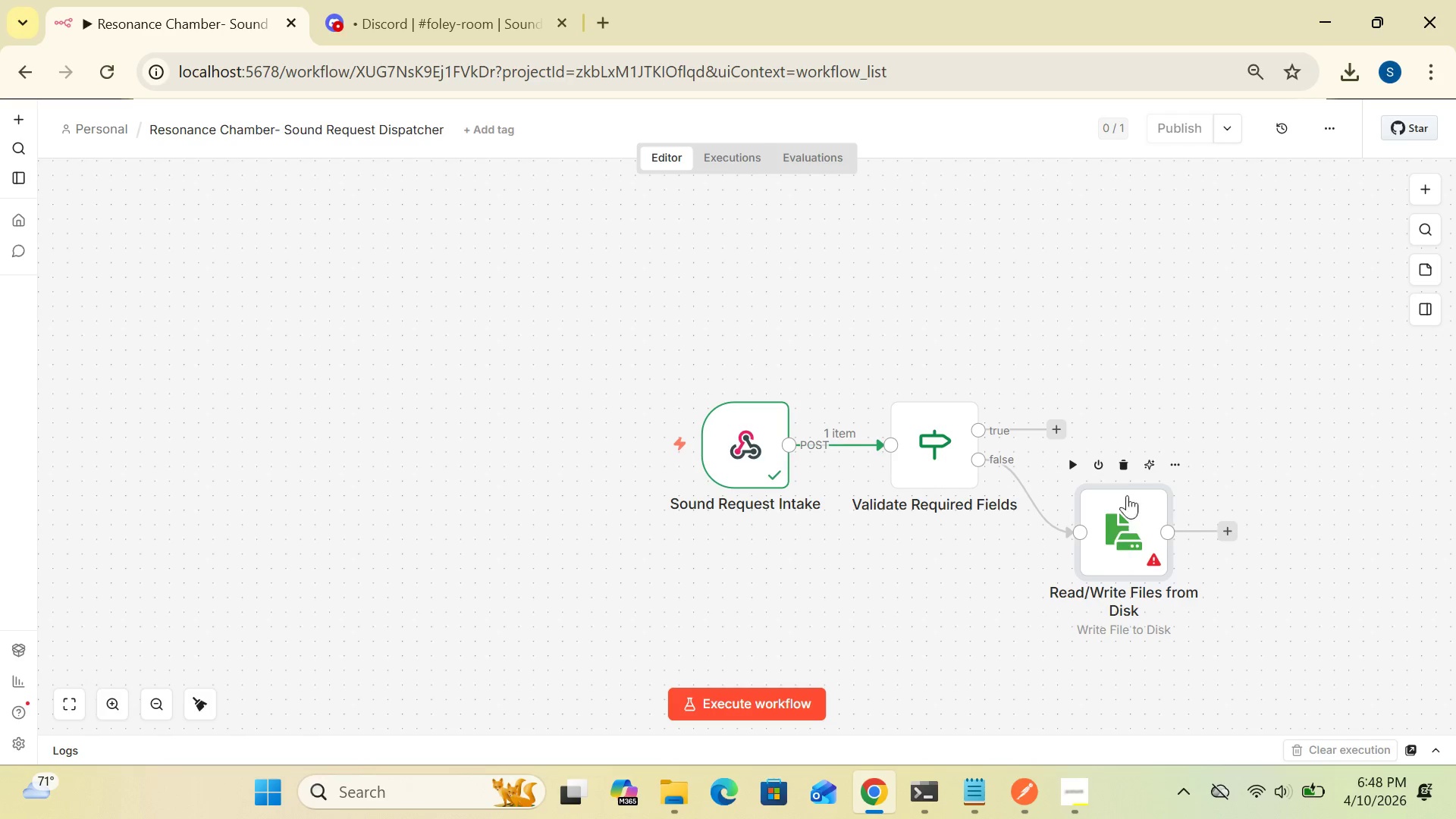 
left_click([1125, 469])
 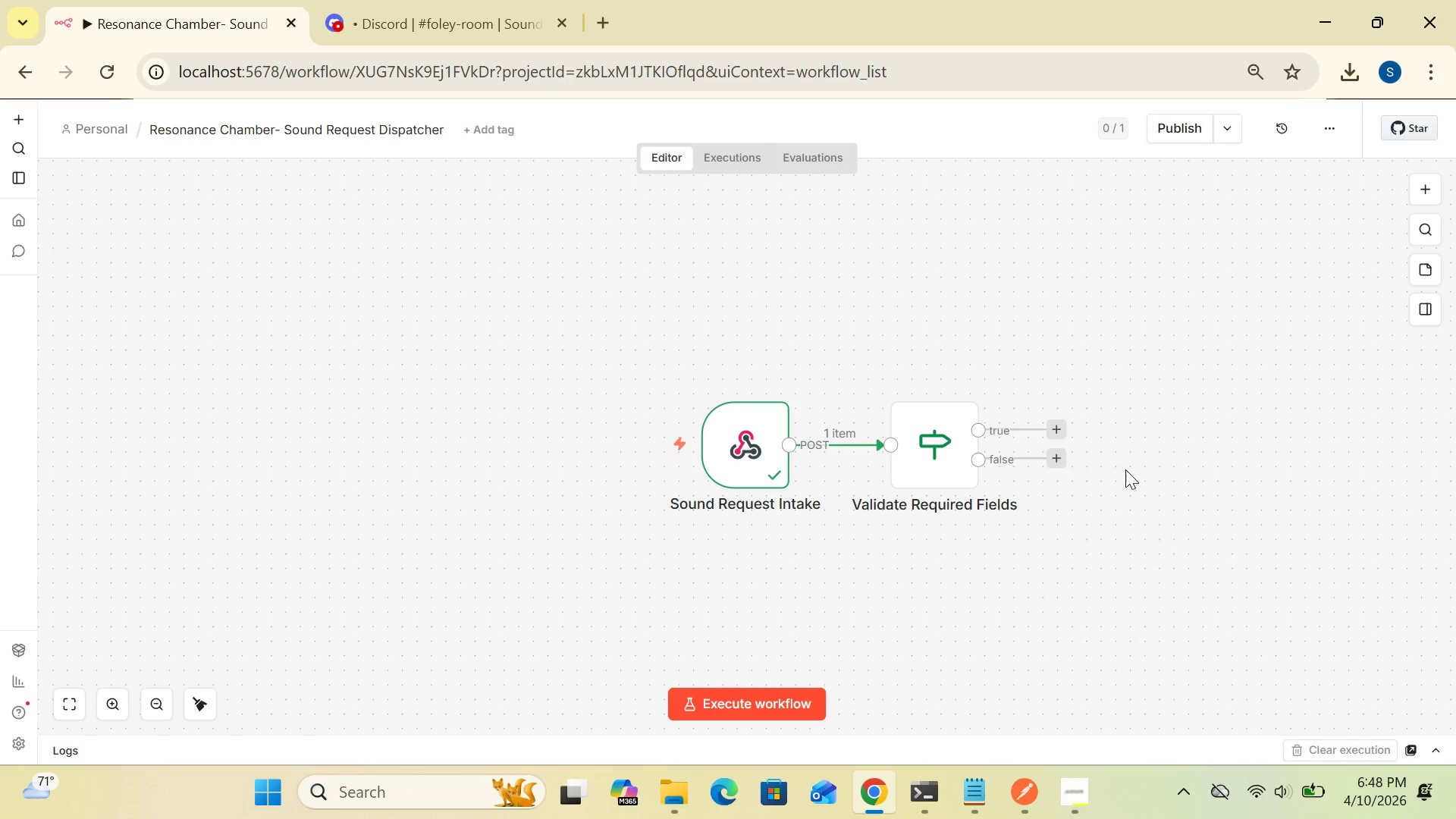 
left_click([1053, 460])
 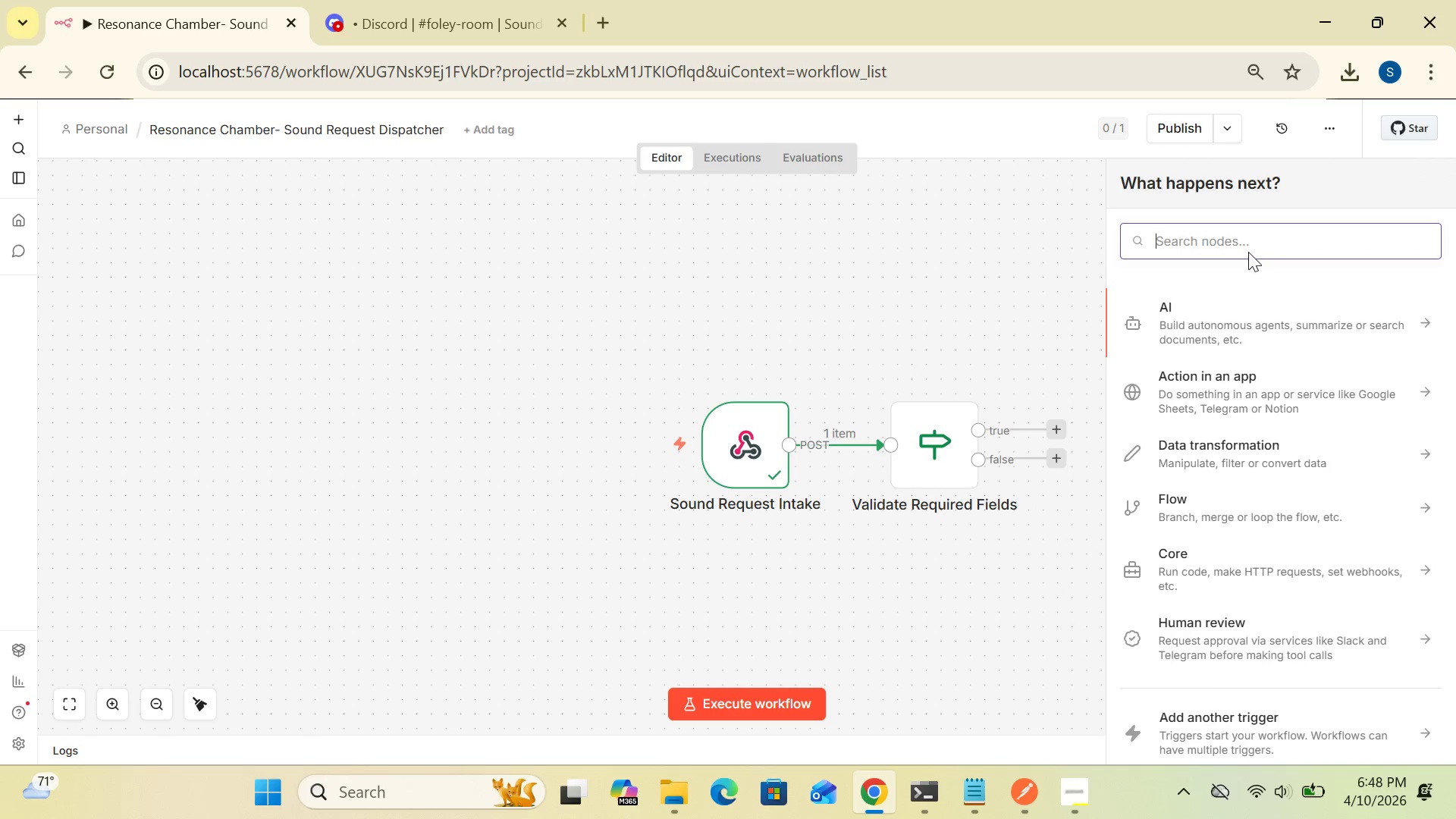 
left_click([1245, 247])
 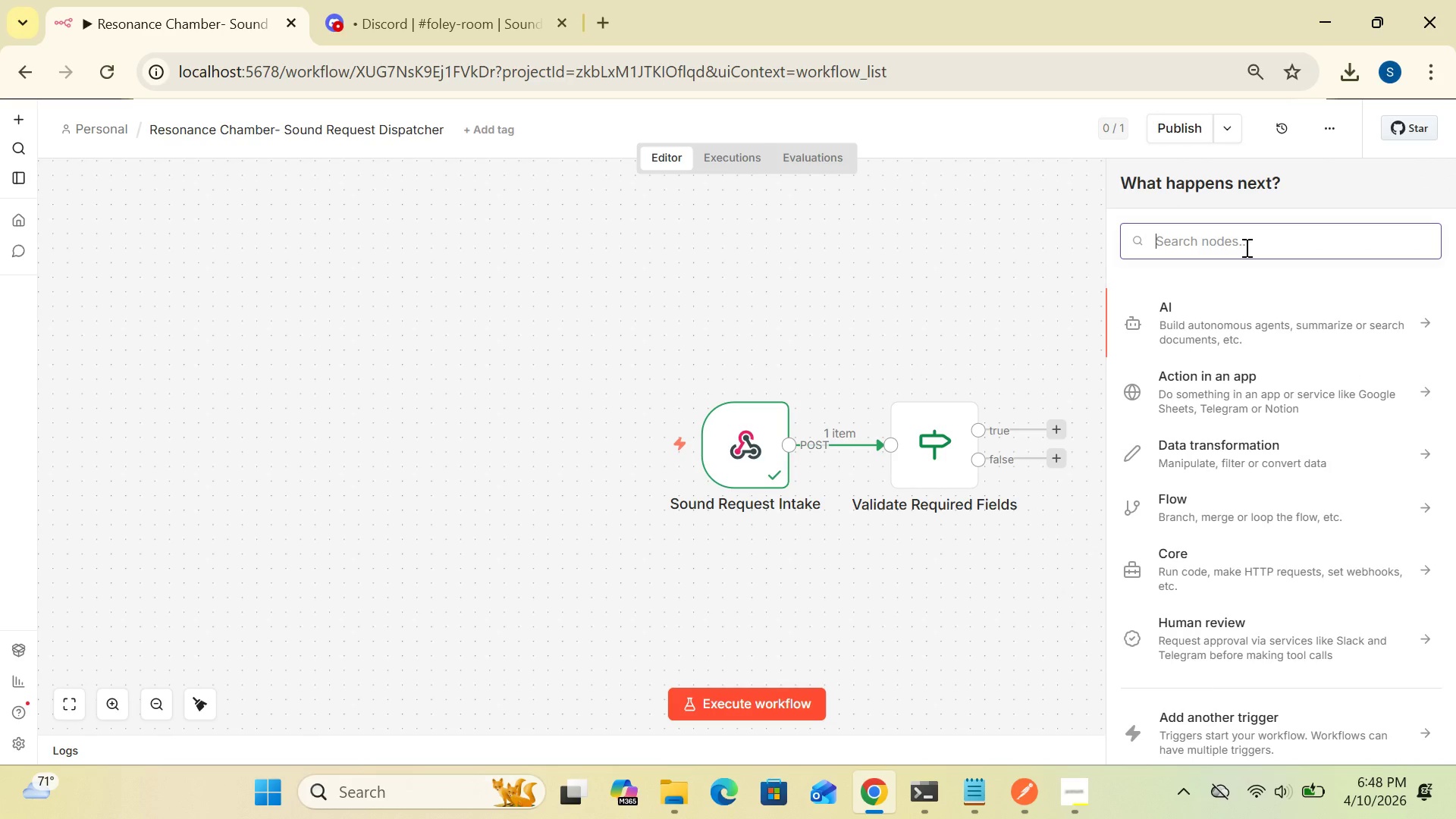 
type(HTTP)
 